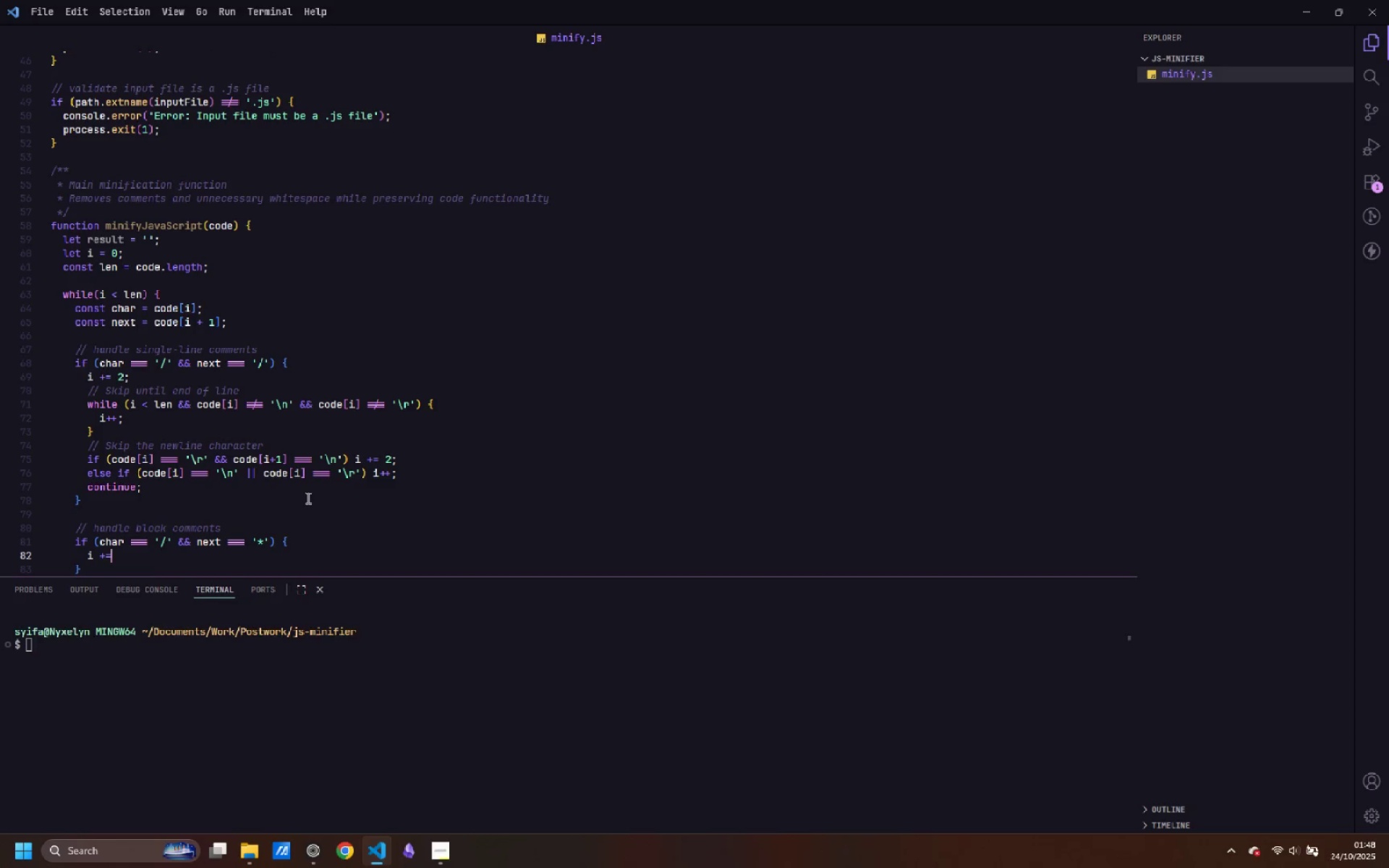 
key(Equal)
 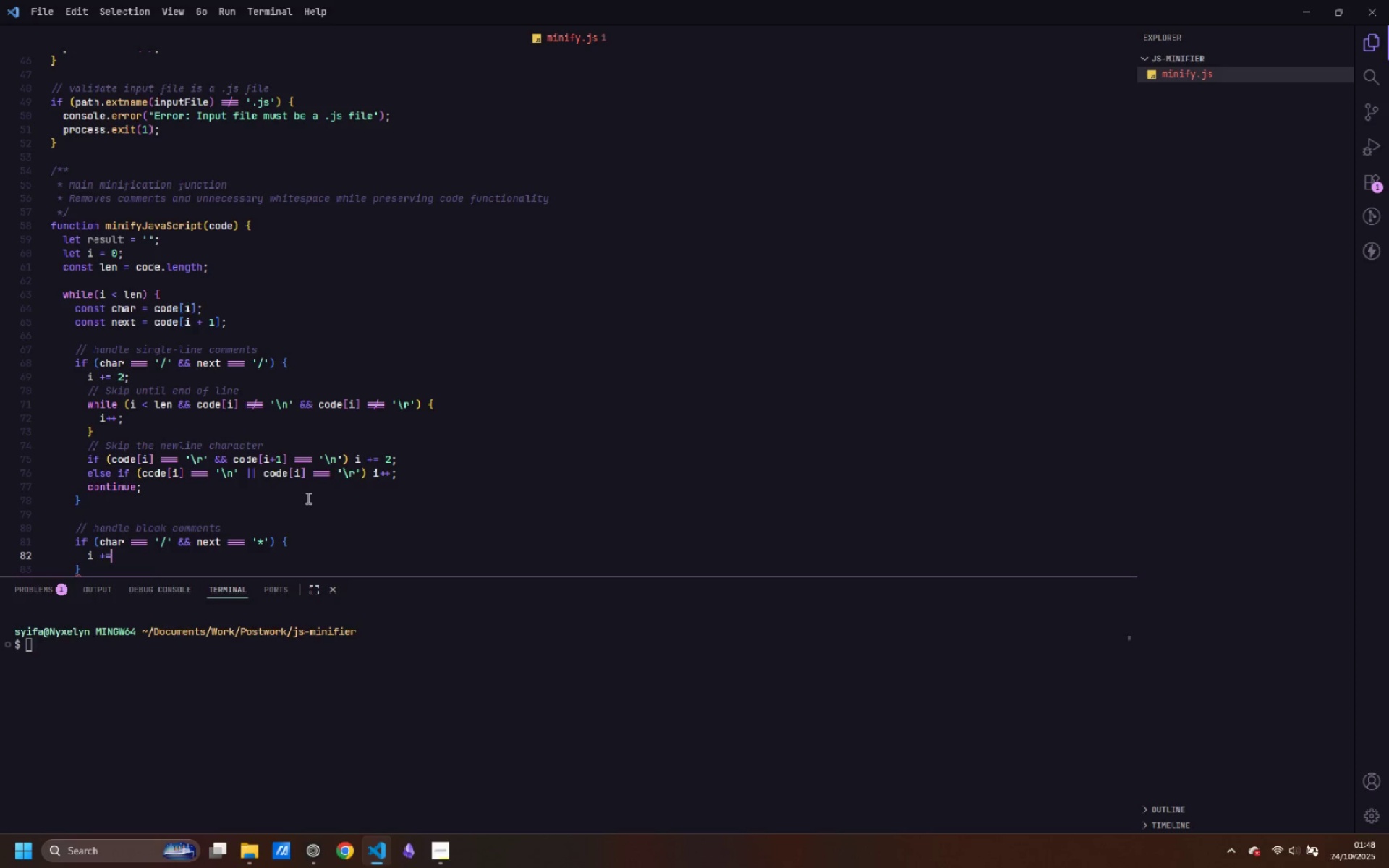 
key(Space)
 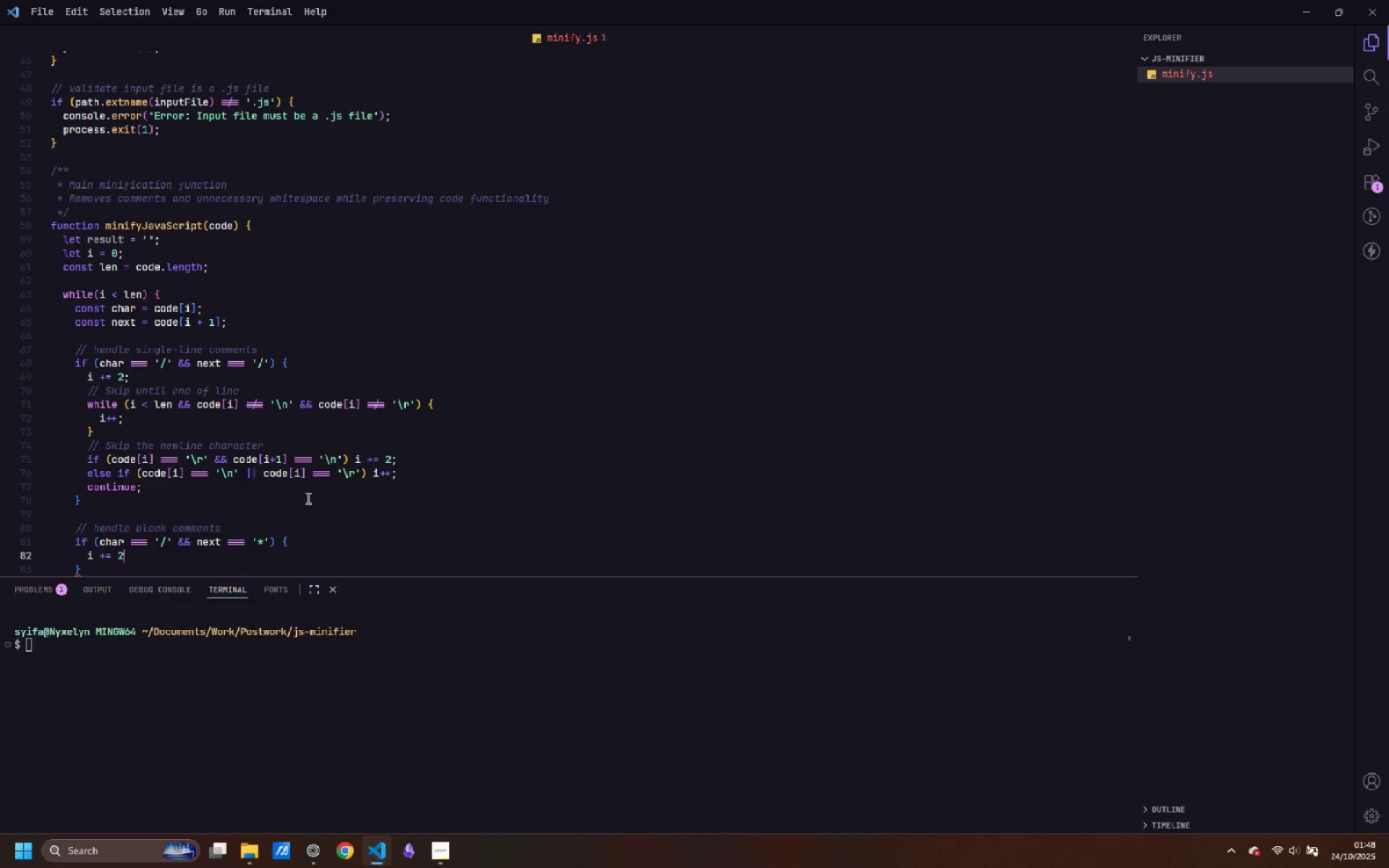 
key(2)
 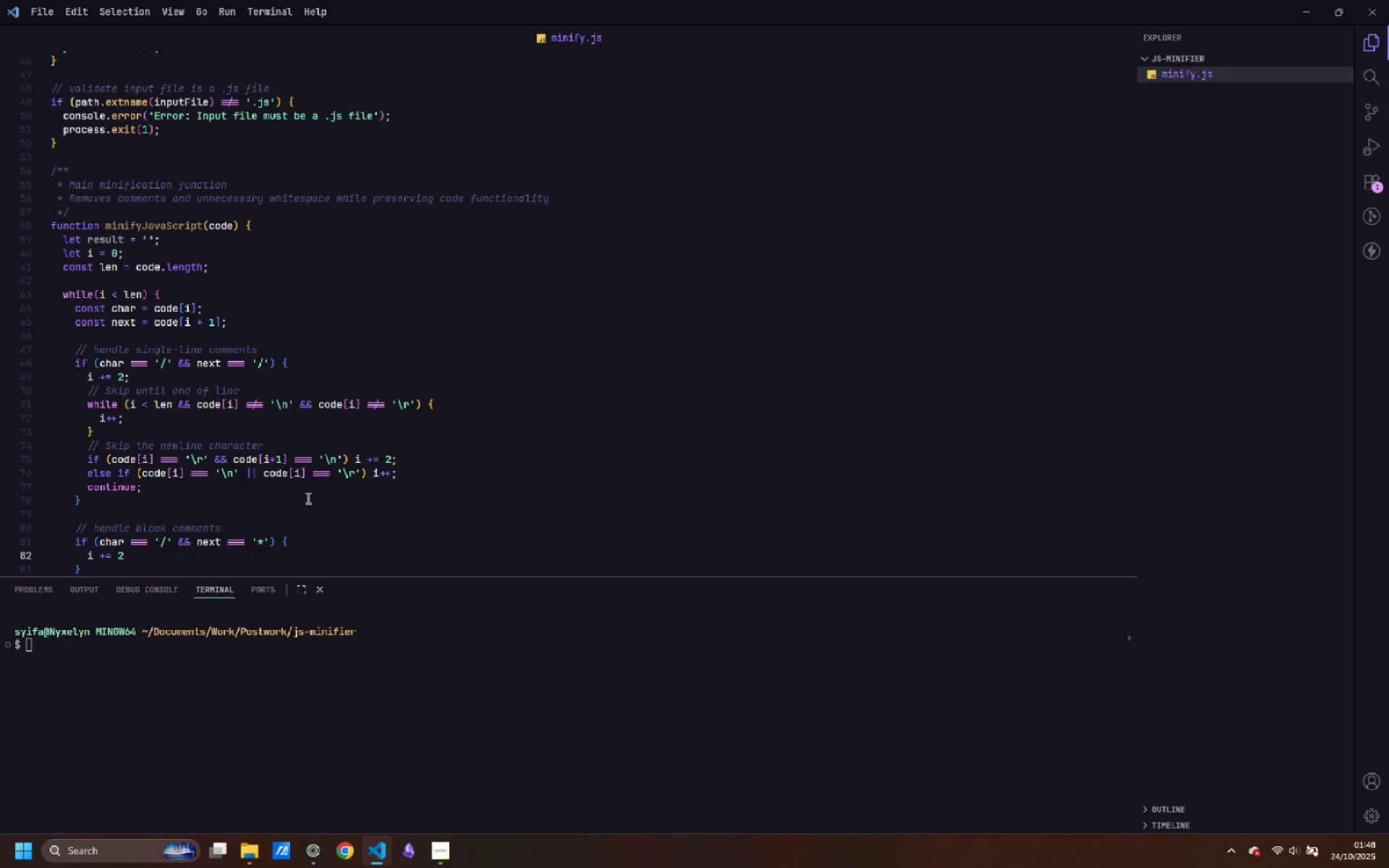 
key(Semicolon)
 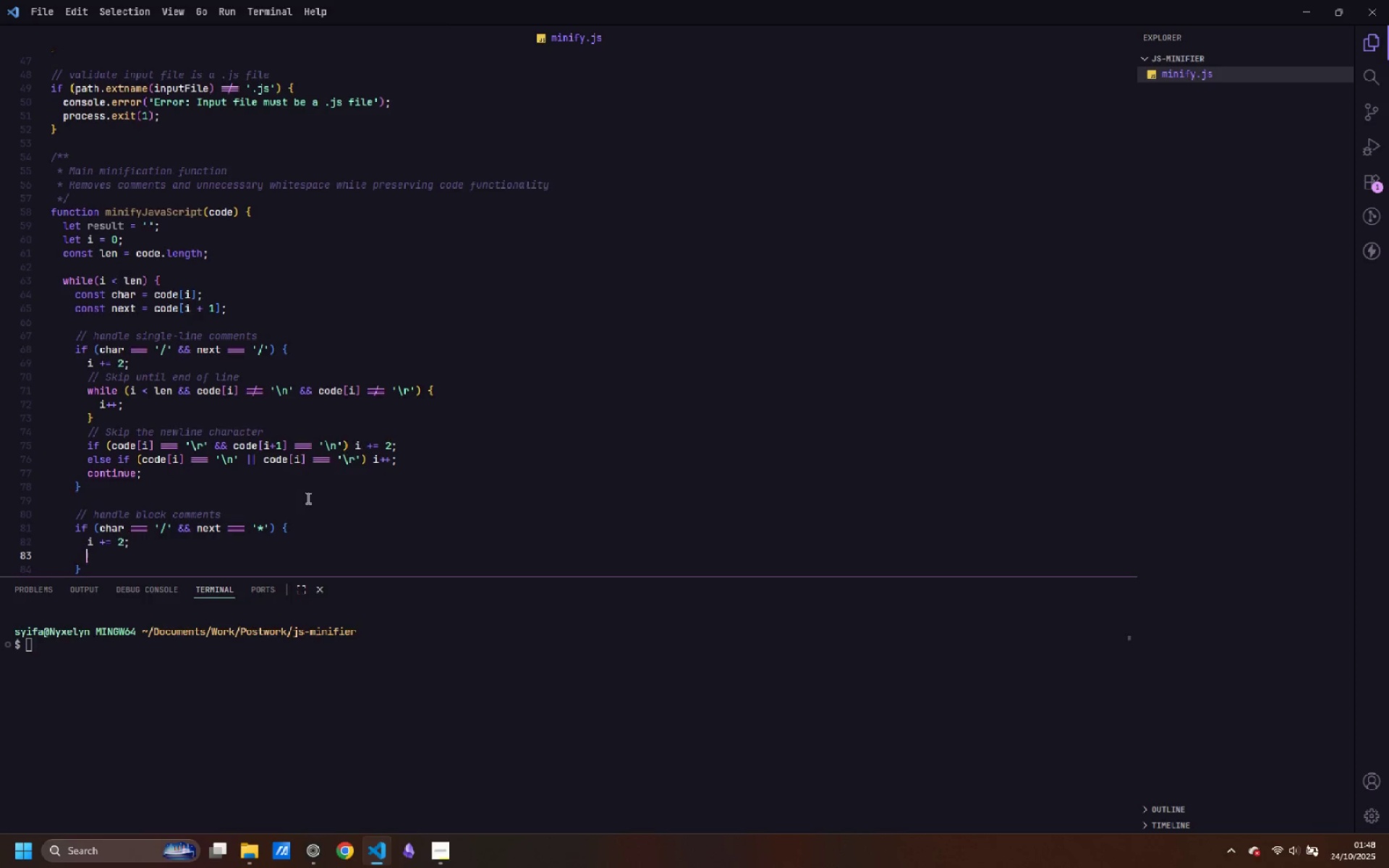 
key(Enter)
 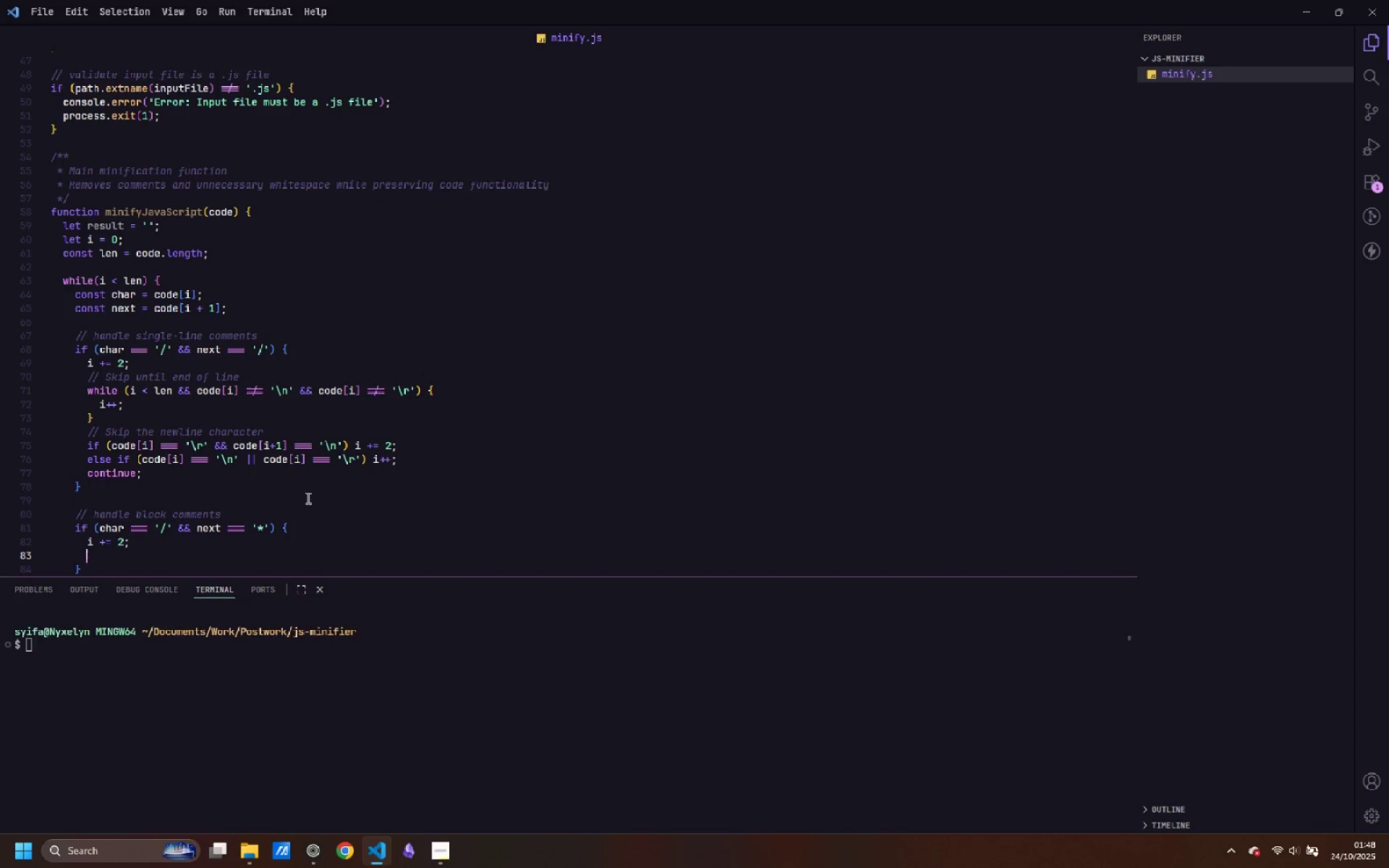 
key(Slash)
 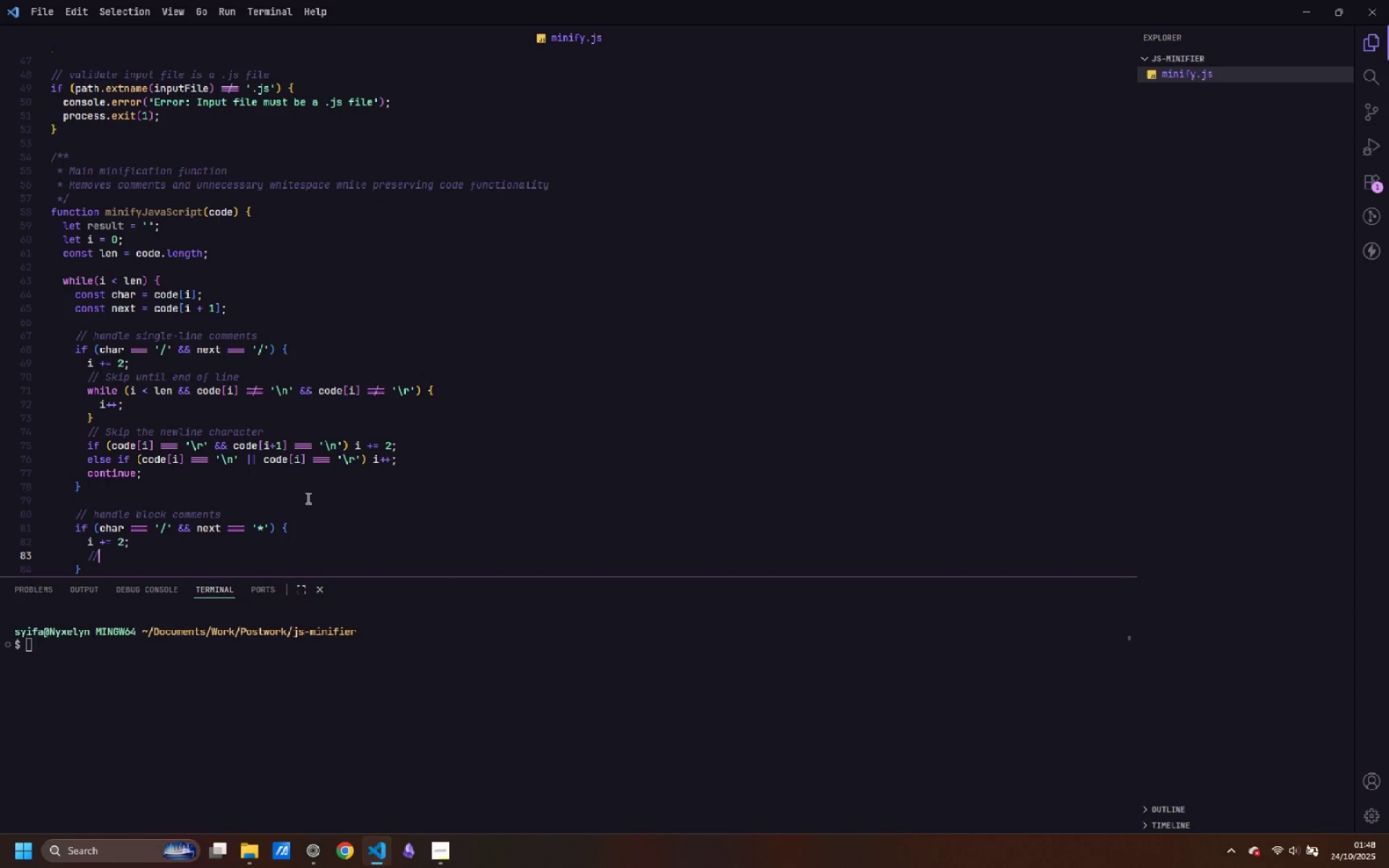 
key(Slash)
 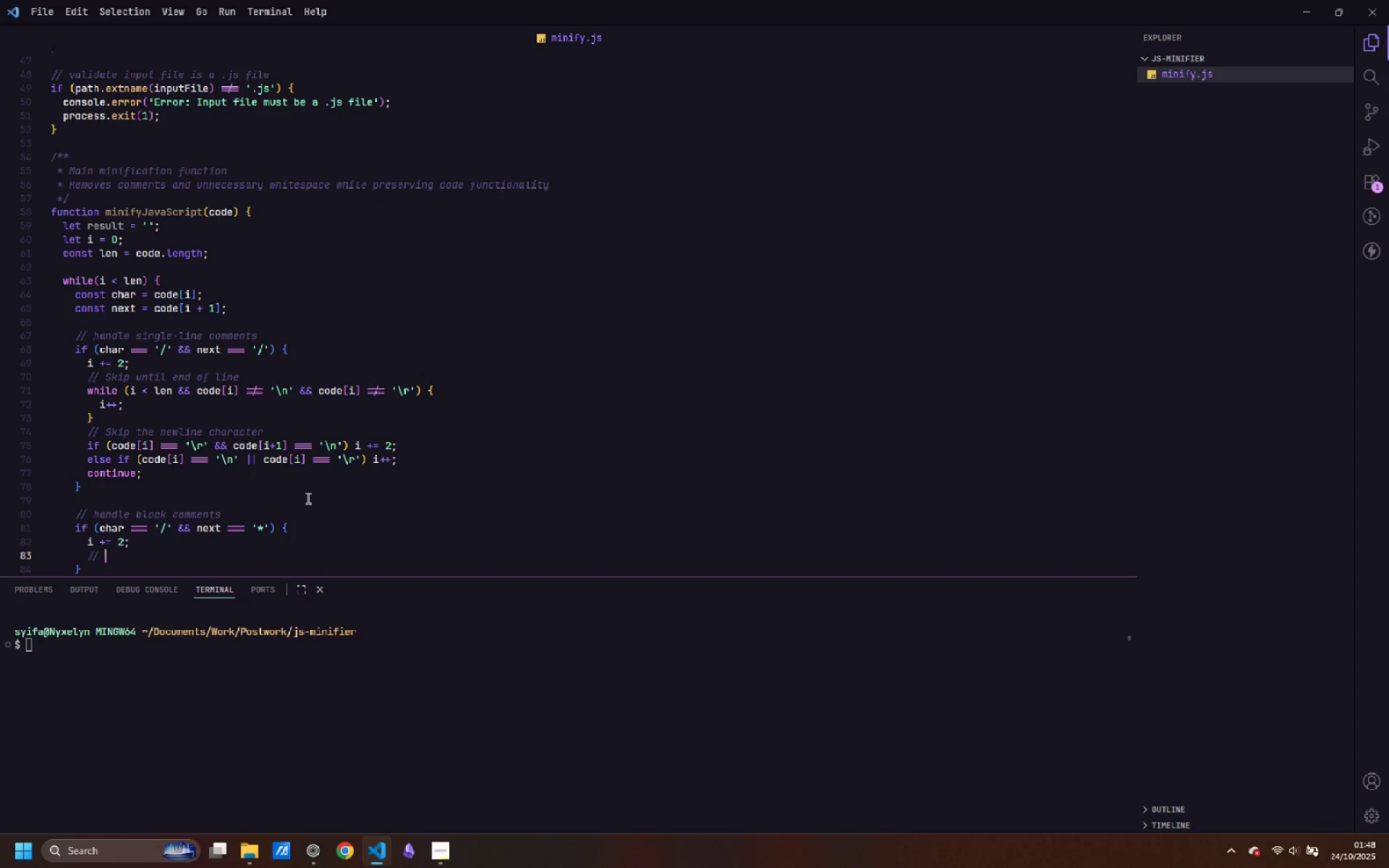 
key(Space)
 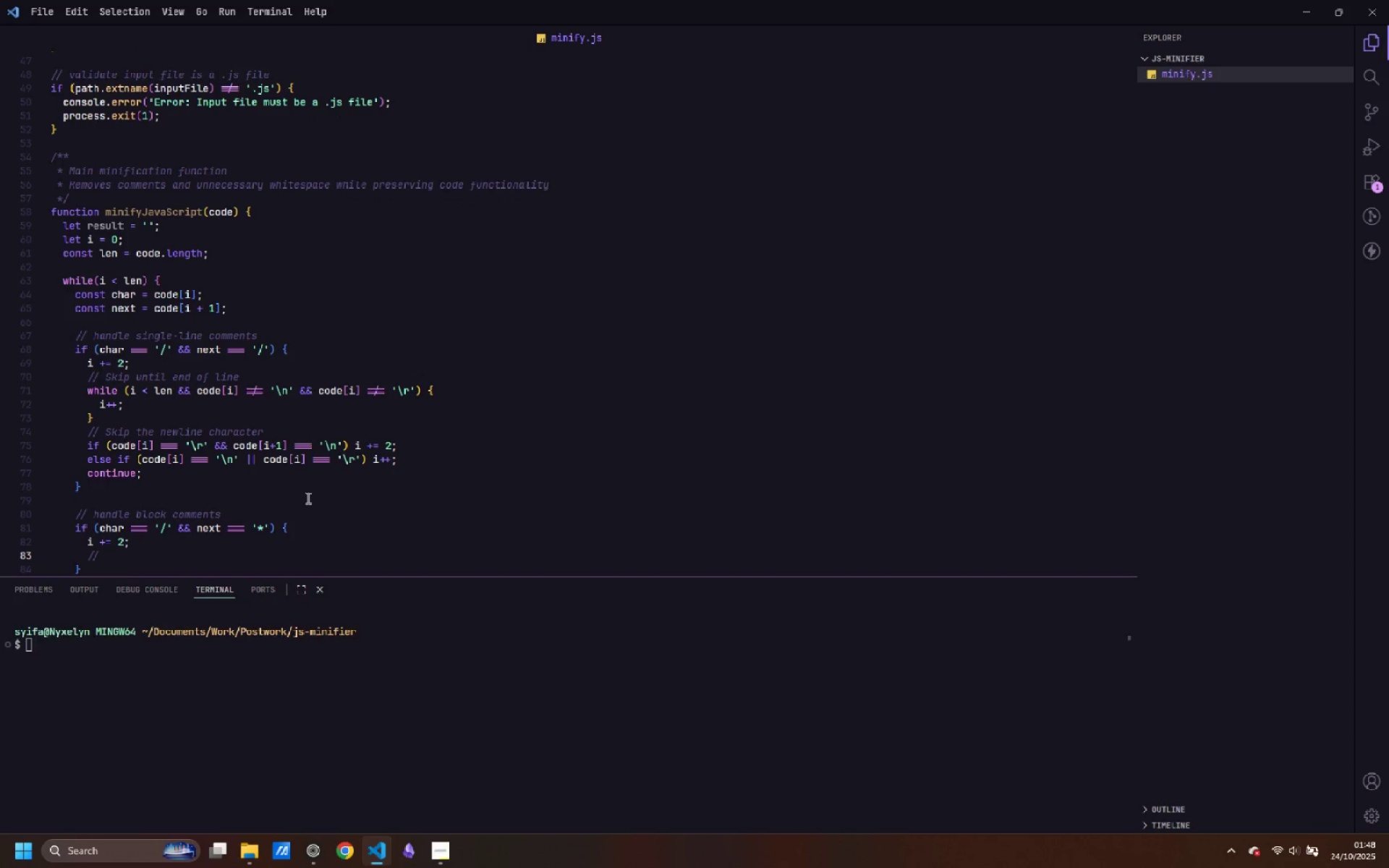 
type(skip until the end)
 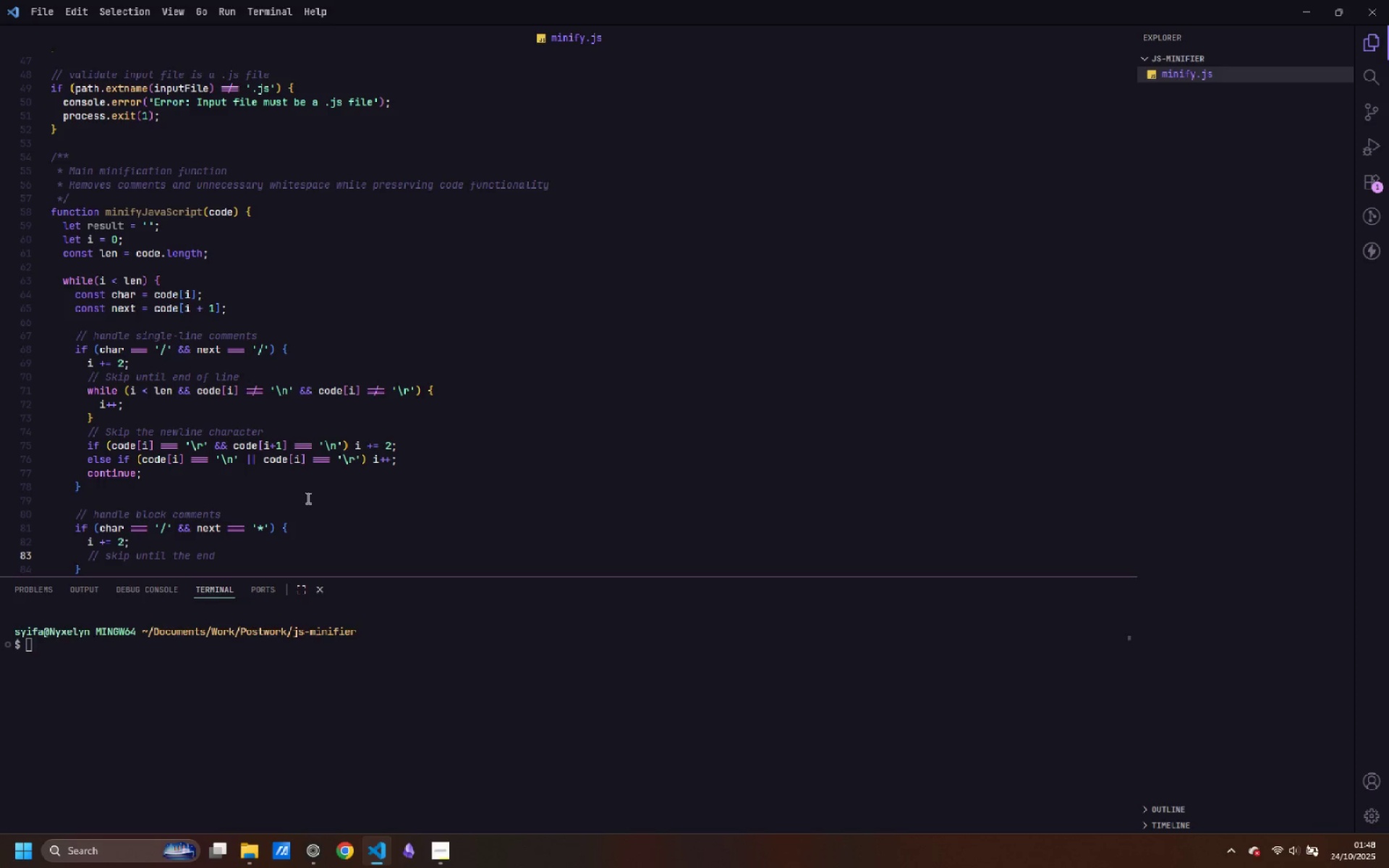 
key(Control+Backspace)
 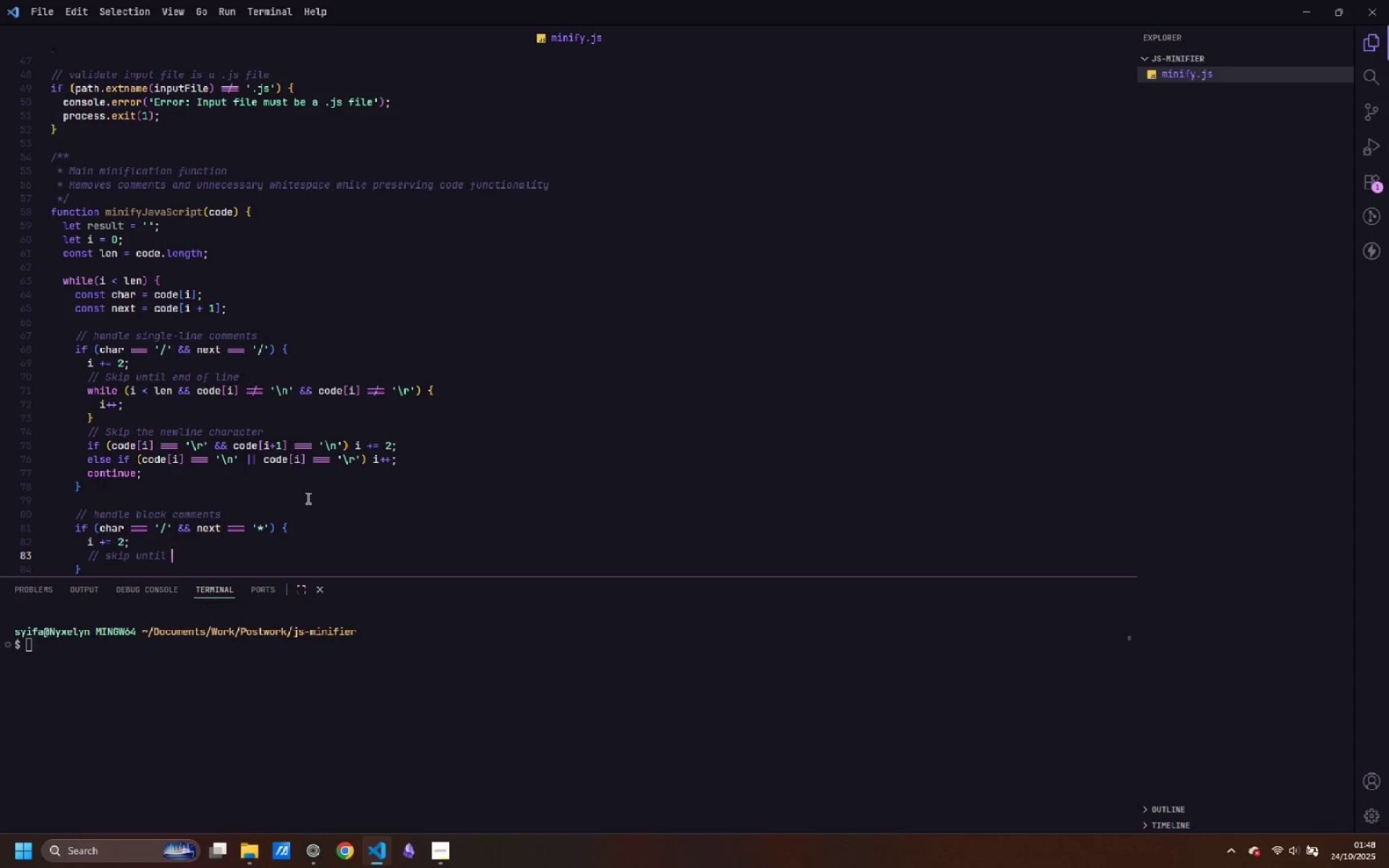 
key(Control+Backspace)
 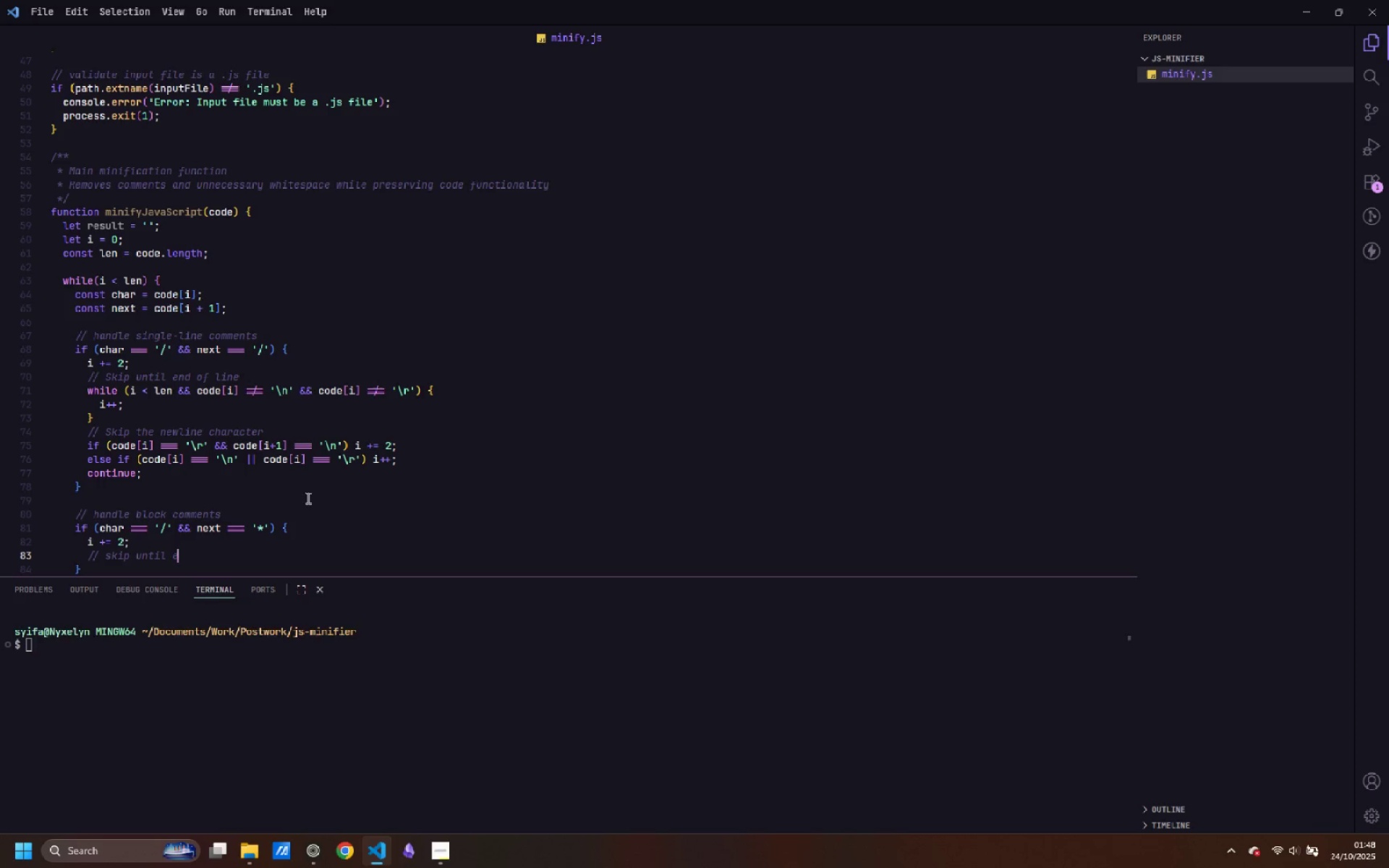 
type(end of block comment)
 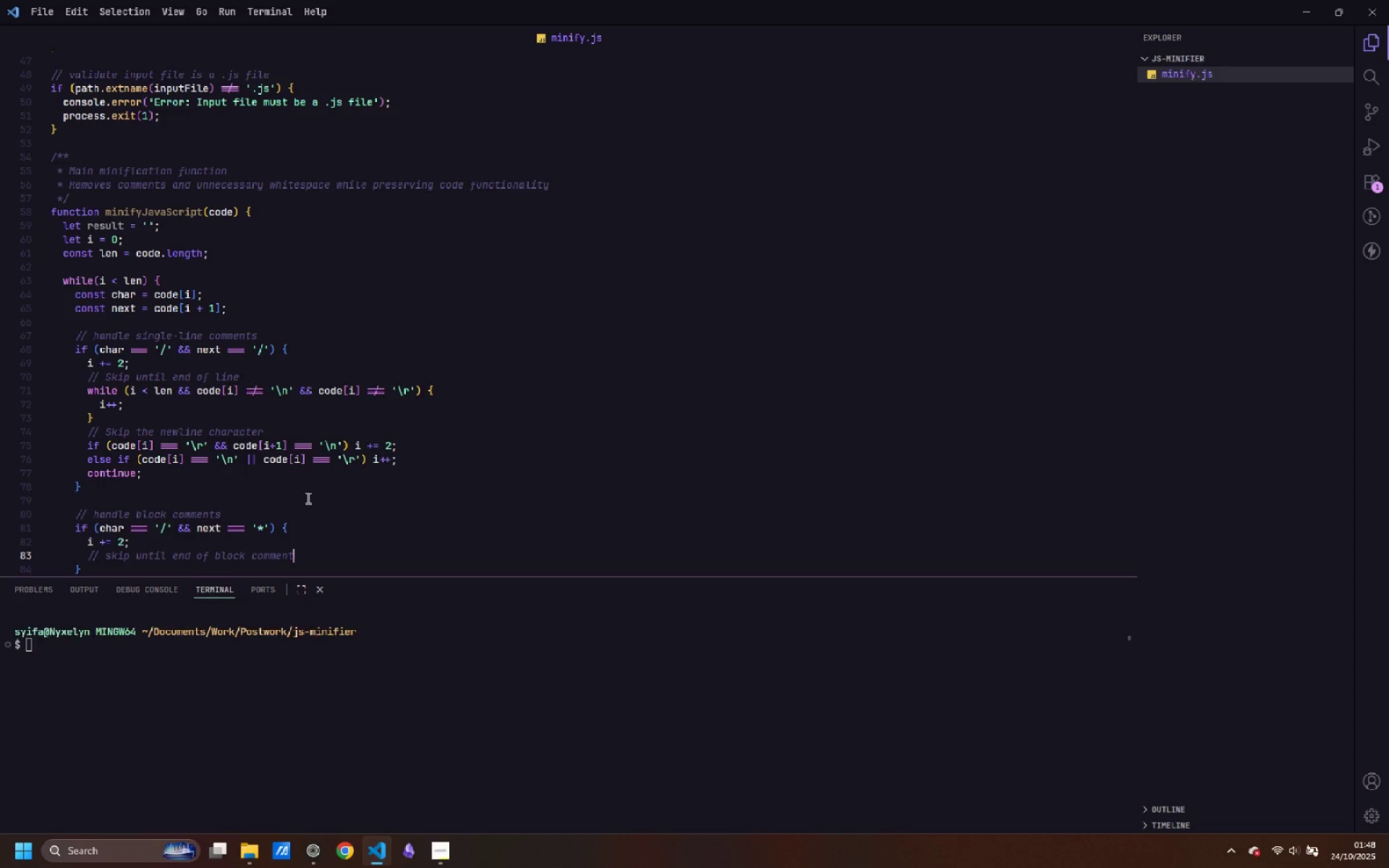 
wait(5.18)
 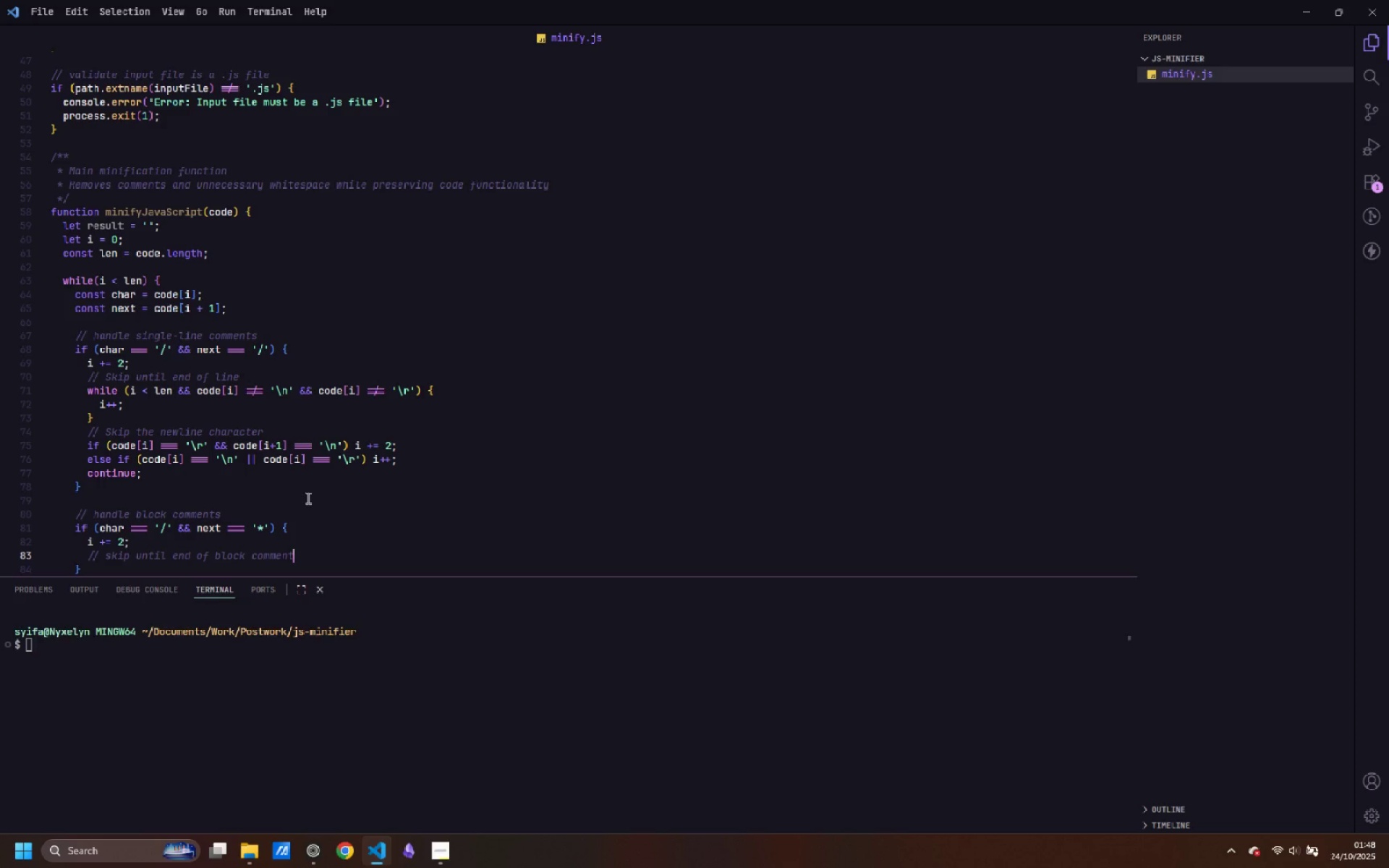 
key(Enter)
 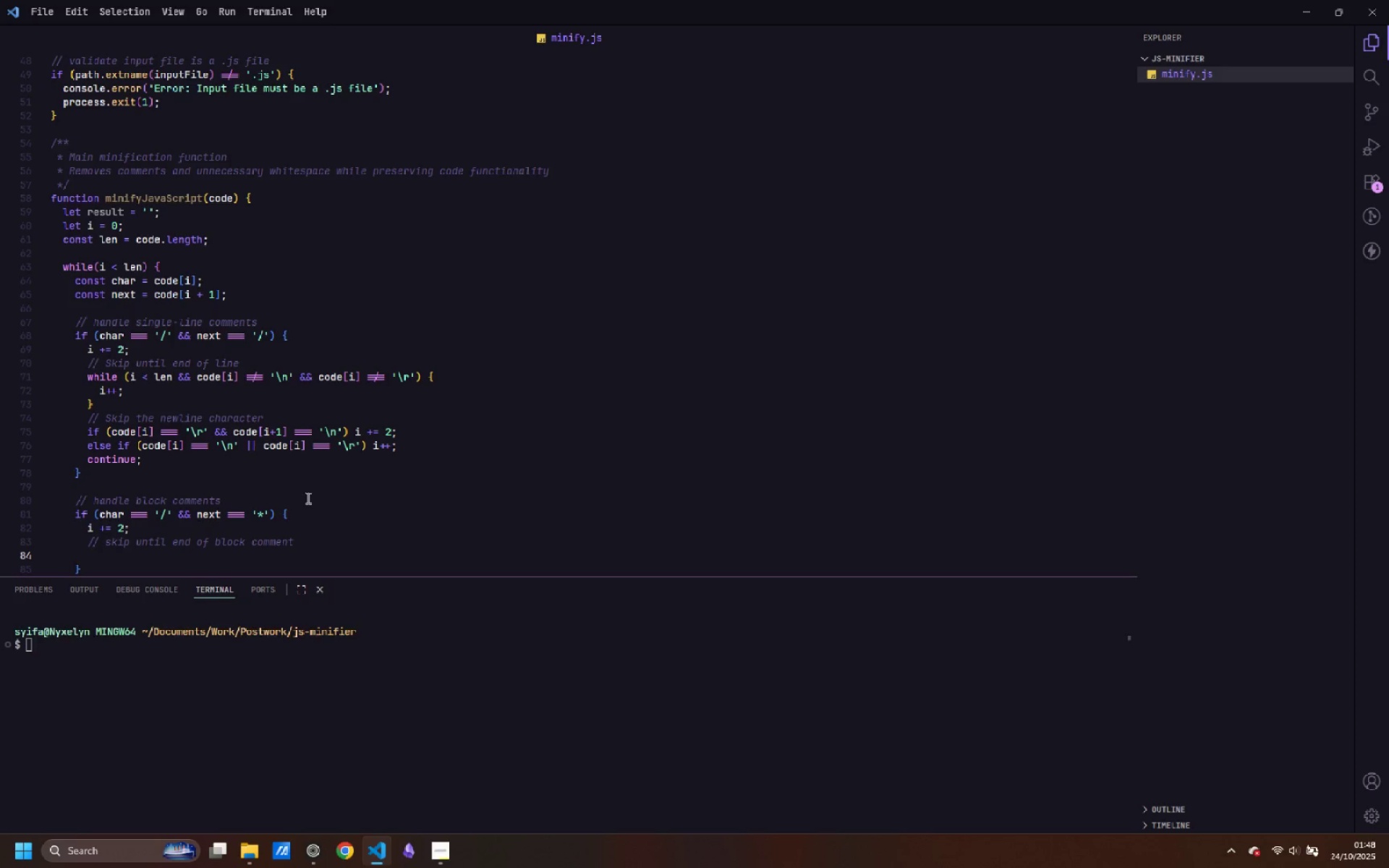 
type(while (i < len - 1)
 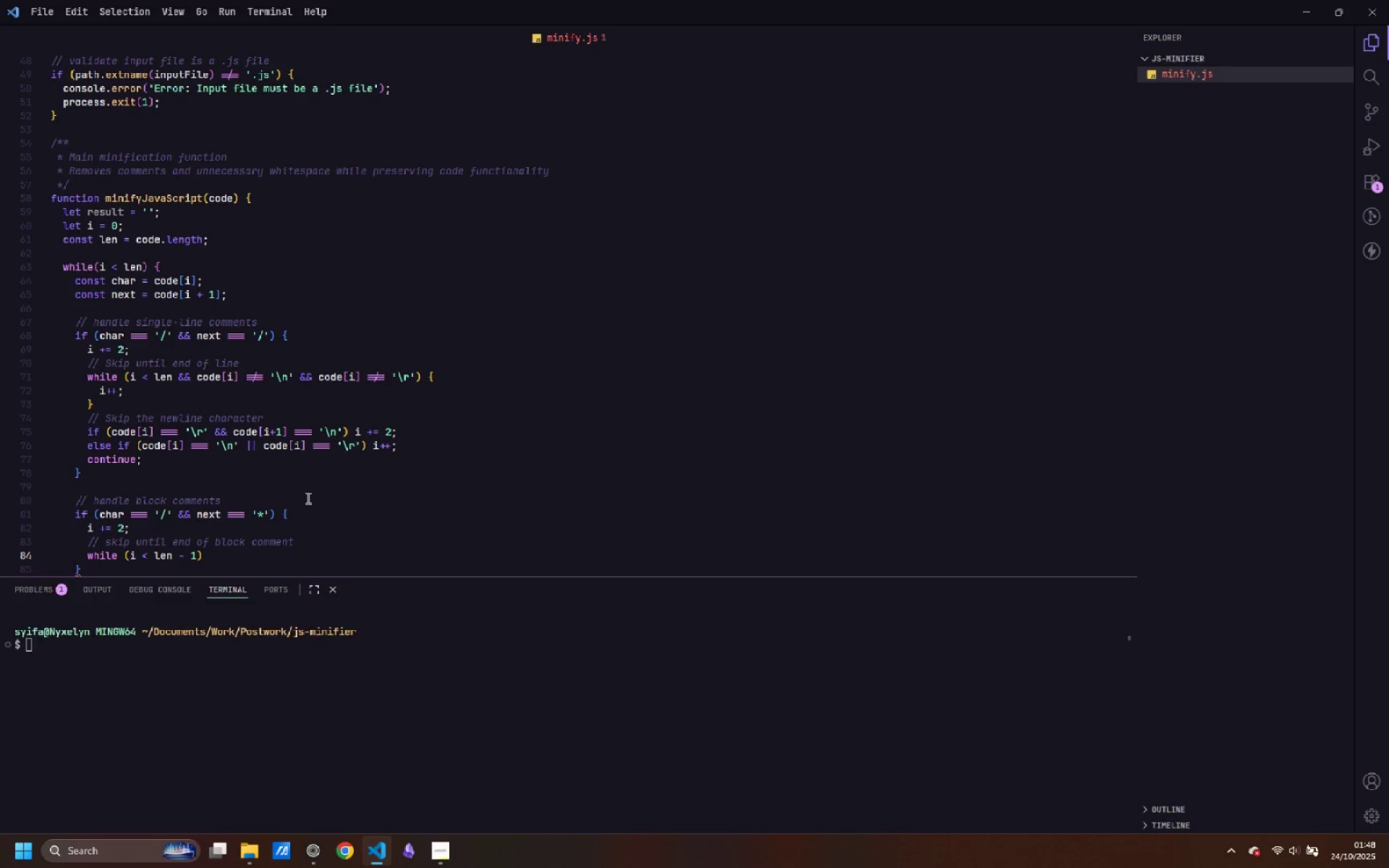 
type( && !())
 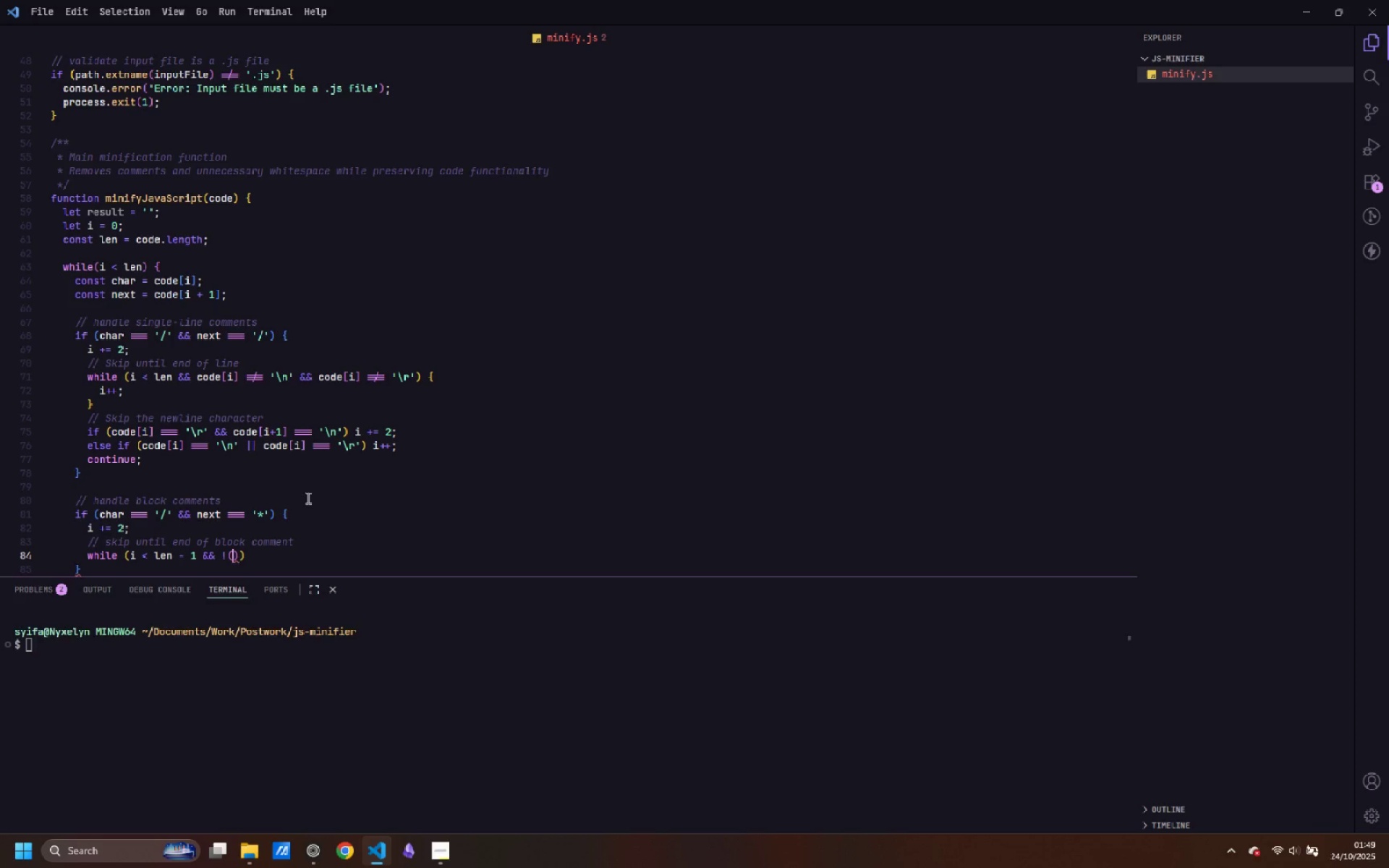 
key(ArrowLeft)
 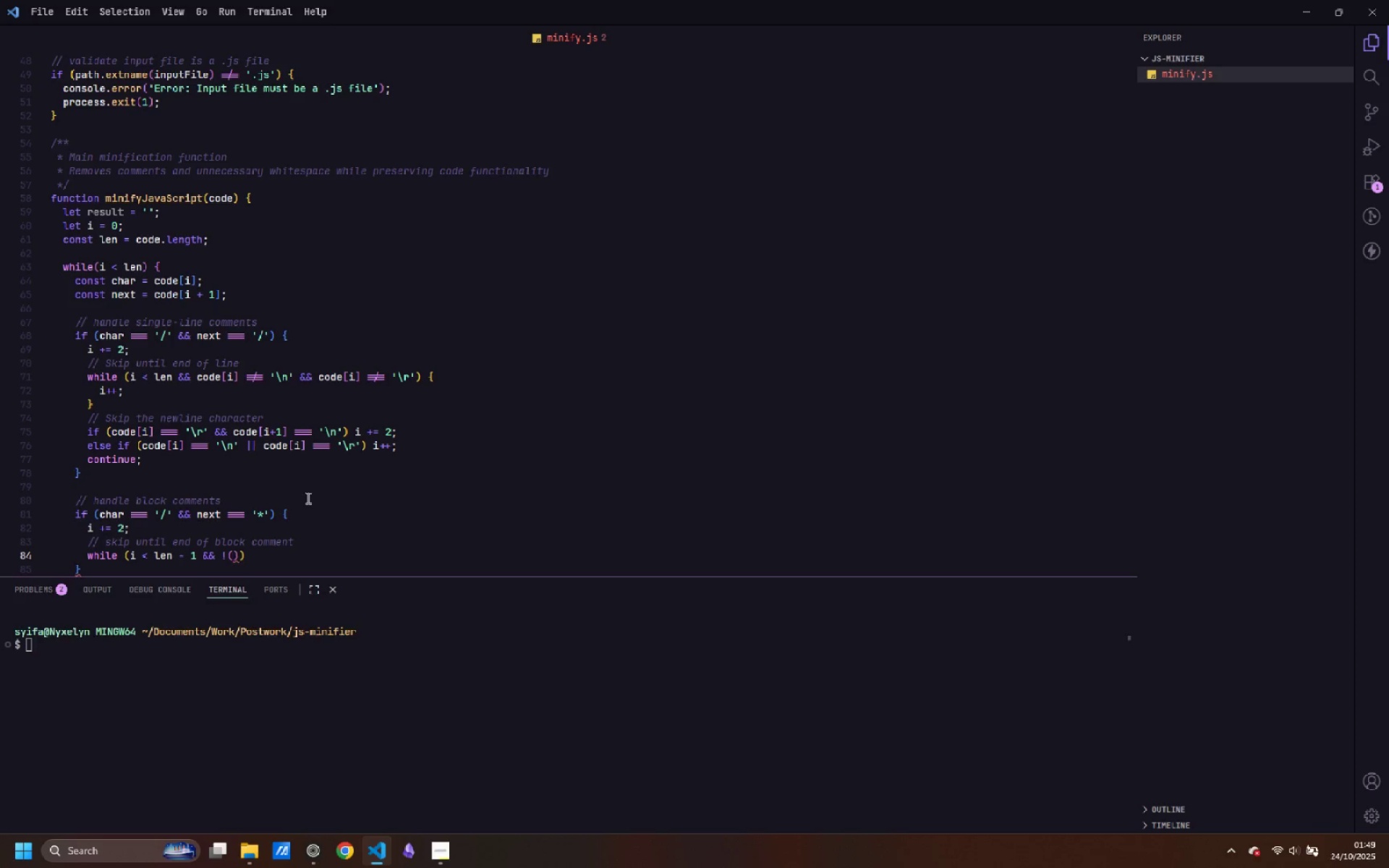 
type(code[i)
 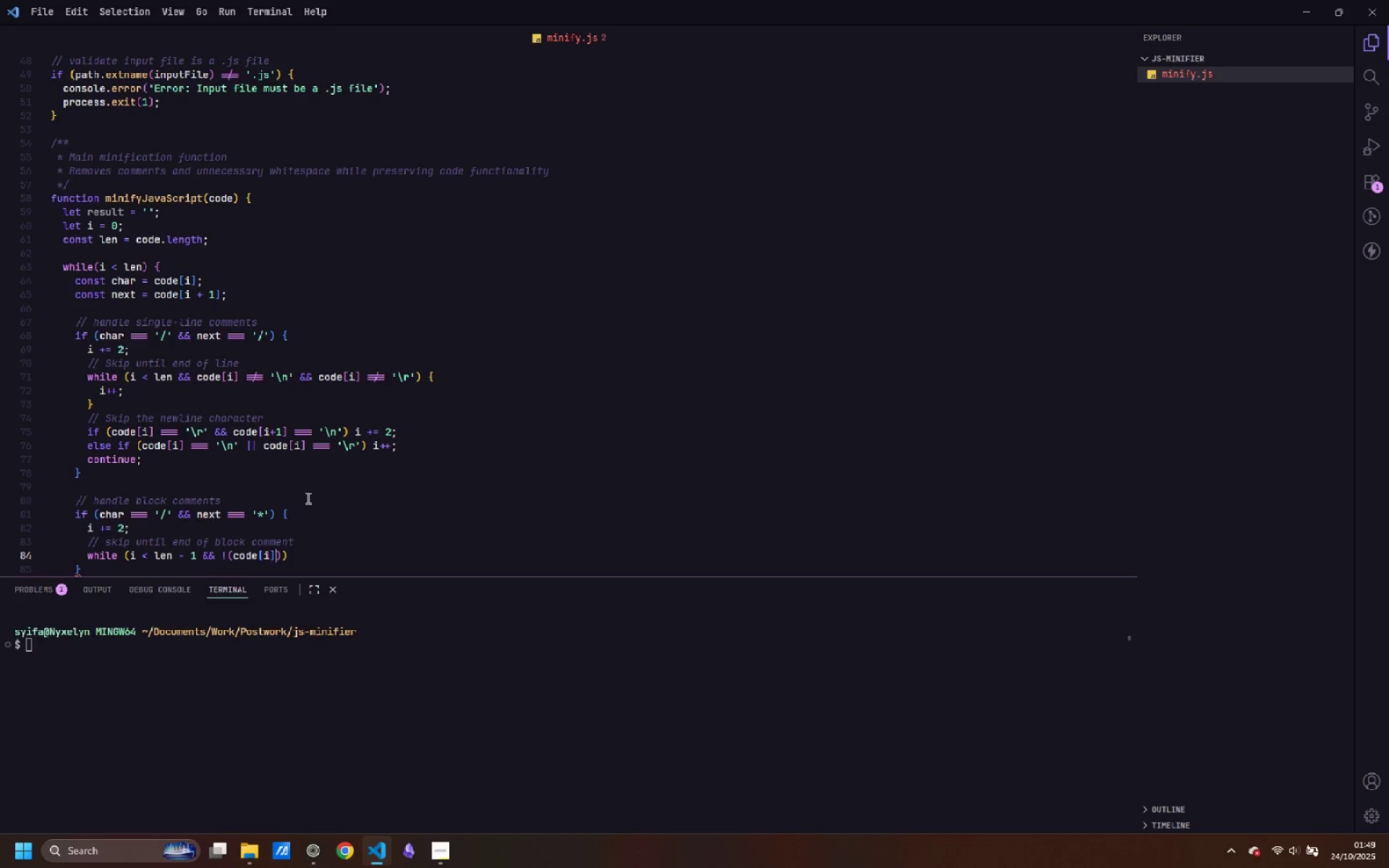 
key(ArrowRight)
 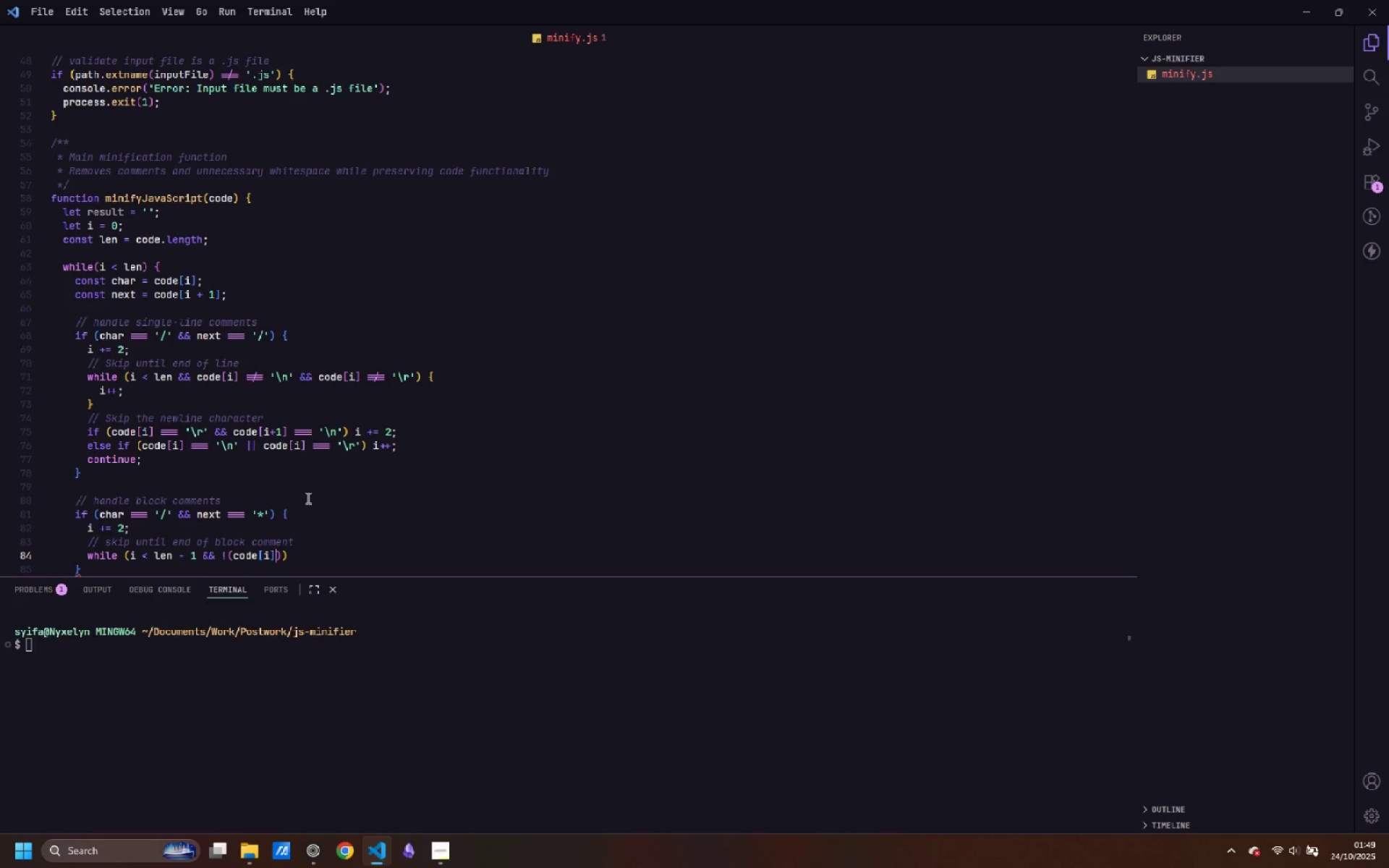 
key(Space)
 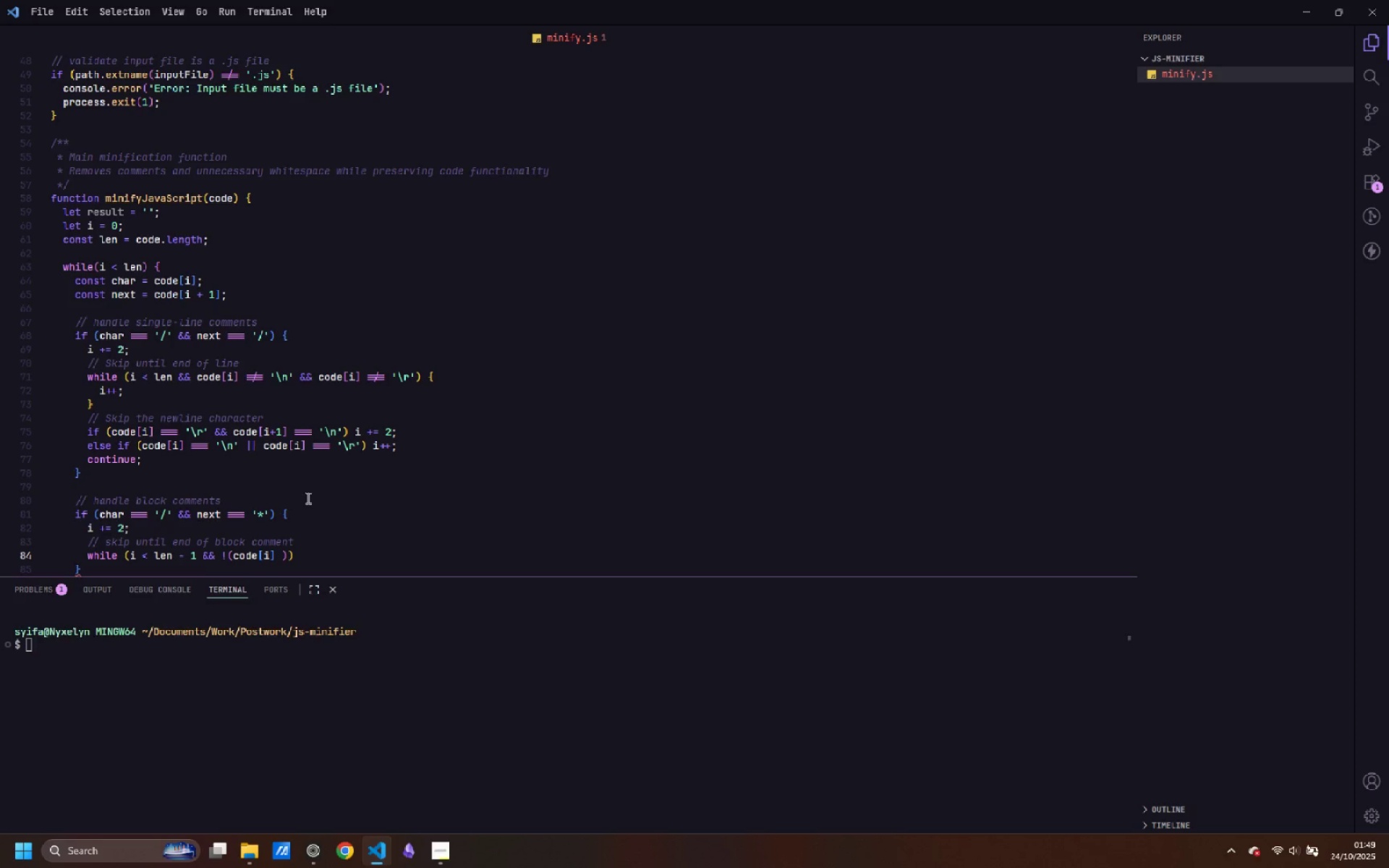 
key(Equal)
 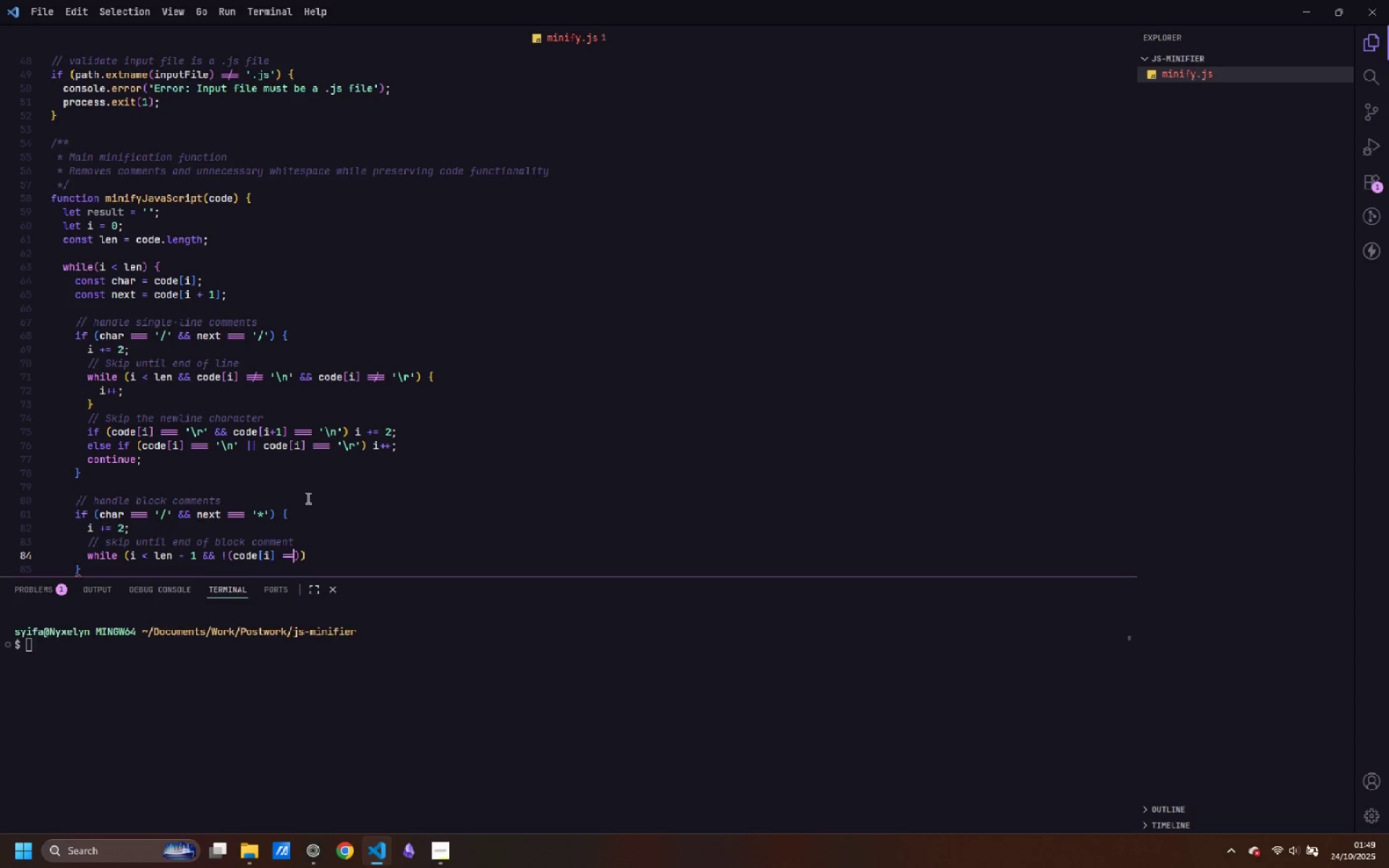 
key(Equal)
 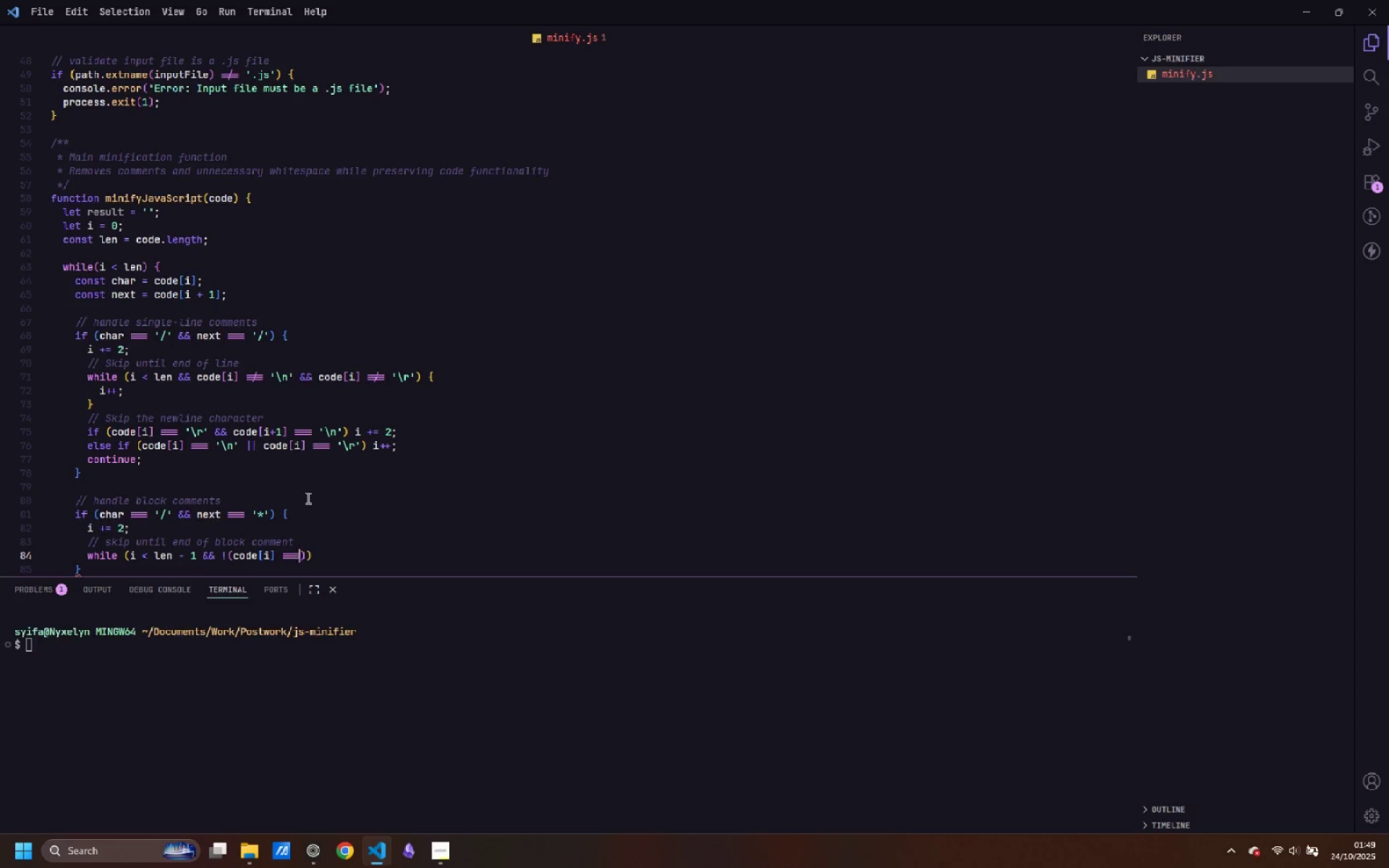 
key(Equal)
 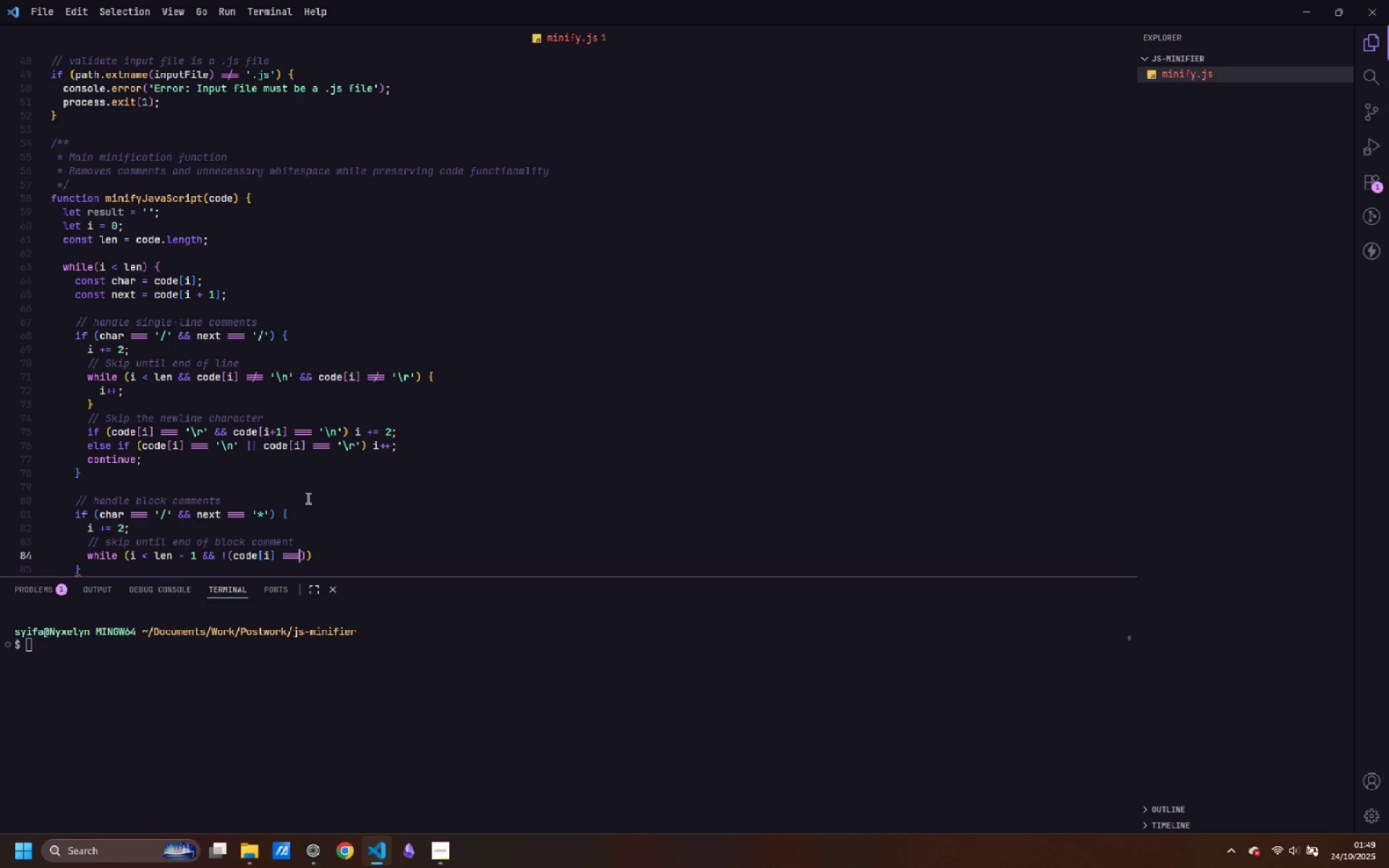 
key(Space)
 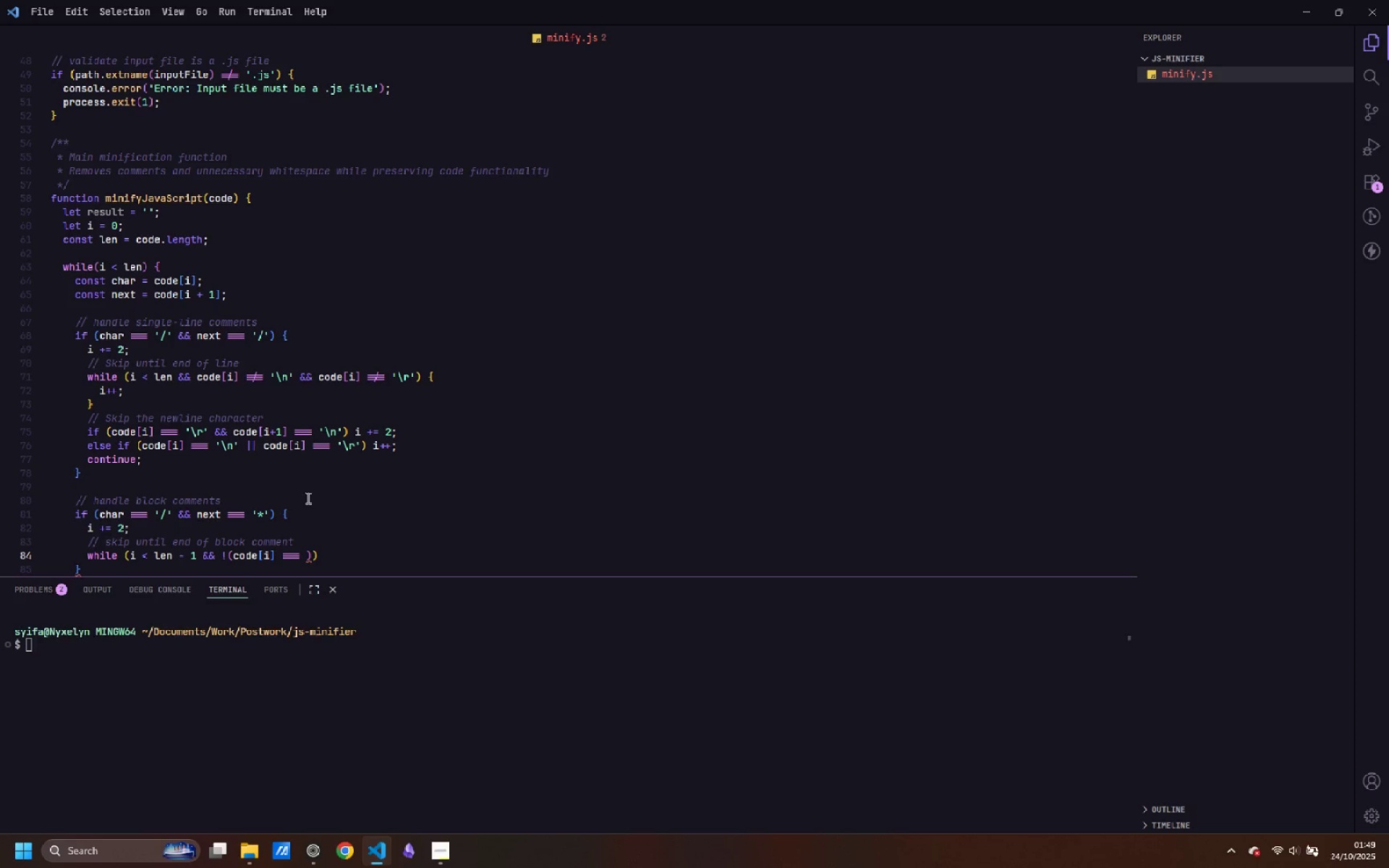 
key(Quote)
 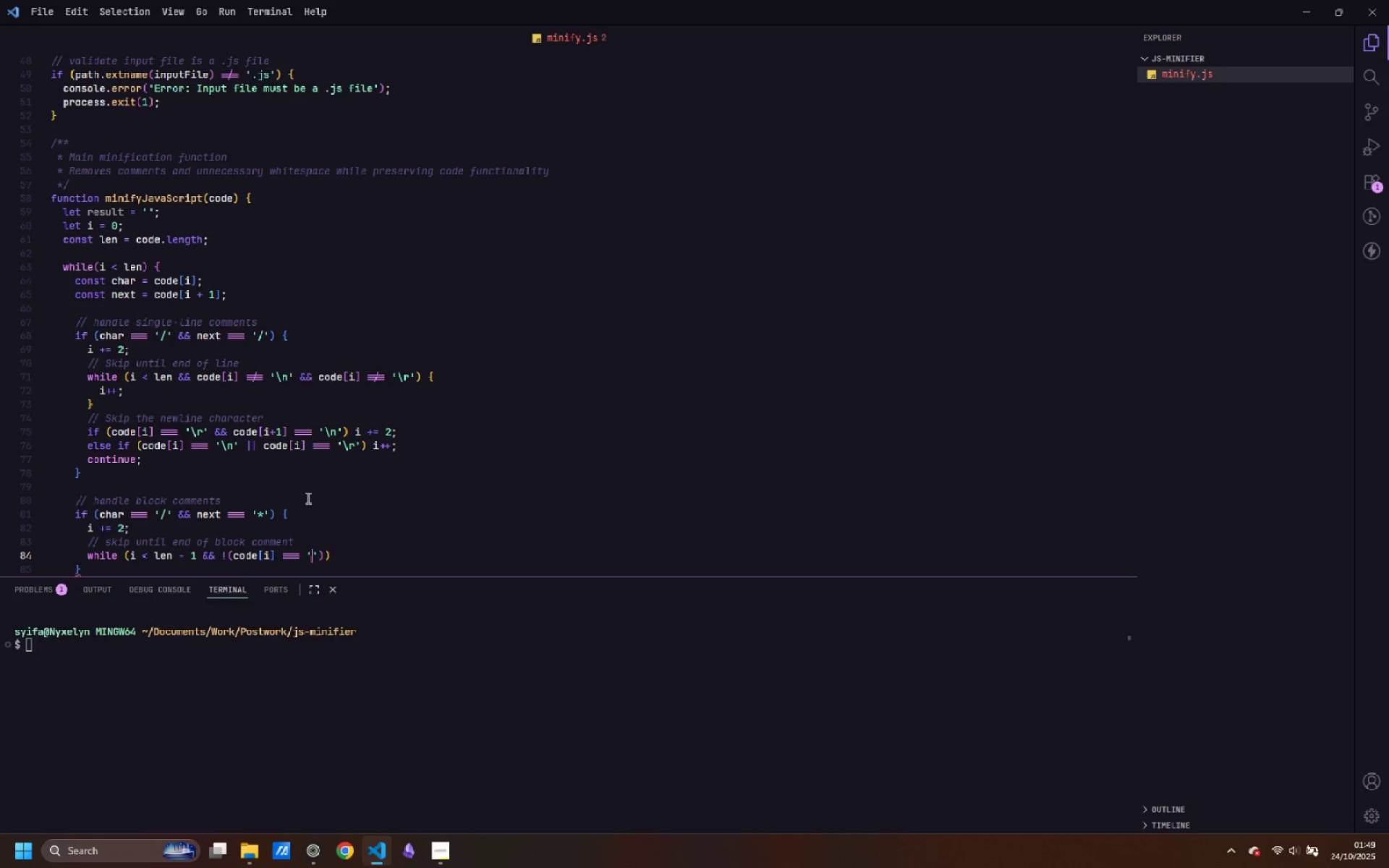 
key(Shift+8)
 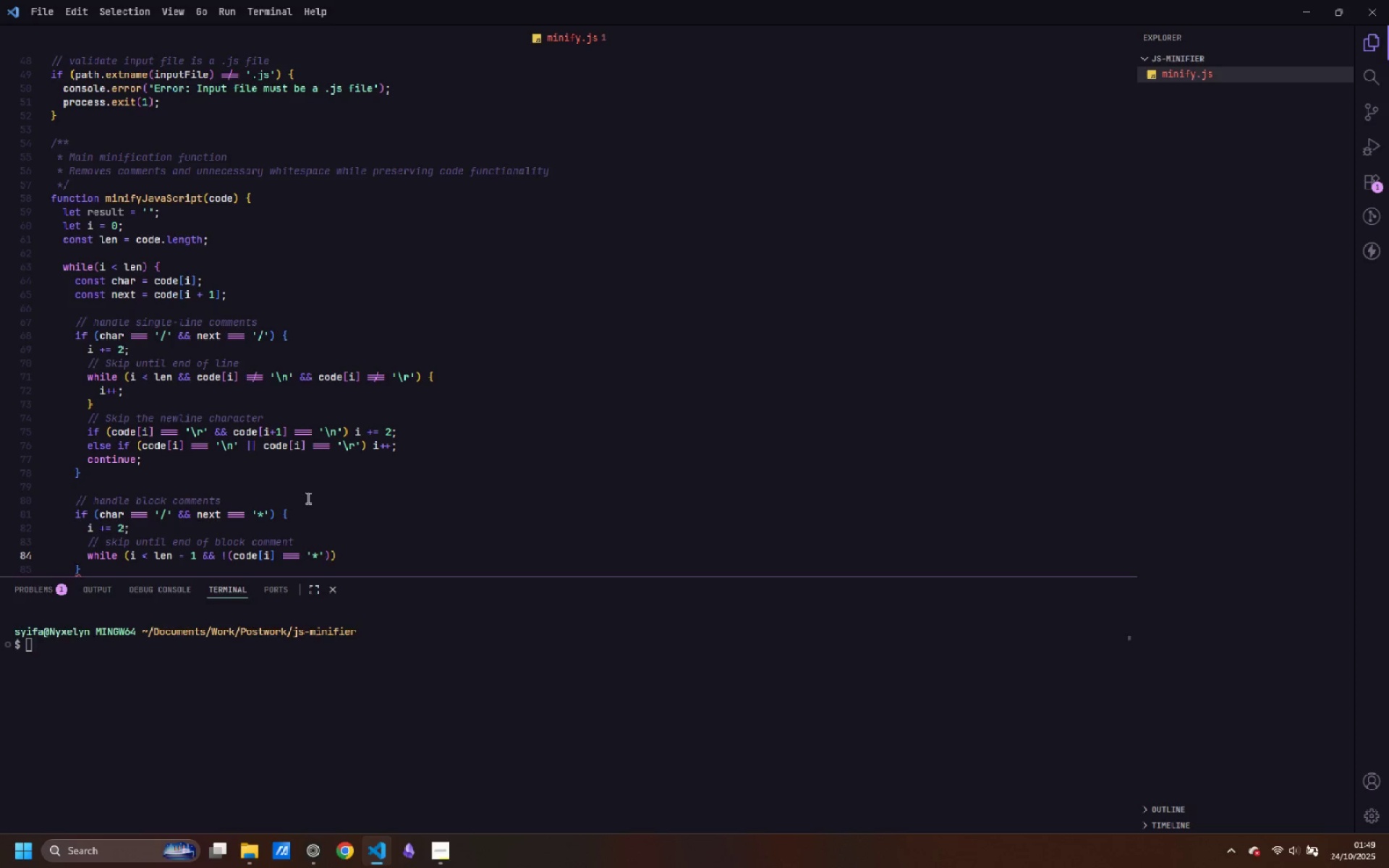 
key(ArrowRight)
 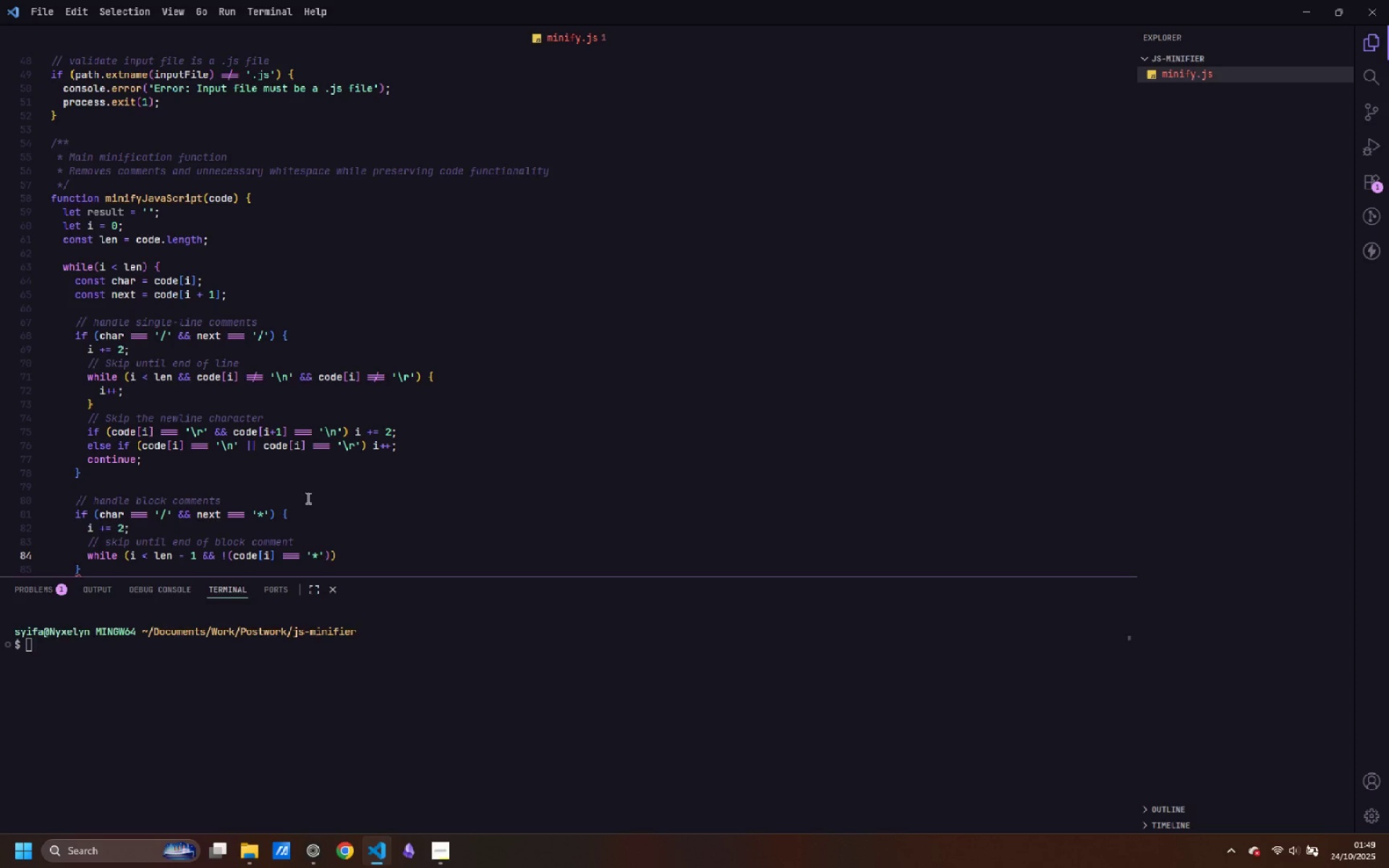 
type( && code[i+1)
 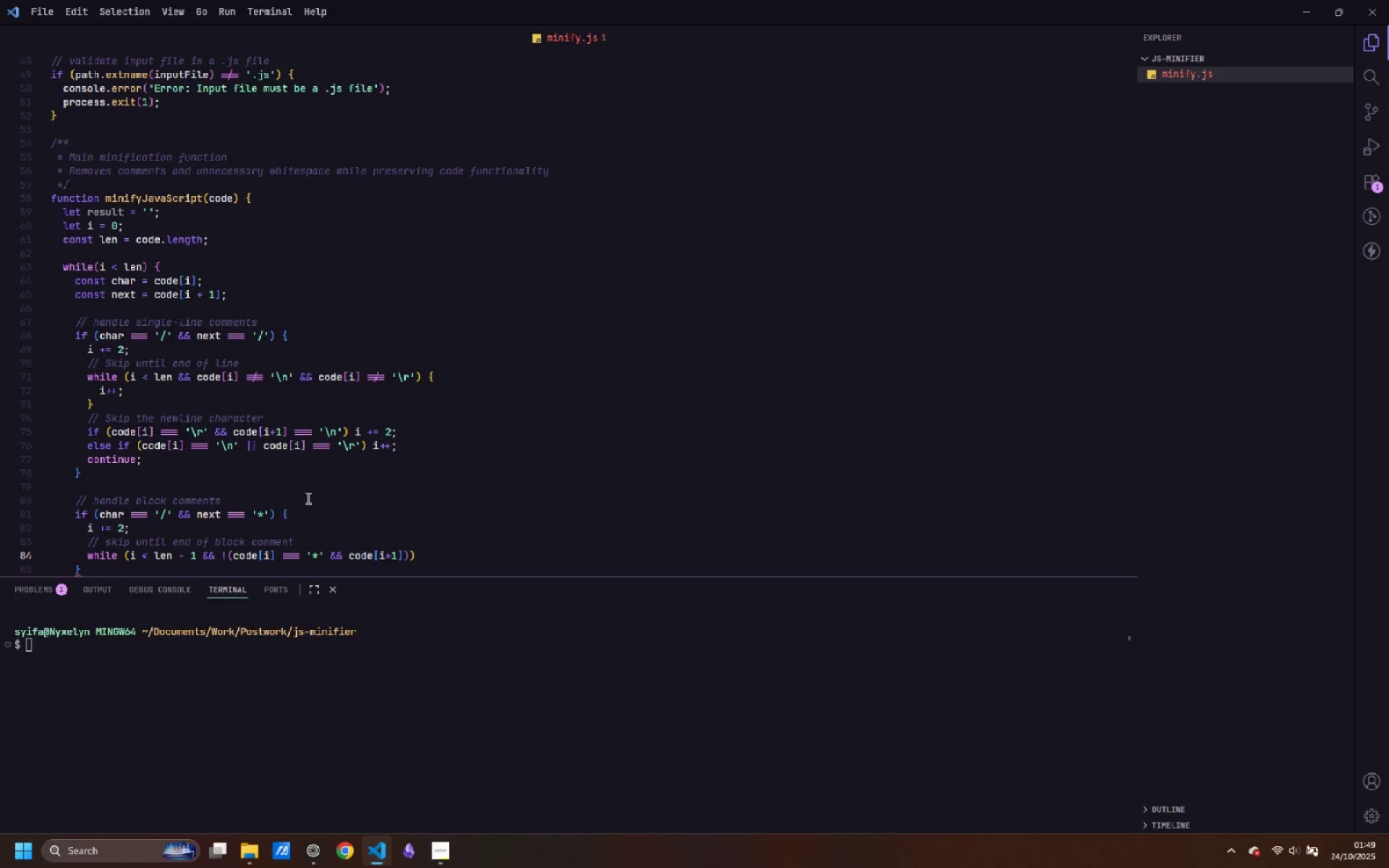 
key(ArrowRight)
 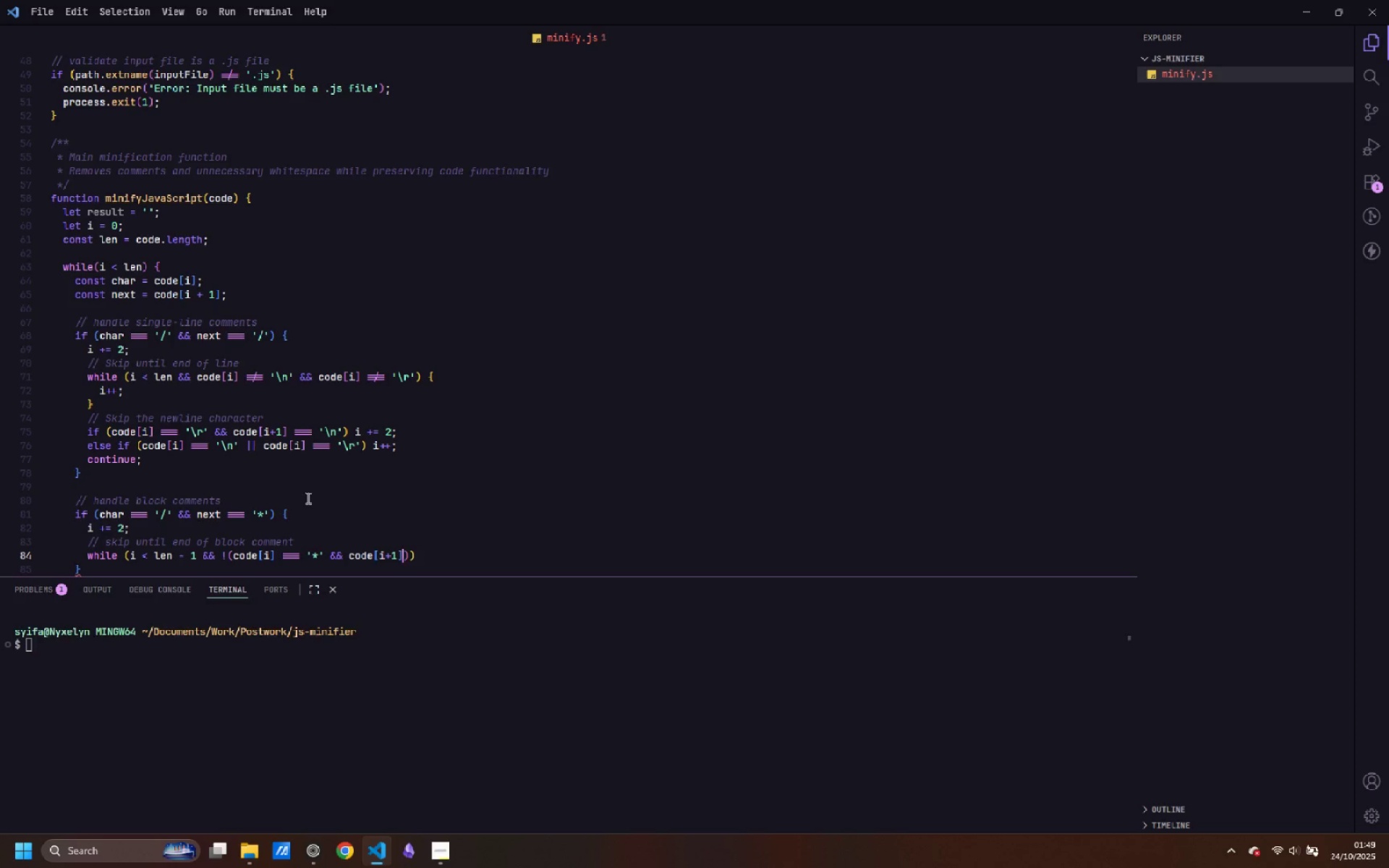 
key(Space)
 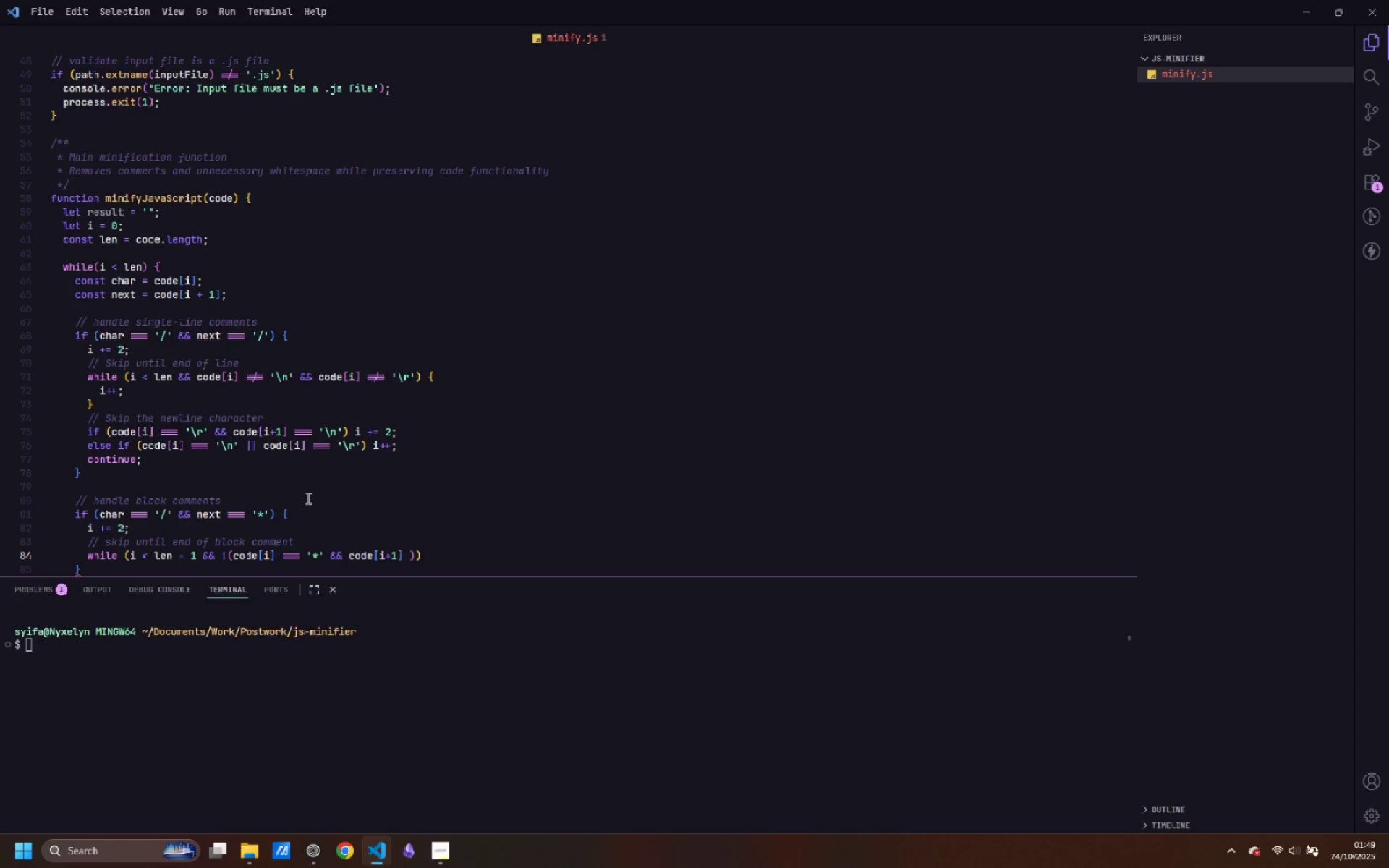 
key(Equal)
 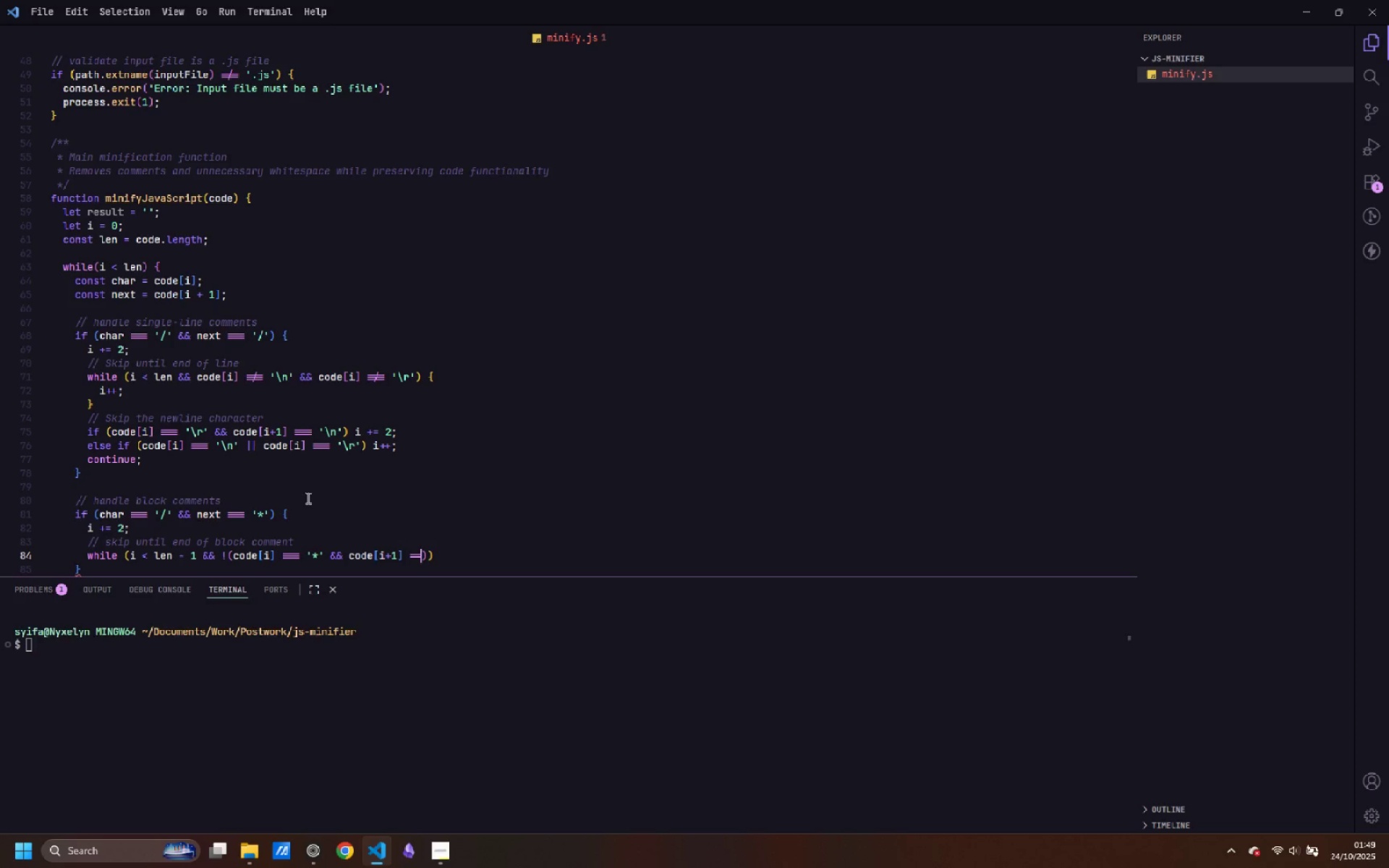 
key(Equal)
 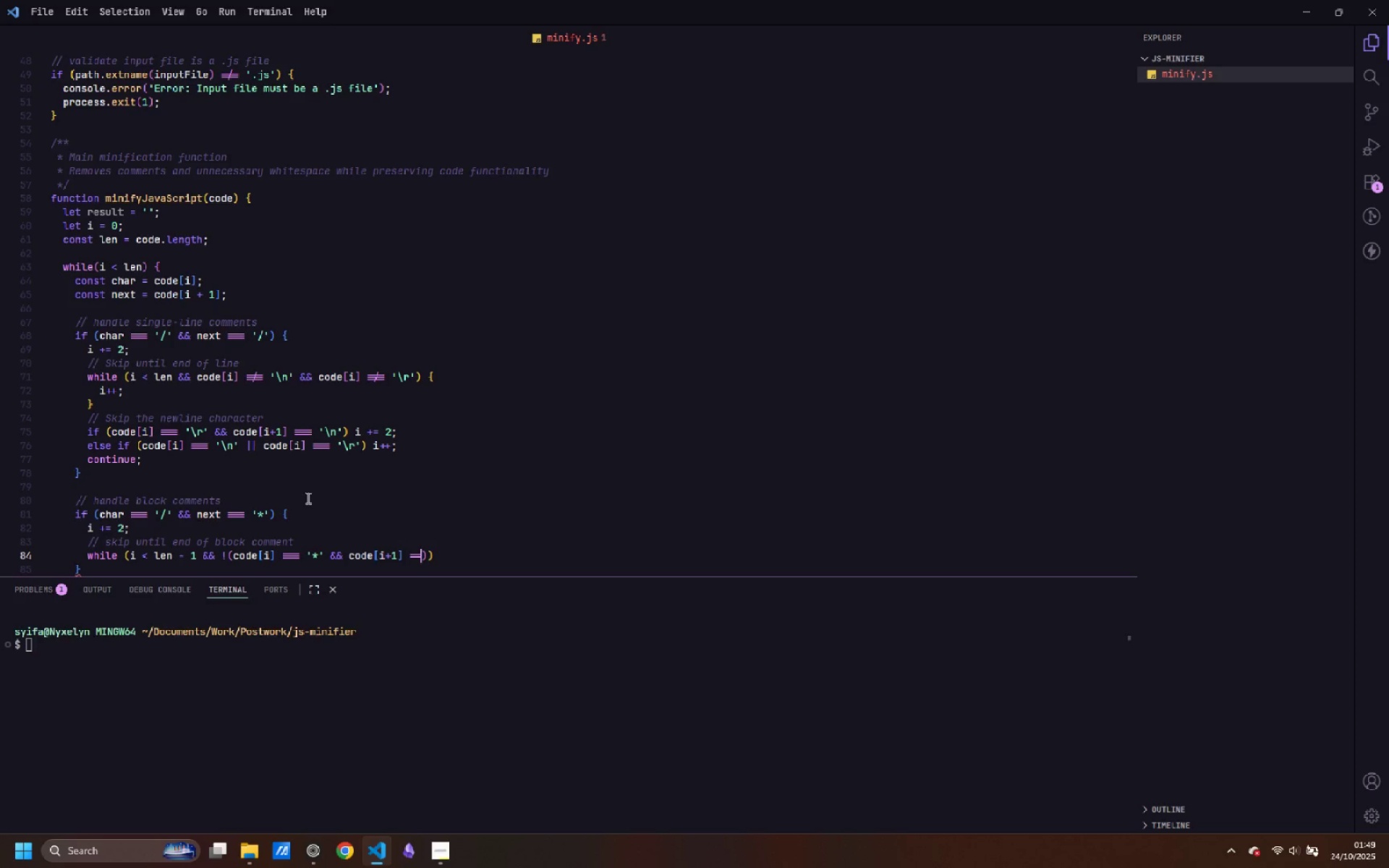 
key(Equal)
 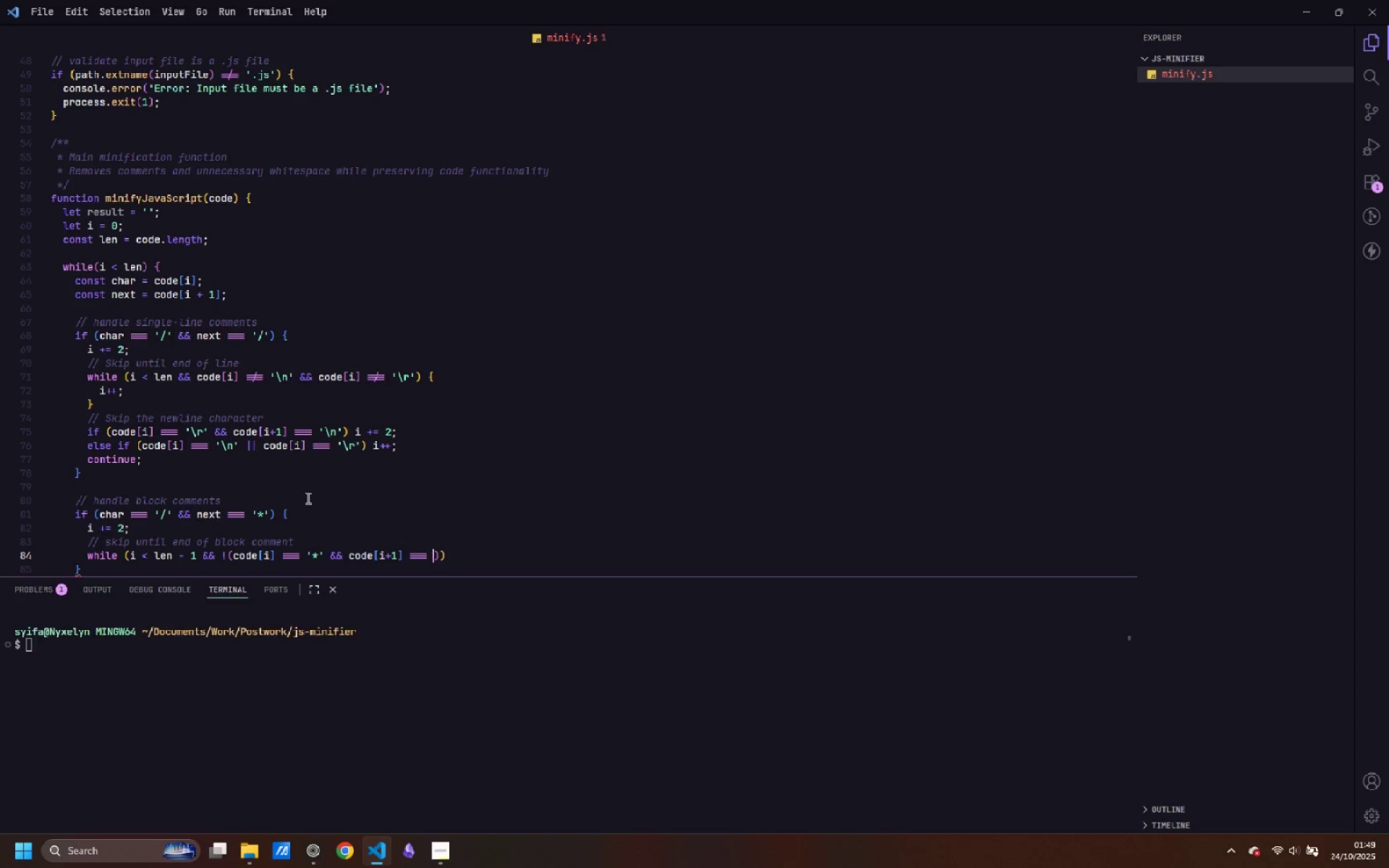 
key(Space)
 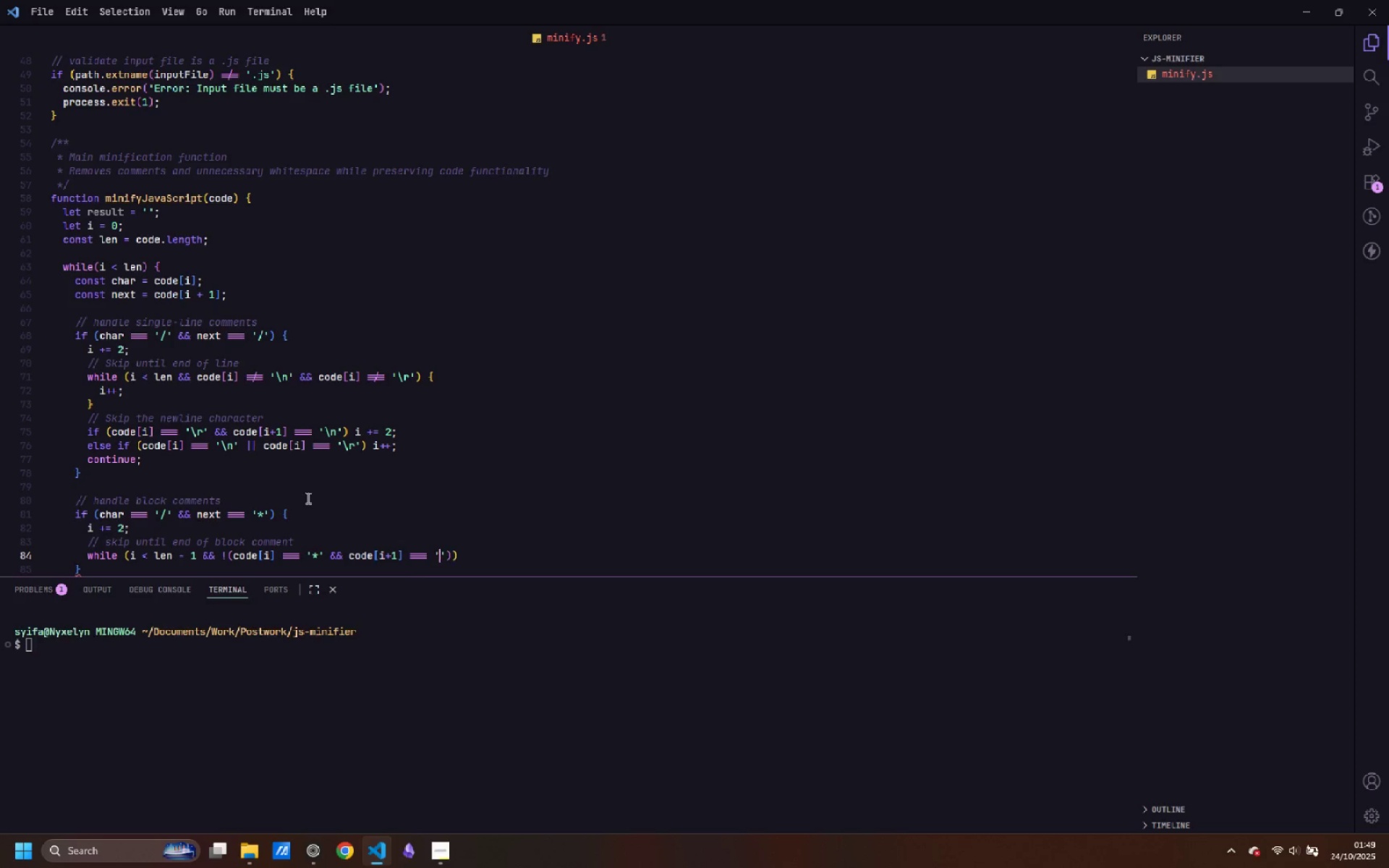 
key(Quote)
 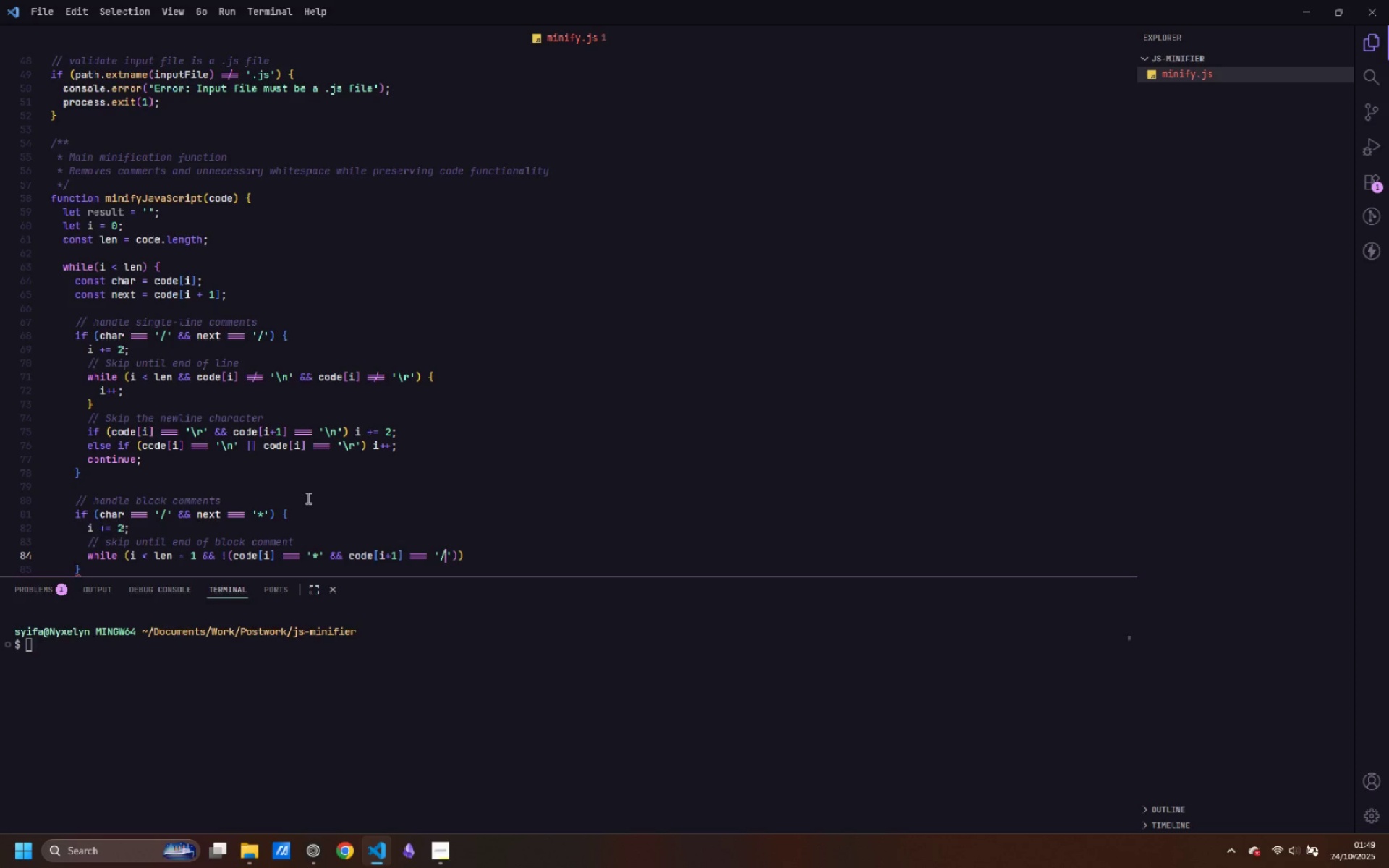 
key(Slash)
 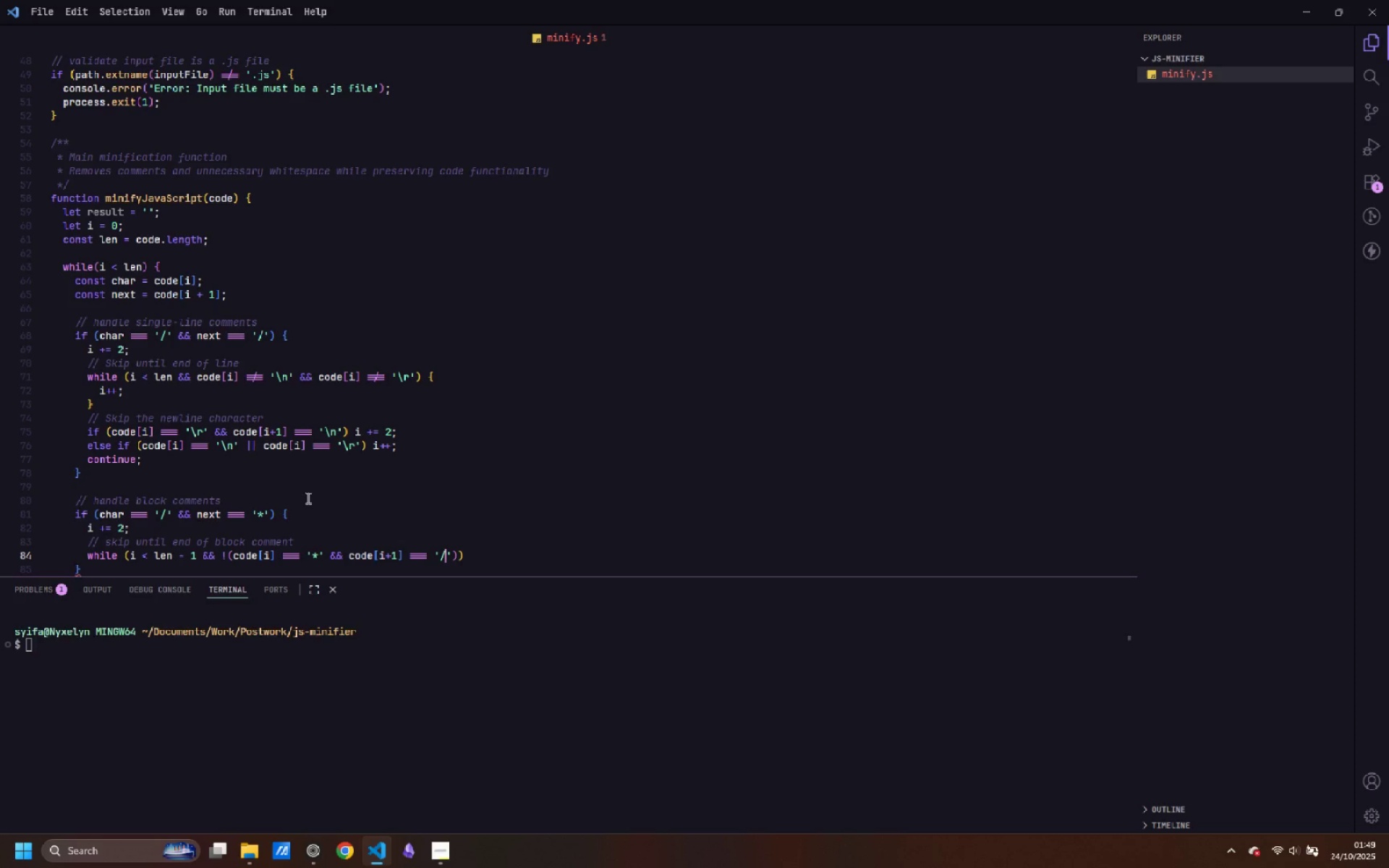 
key(ArrowRight)
 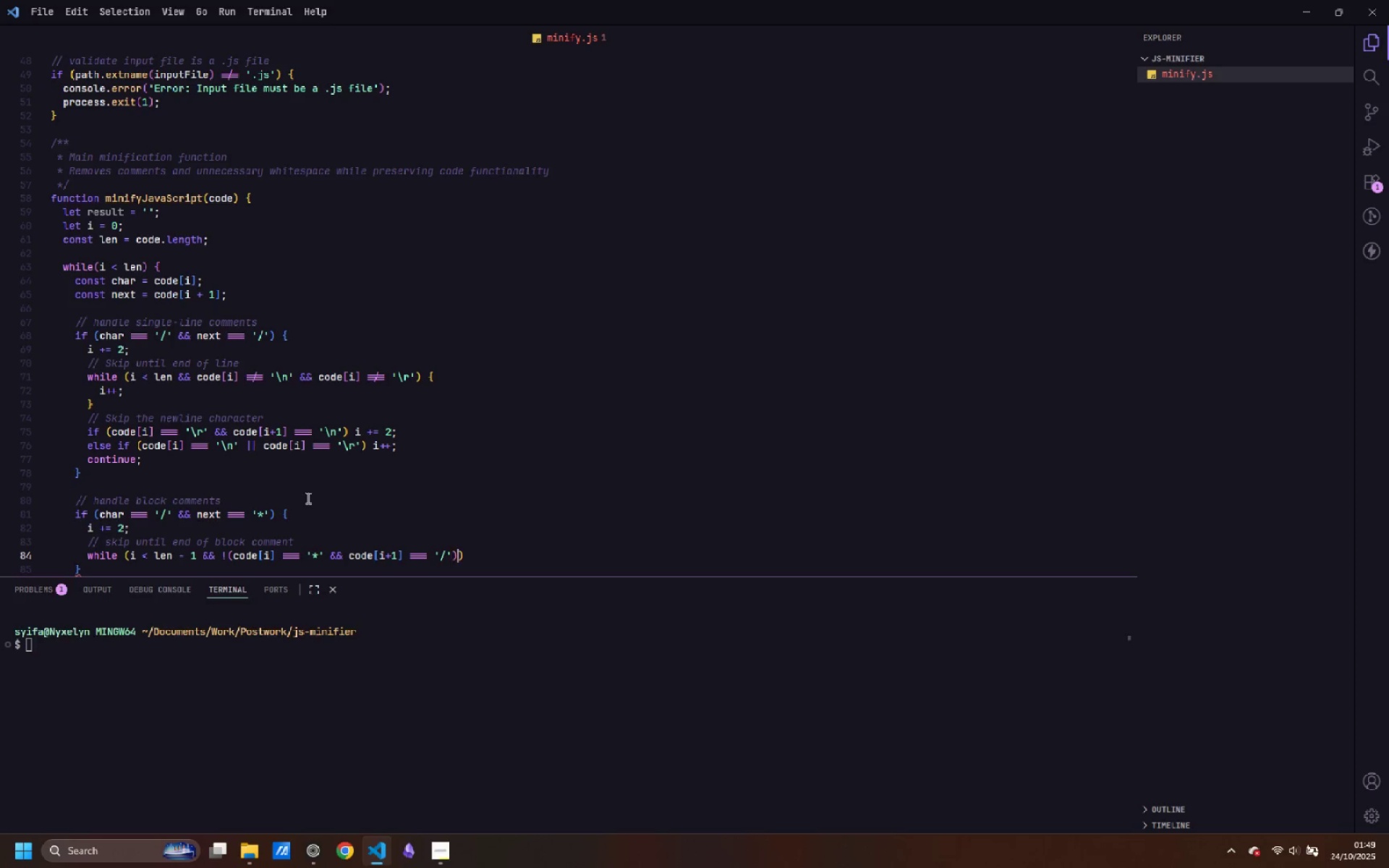 
key(ArrowRight)
 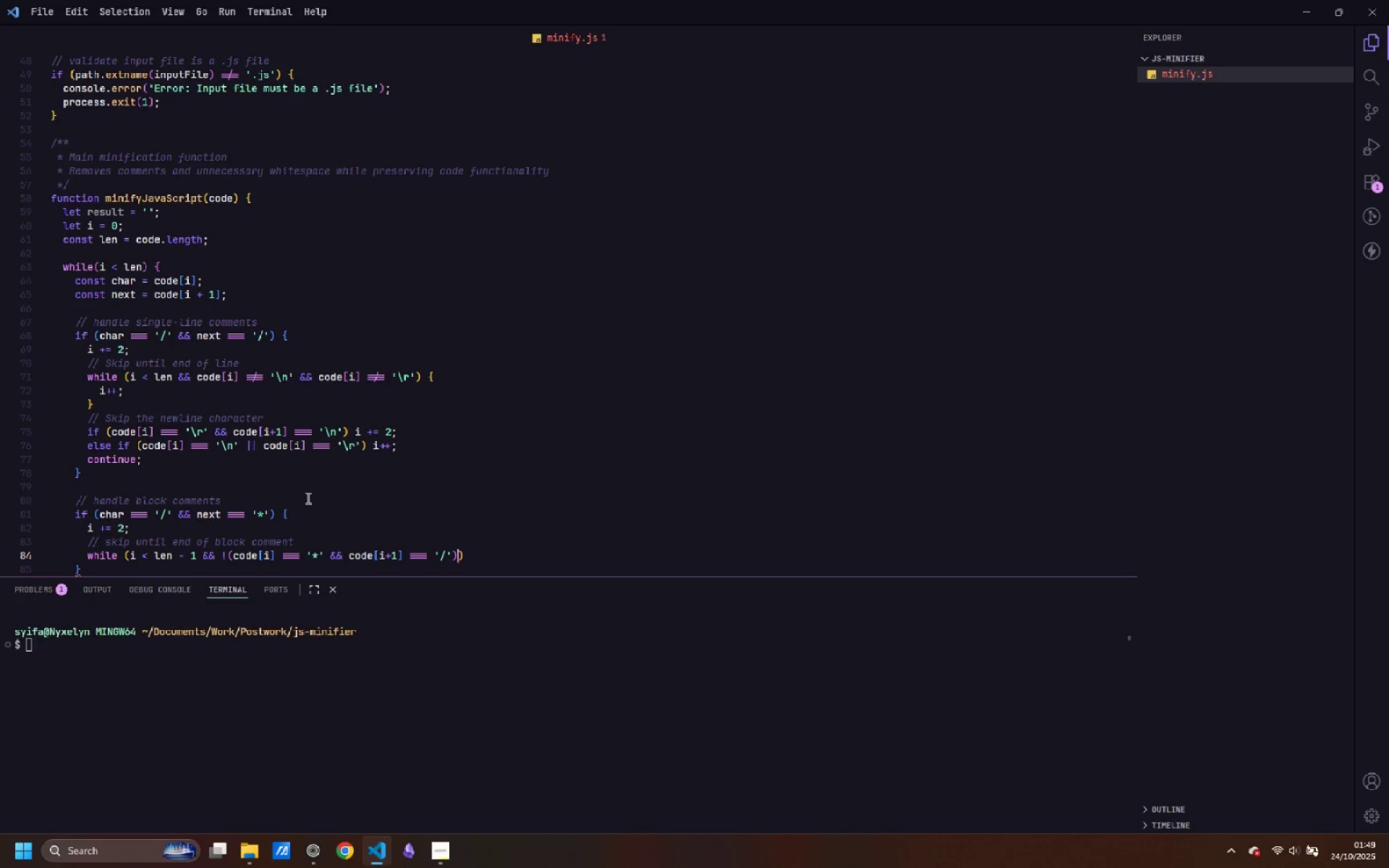 
key(ArrowRight)
 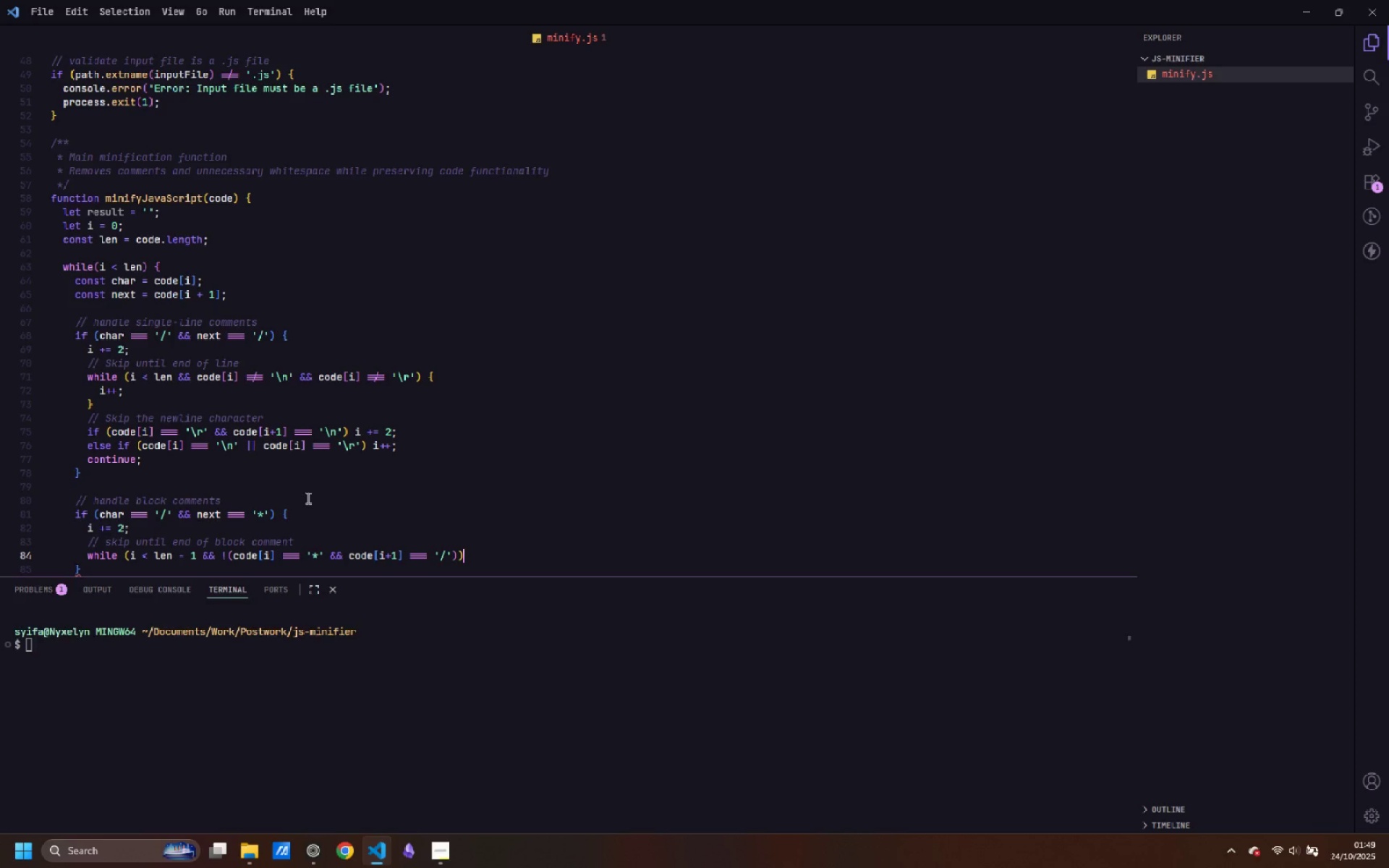 
key(Space)
 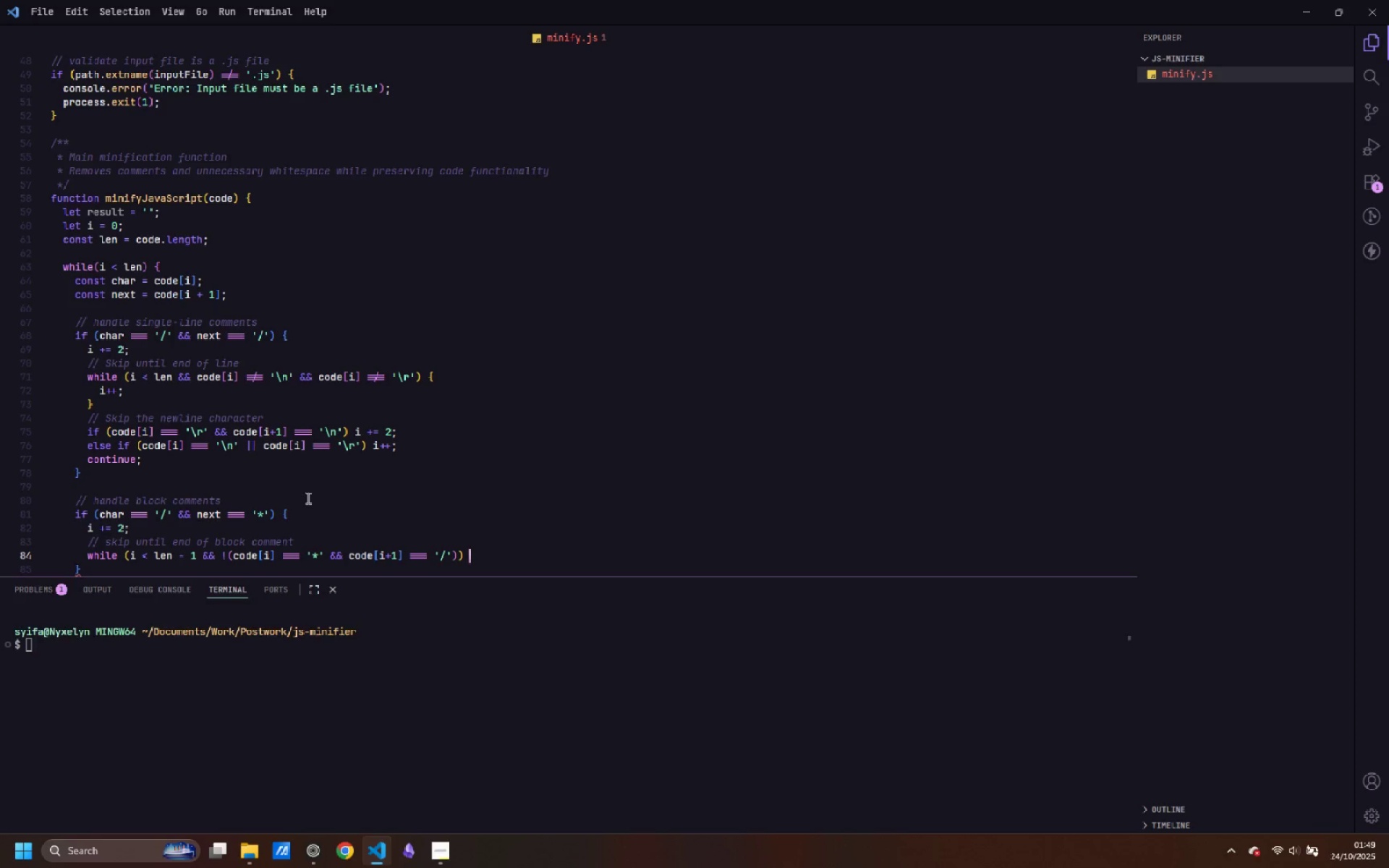 
key(Shift+BracketLeft)
 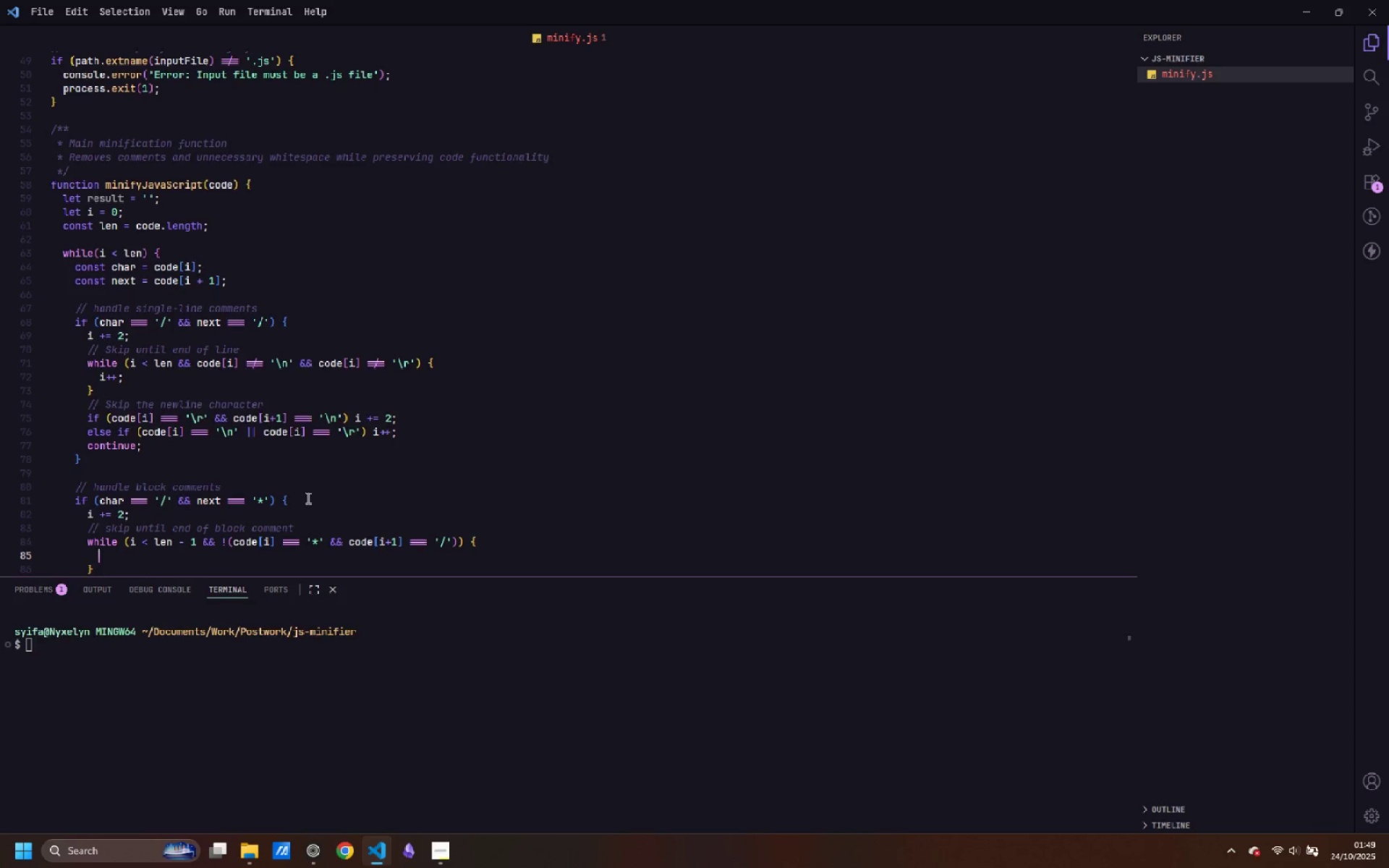 
key(Enter)
 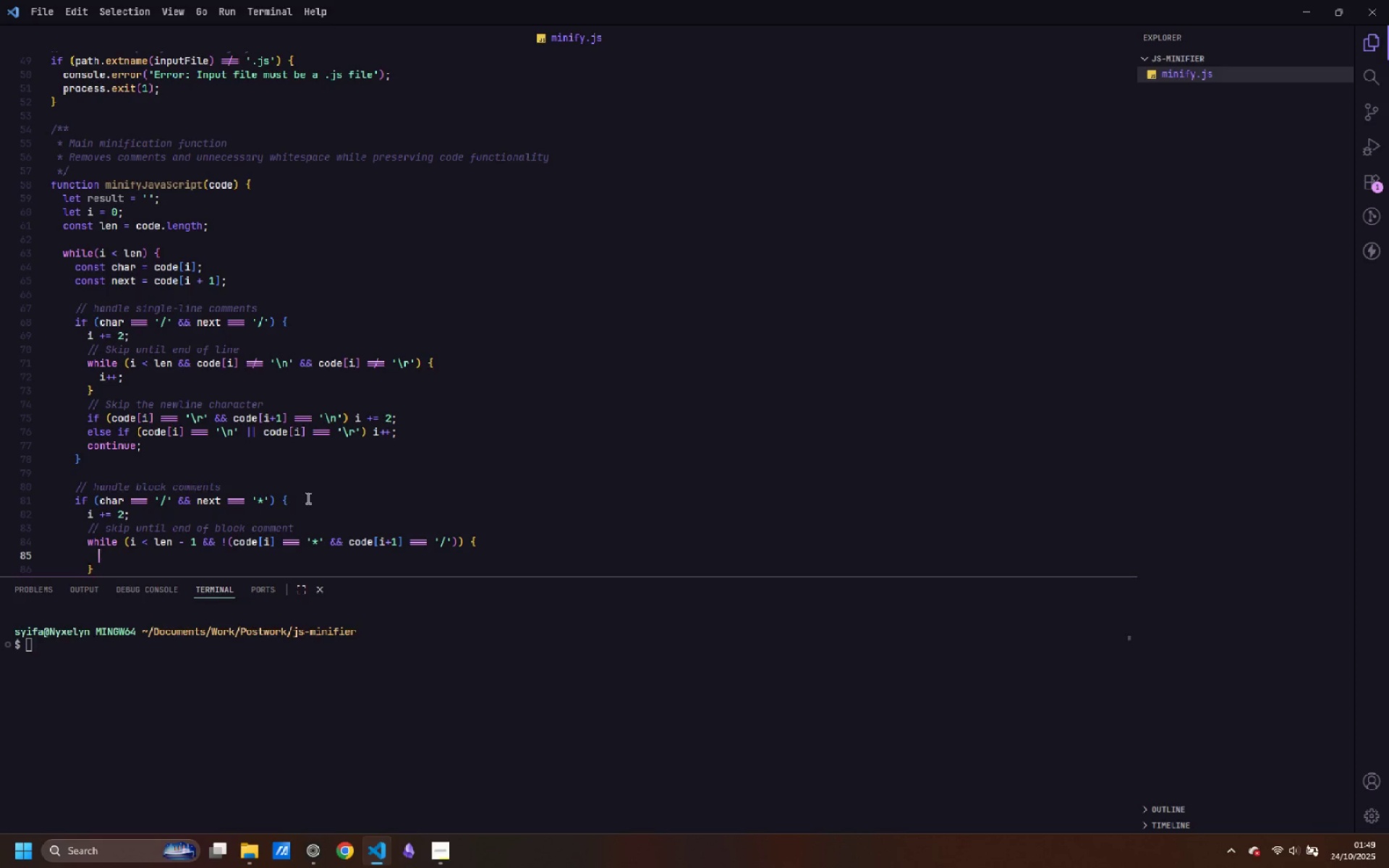 
wait(12.35)
 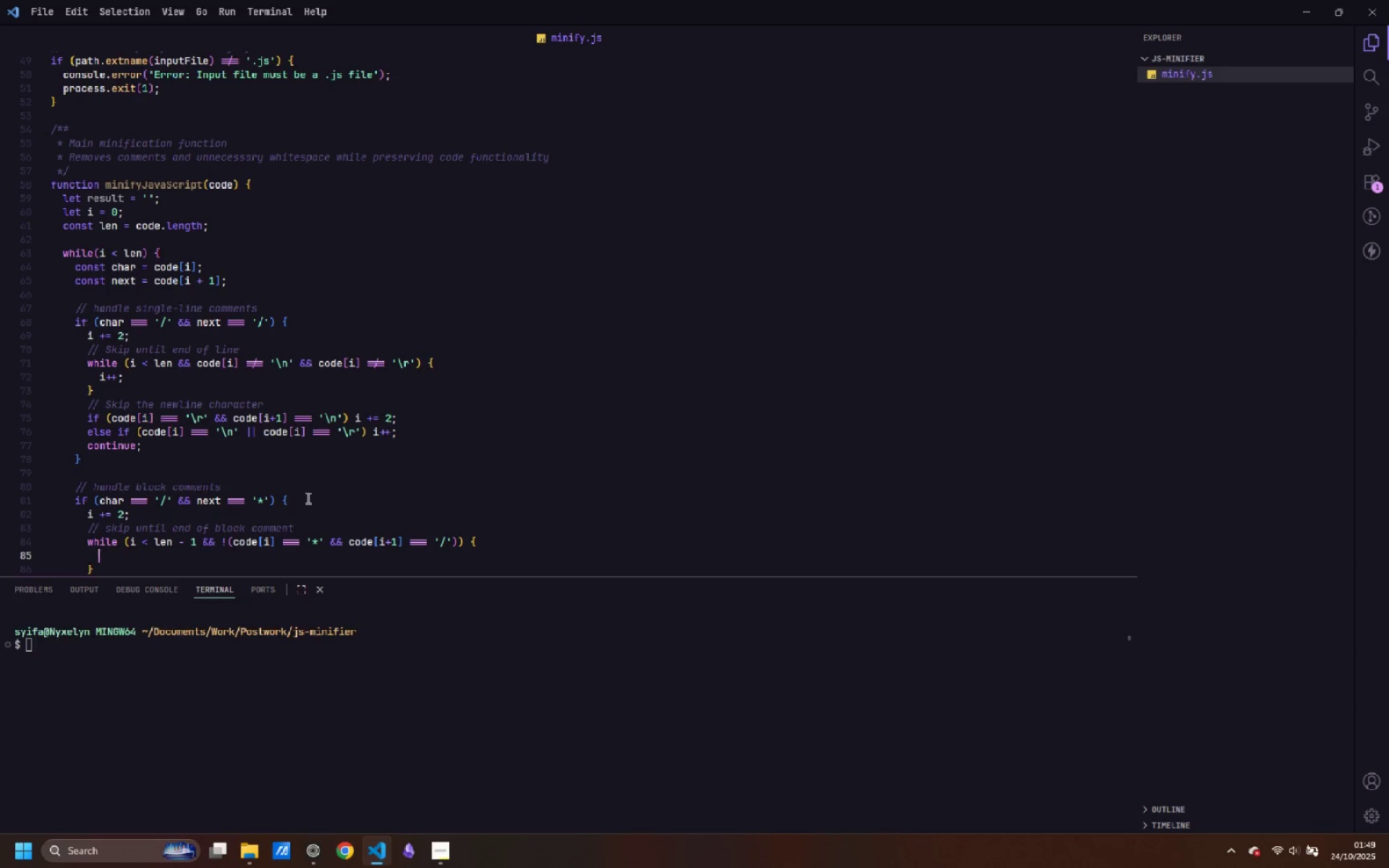 
key(I)
 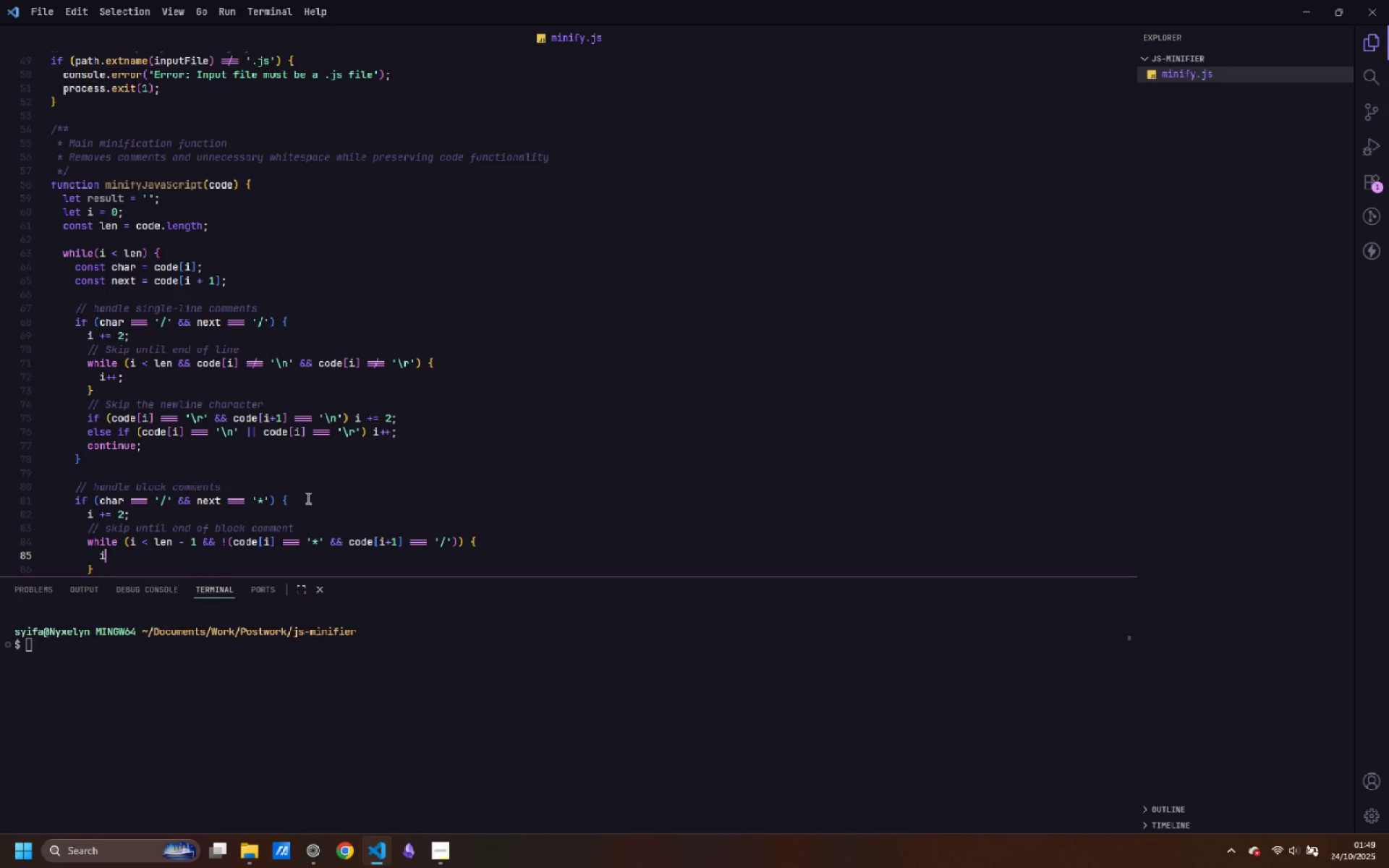 
key(Shift+Equal)
 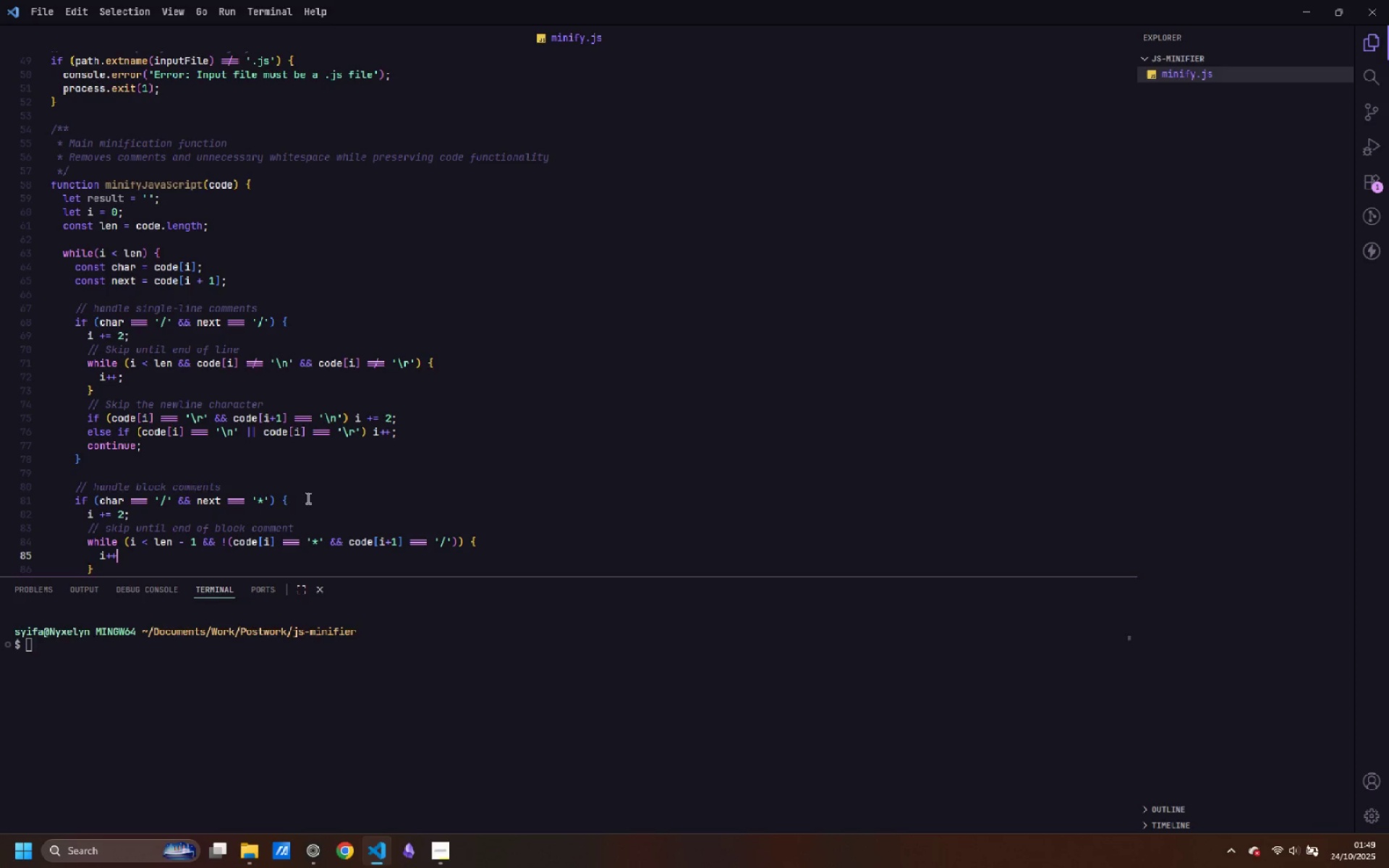 
key(Shift+Equal)
 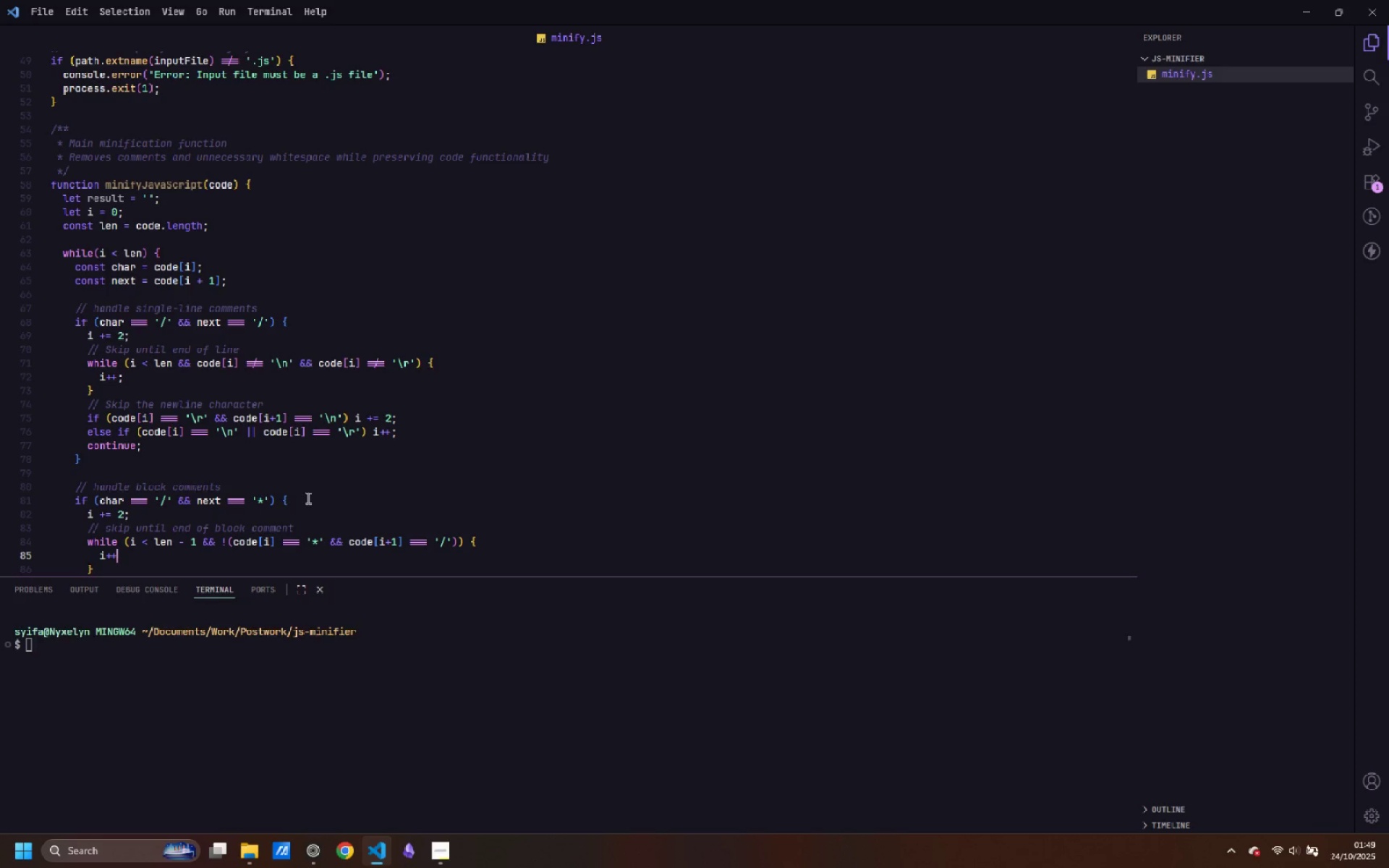 
key(Semicolon)
 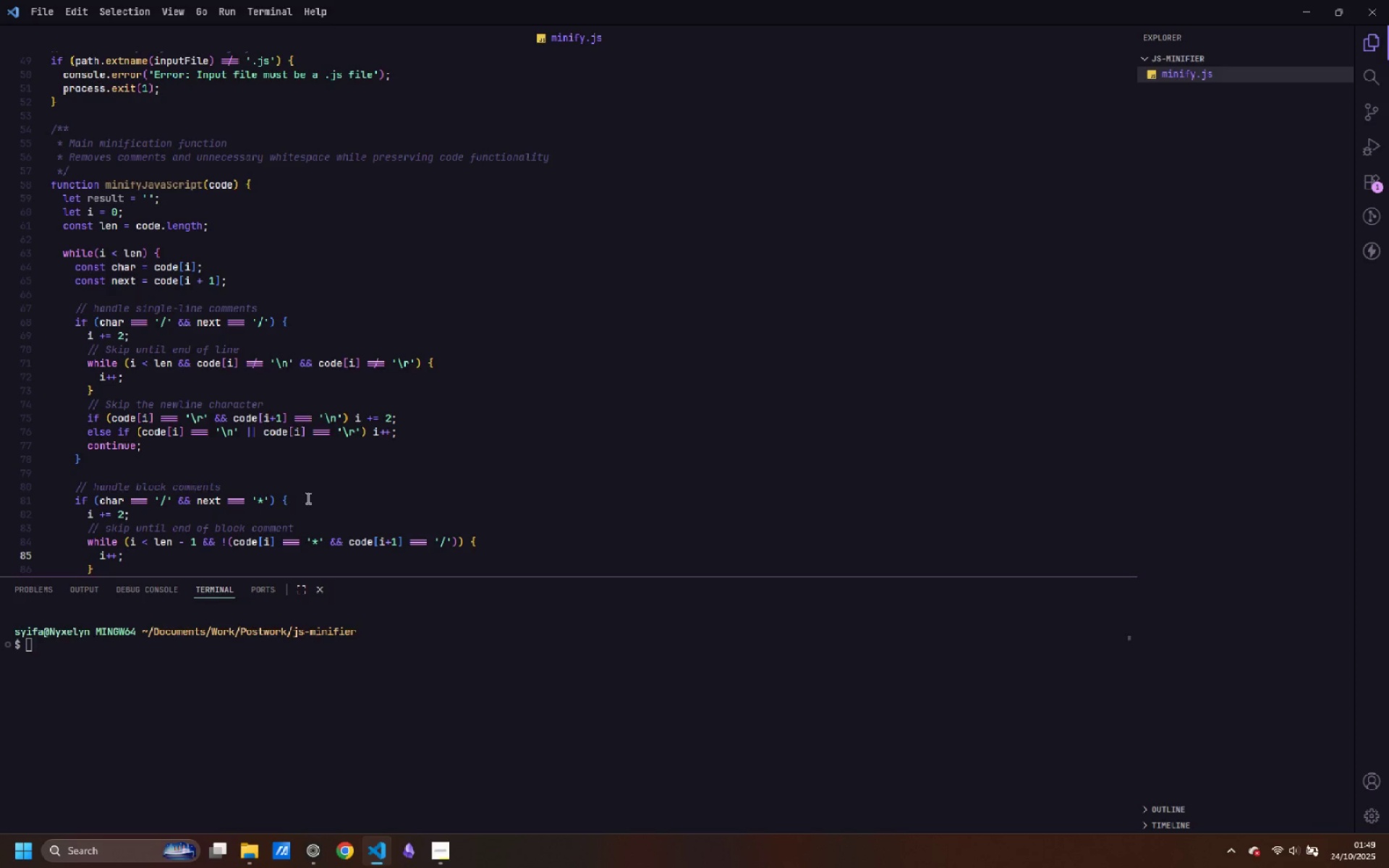 
key(ArrowDown)
 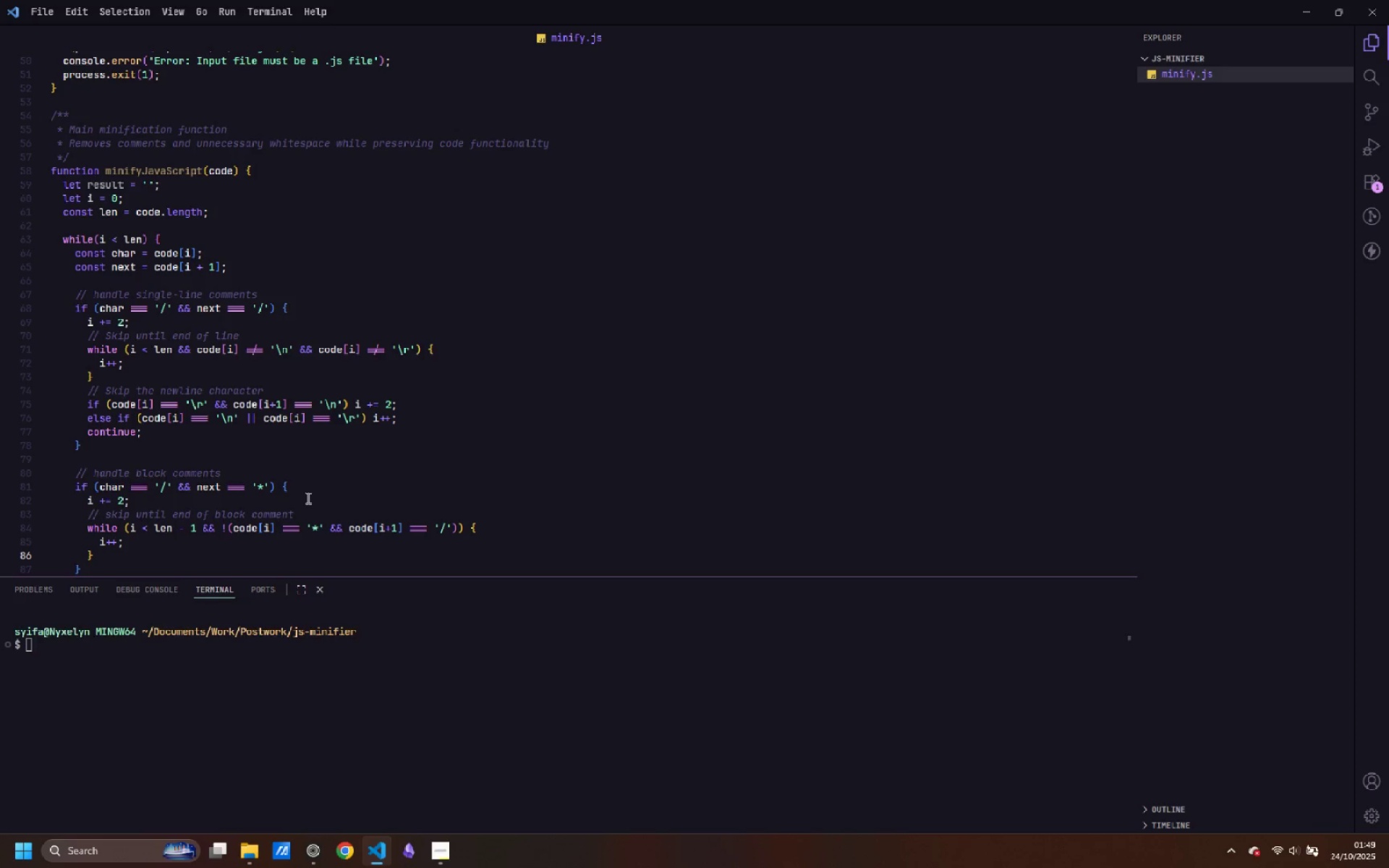 
key(Enter)
 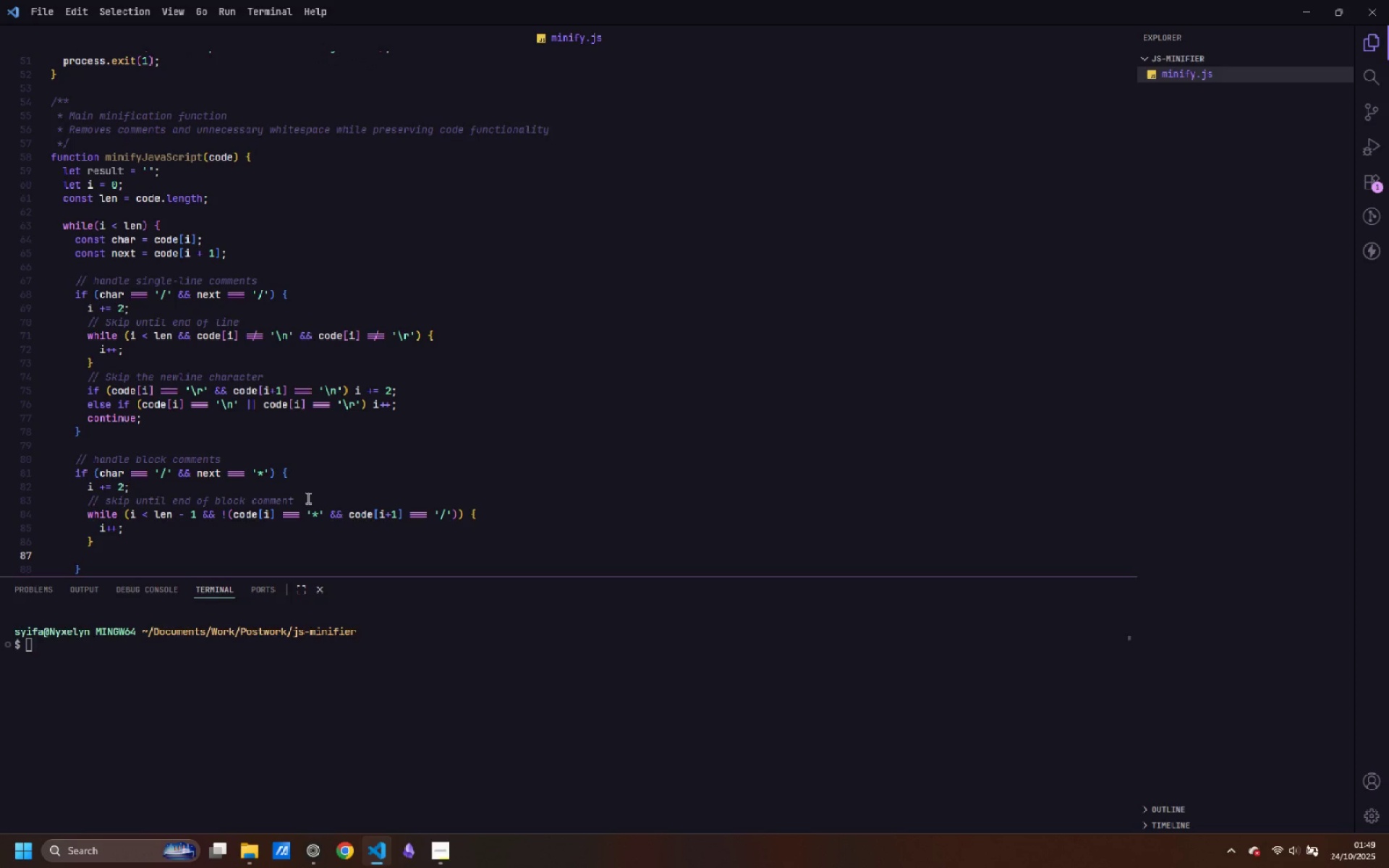 
type(i + 2)
key(Backspace)
key(Backspace)
type(= 2; // Skip the closing */)
 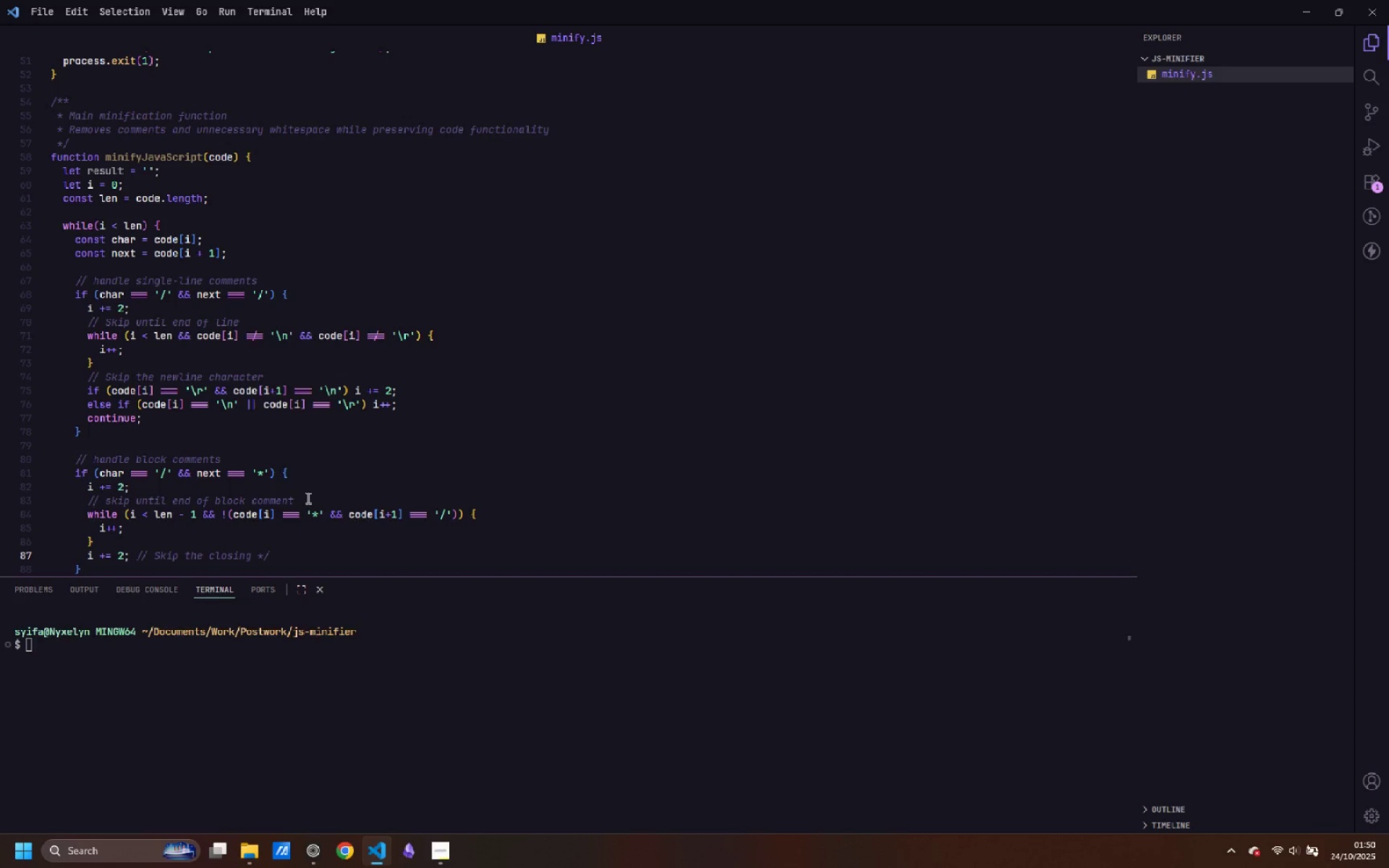 
key(Enter)
 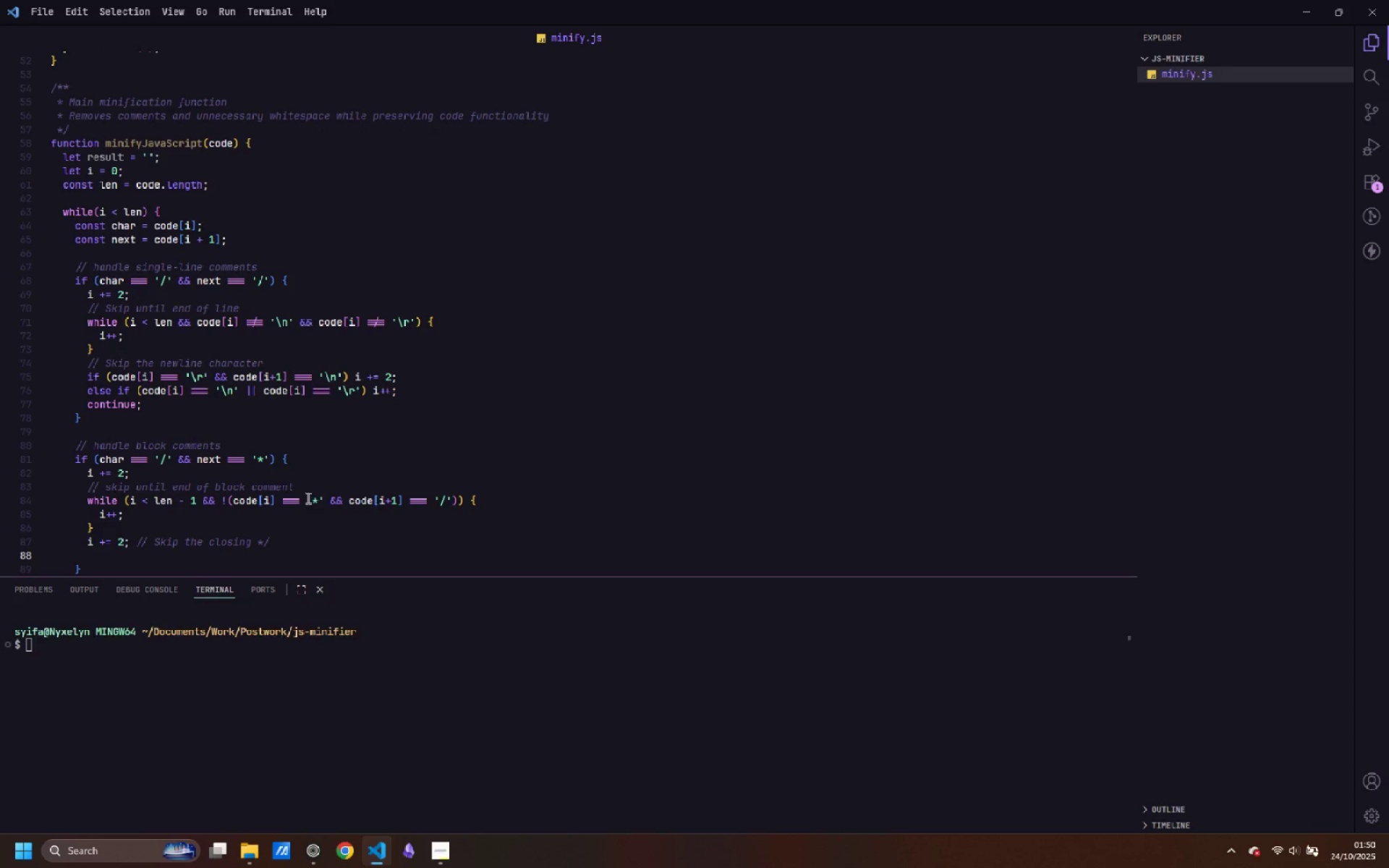 
type(continue;)
 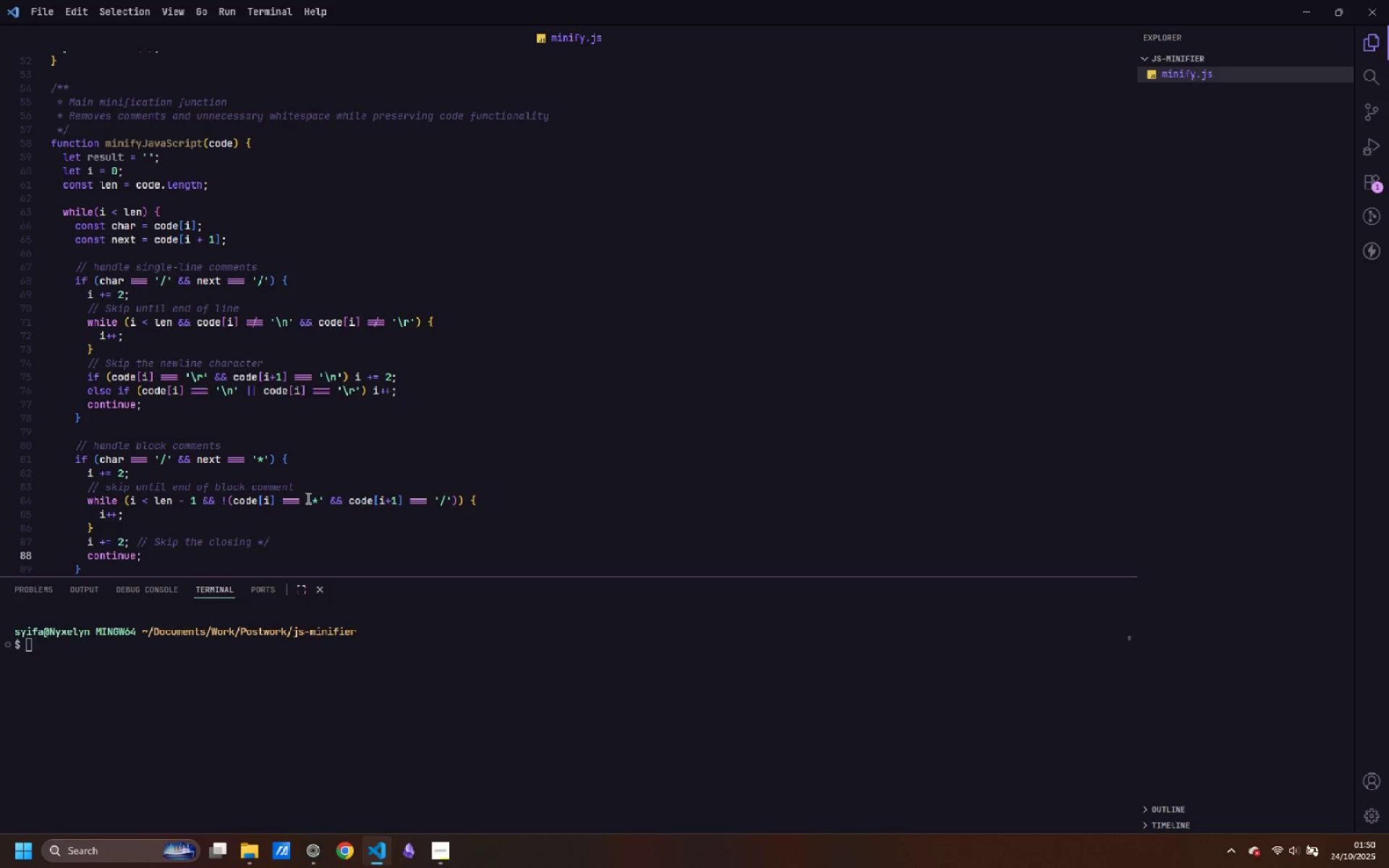 
key(ArrowDown)
 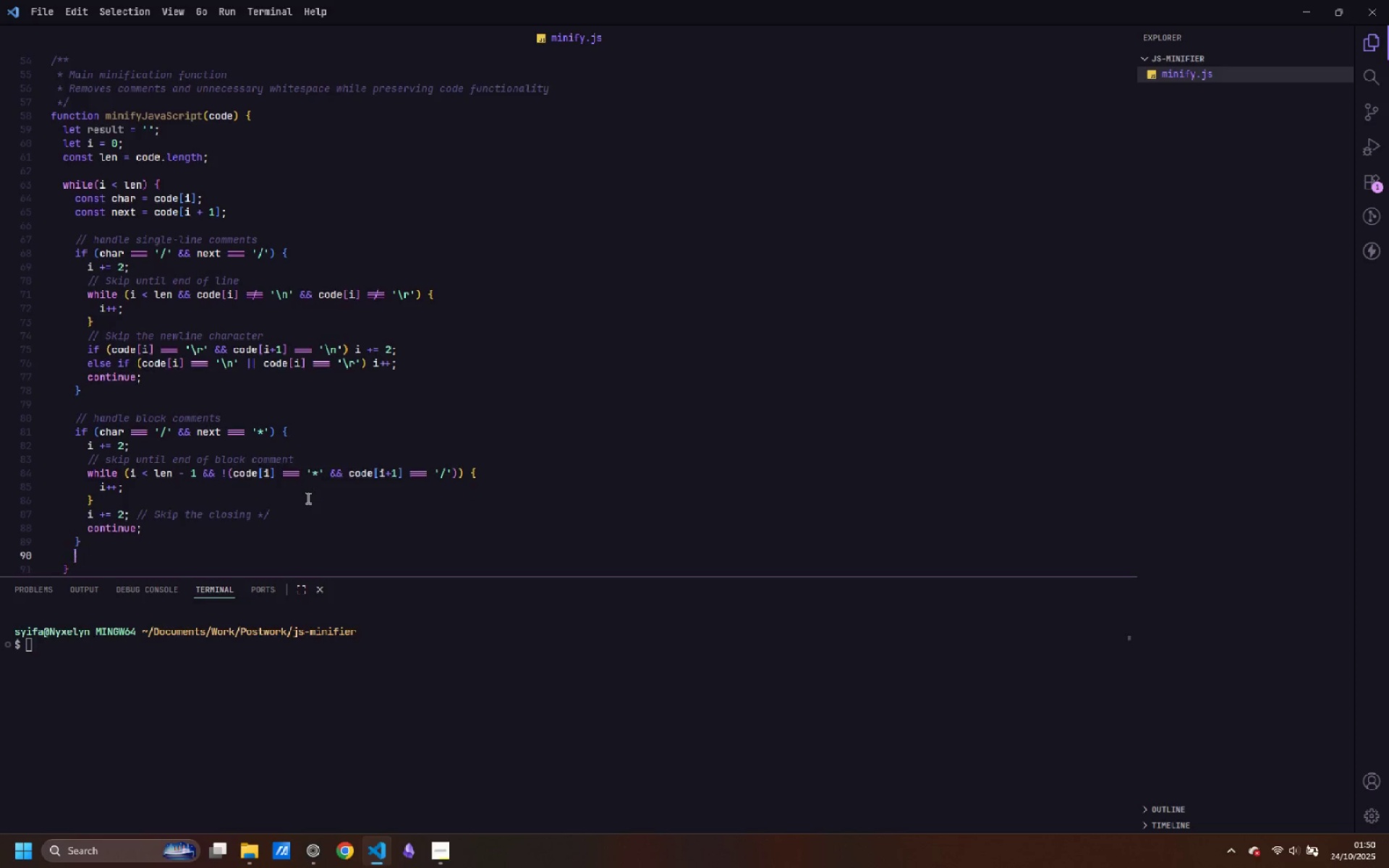 
key(Enter)
 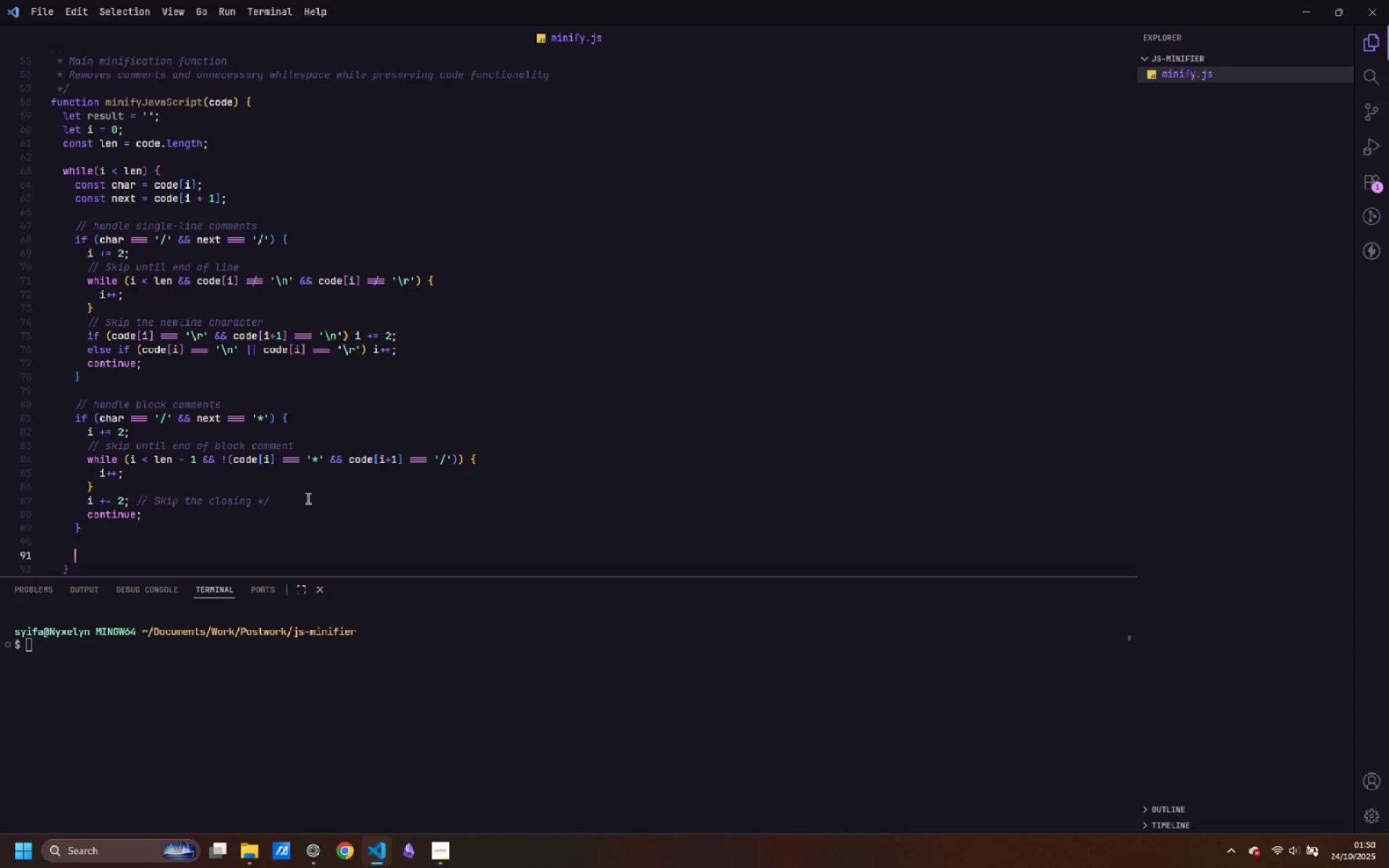 
key(Enter)
 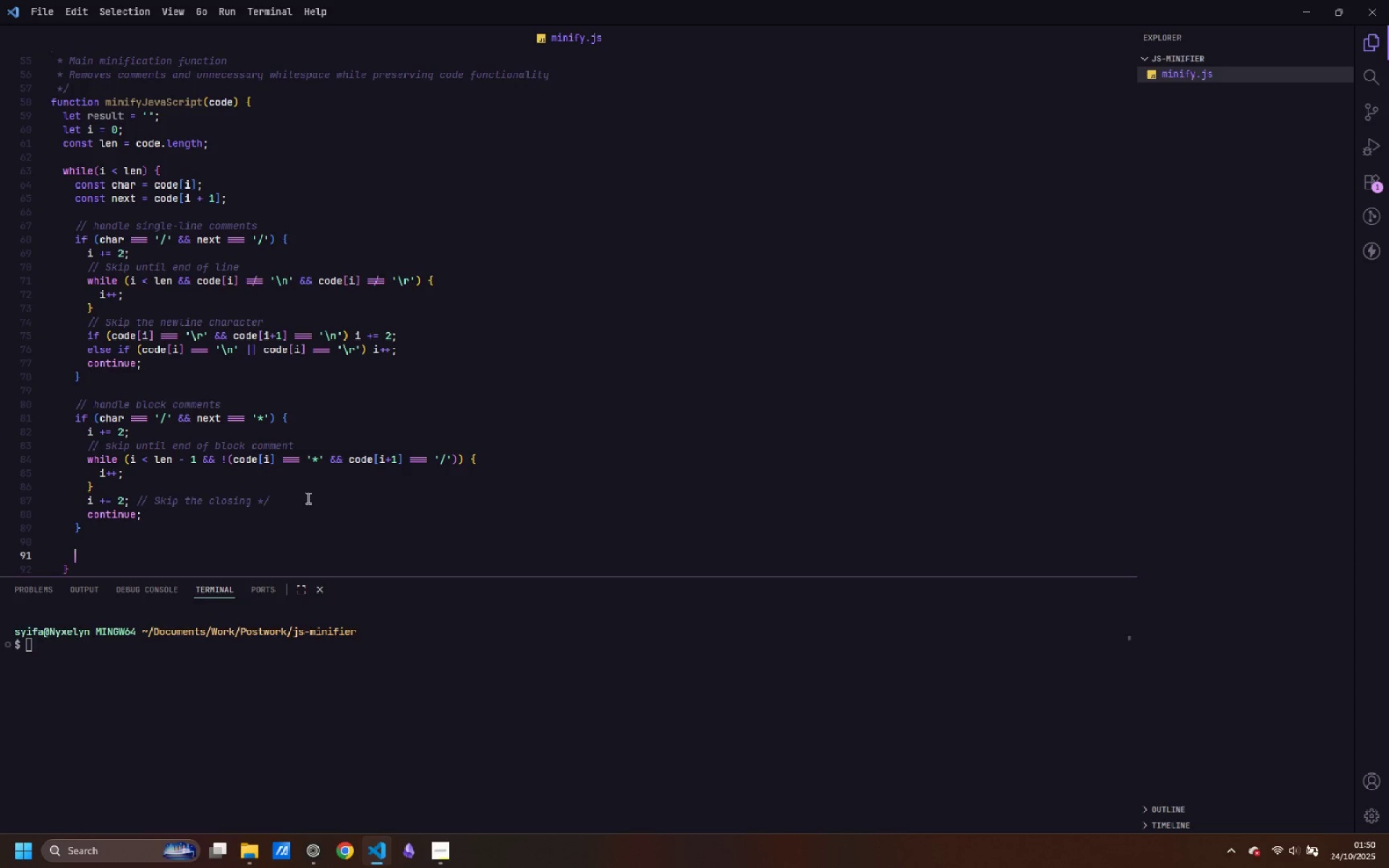 
wait(7.97)
 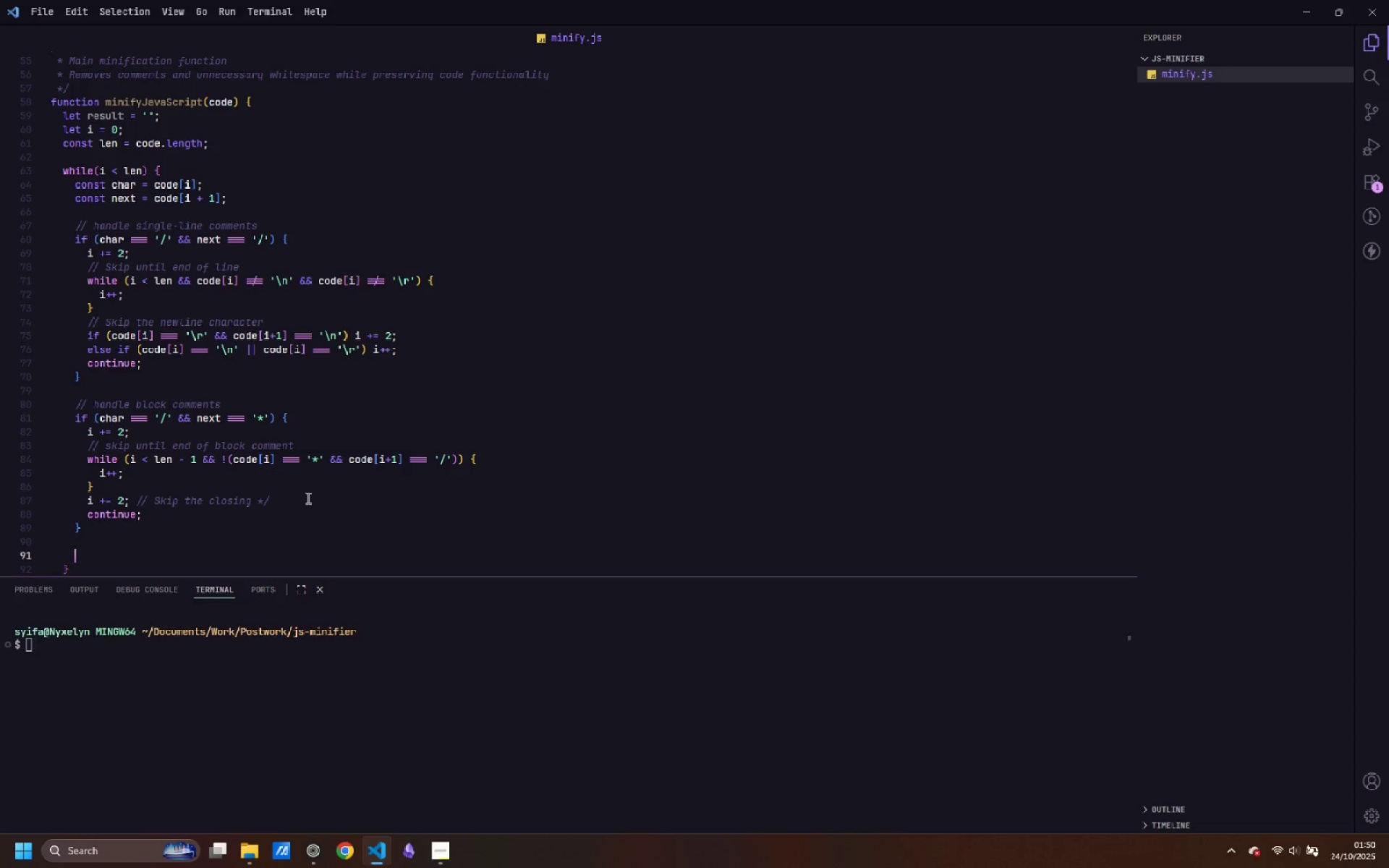 
type(if)
key(Backspace)
key(Backspace)
 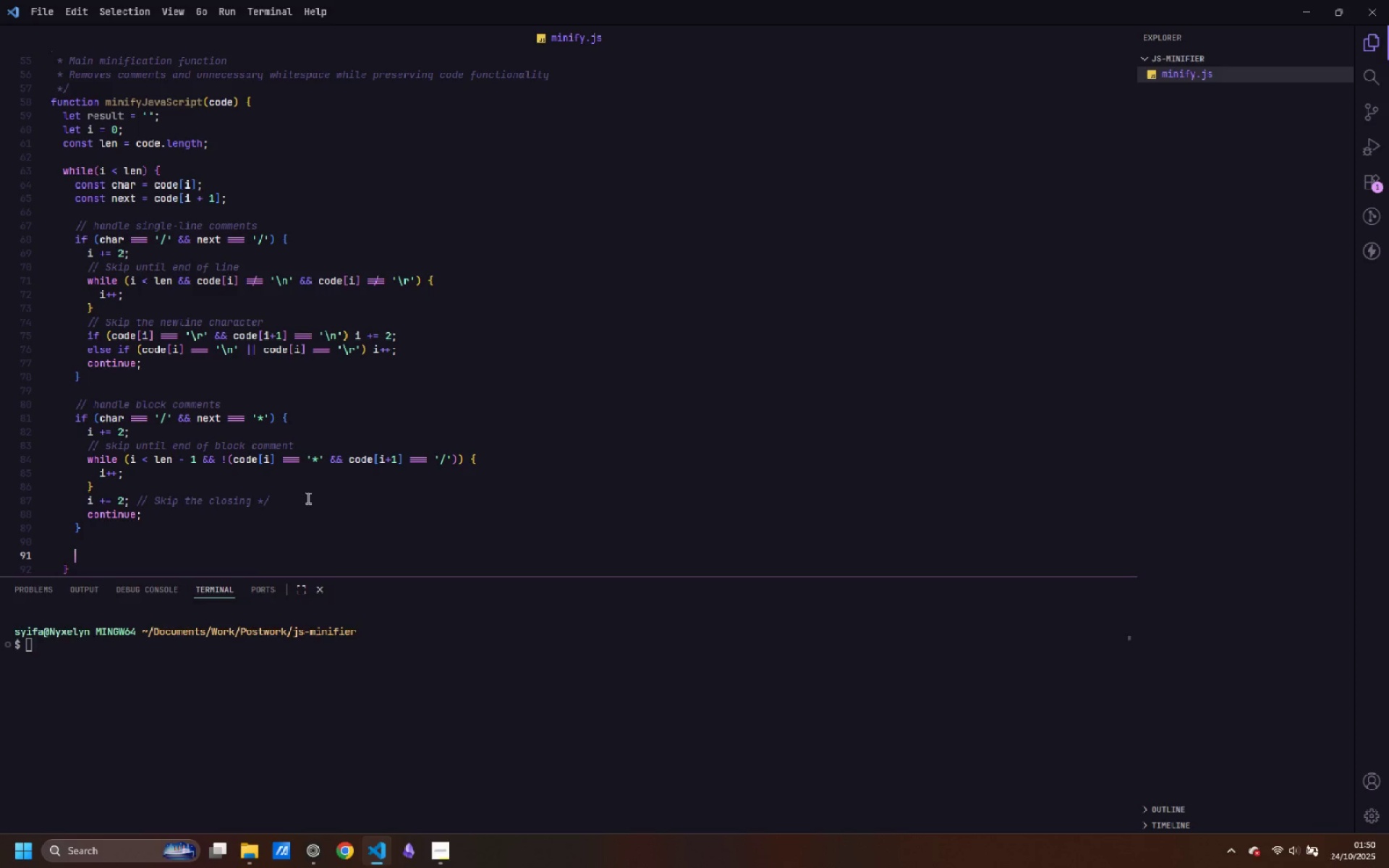 
scroll: coordinate [374, 556], scroll_direction: down, amount: 3.0
 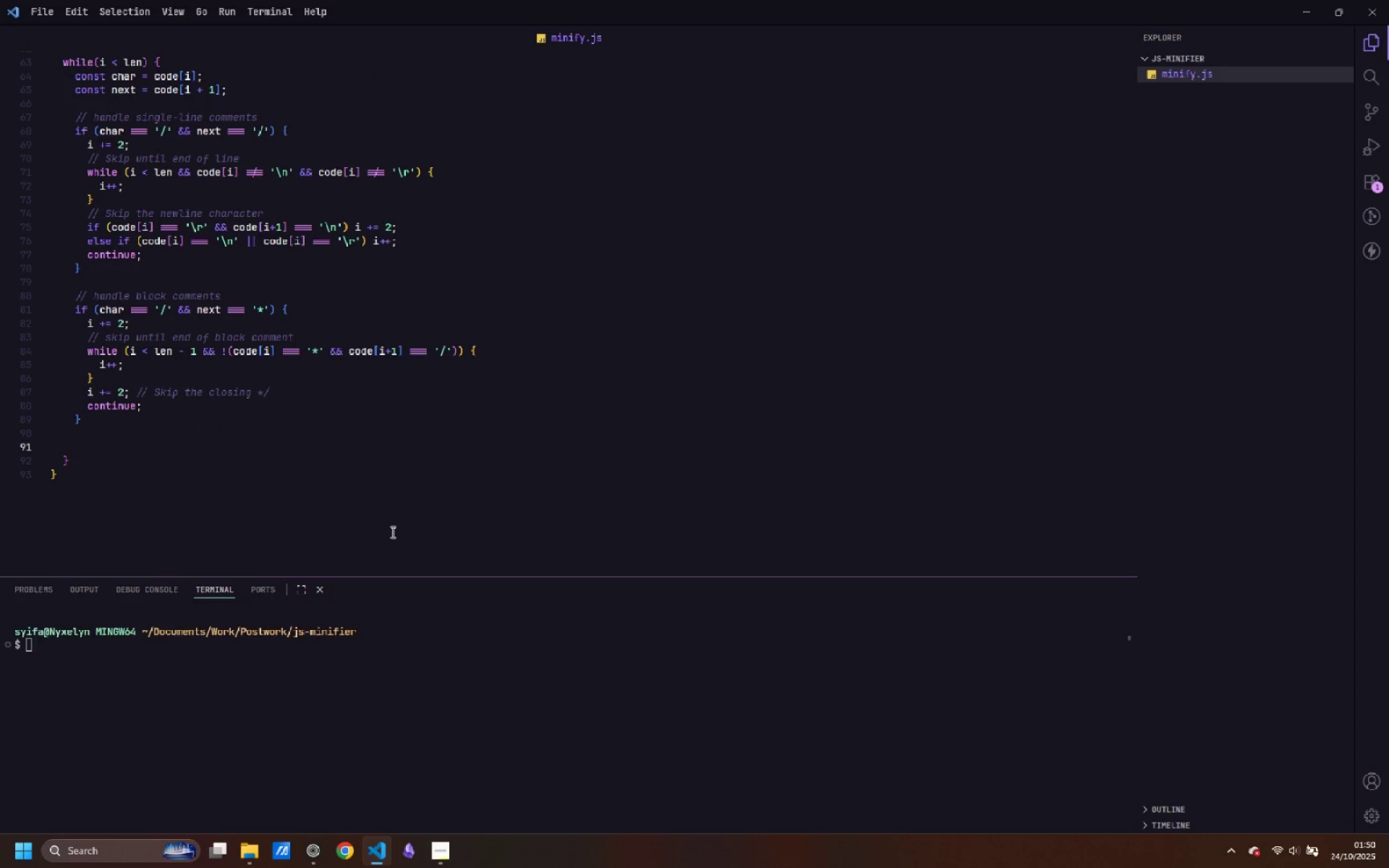 
type(// Hanlde )
 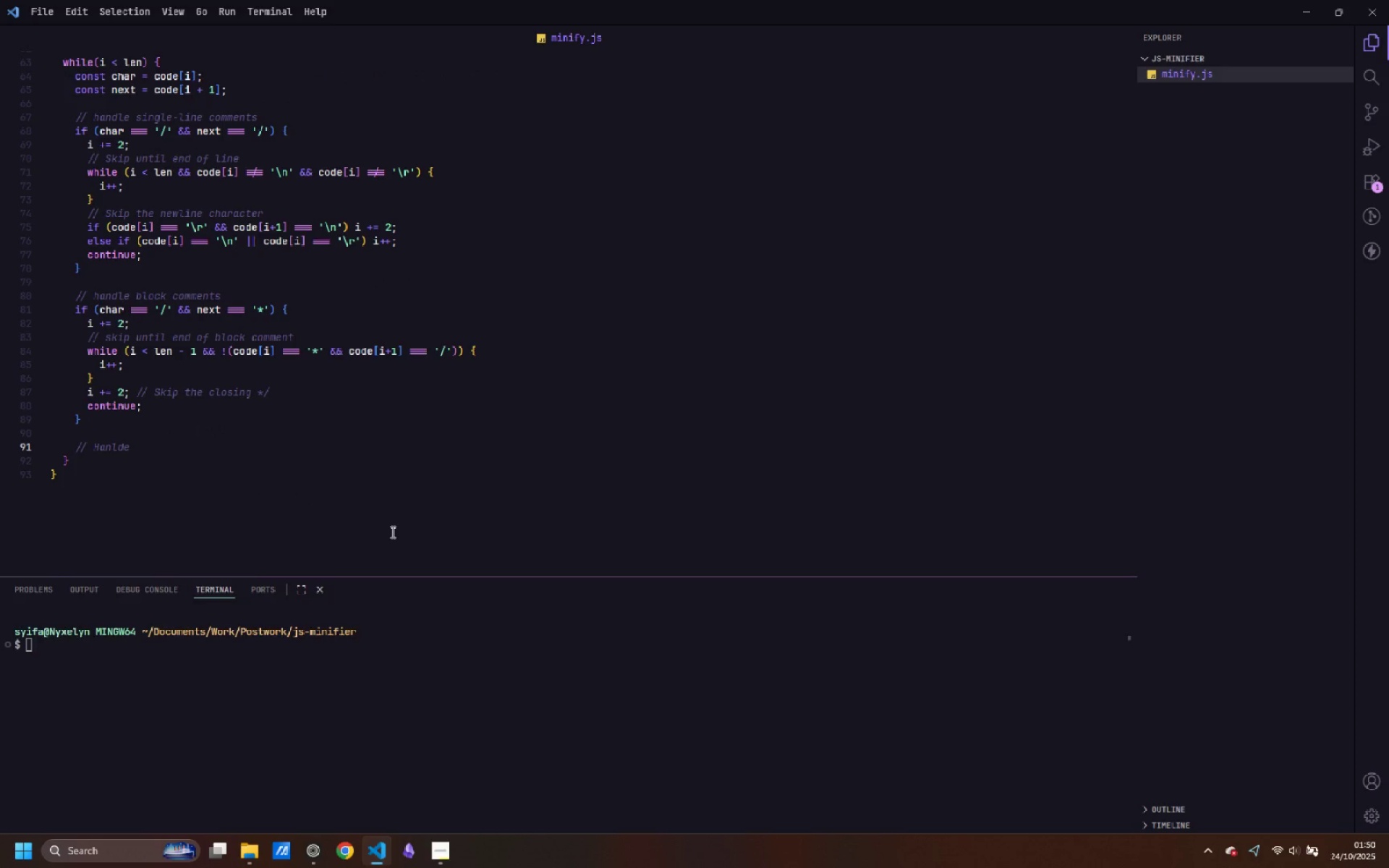 
key(Control+ControlLeft)
 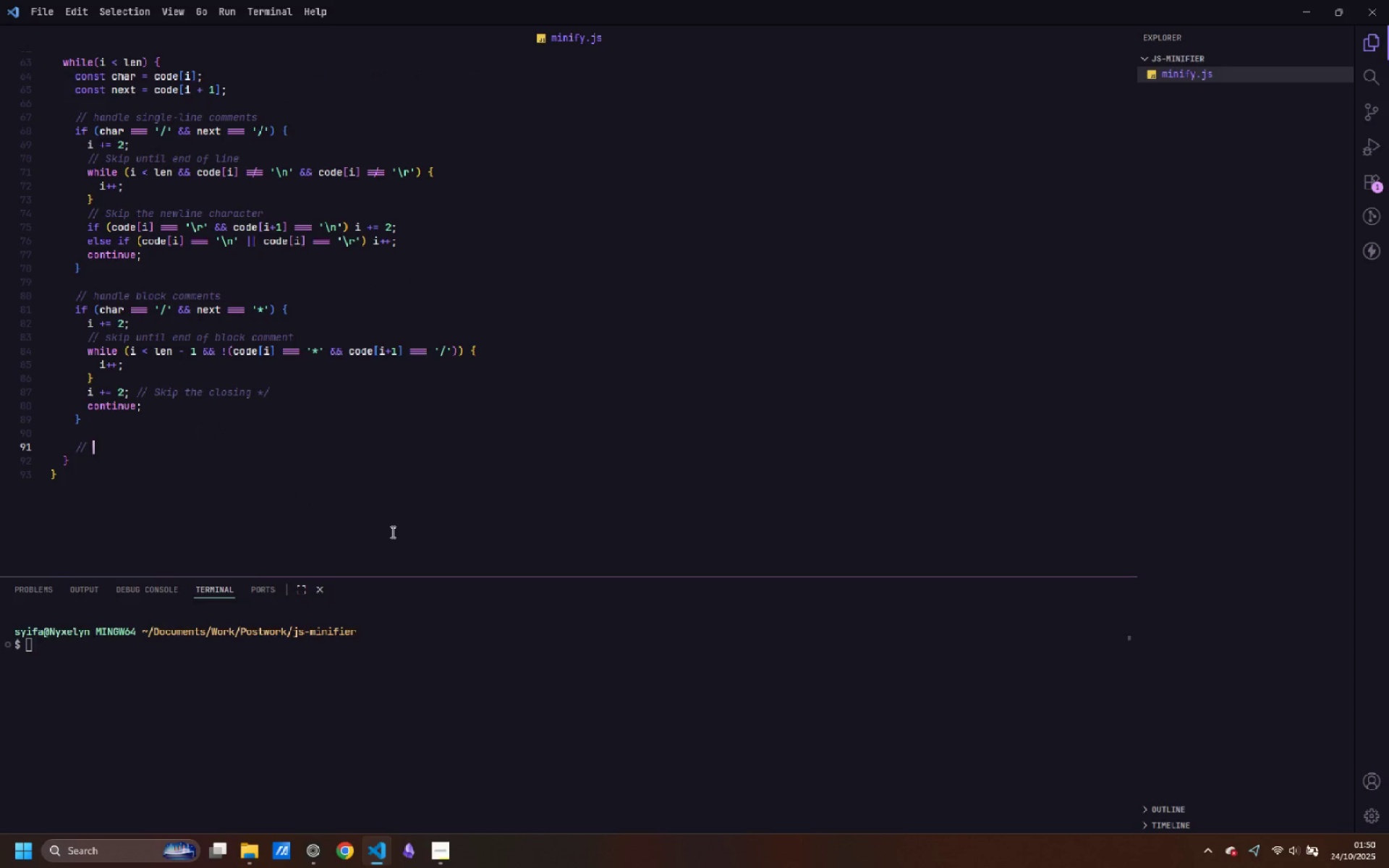 
key(Control+Backspace)
 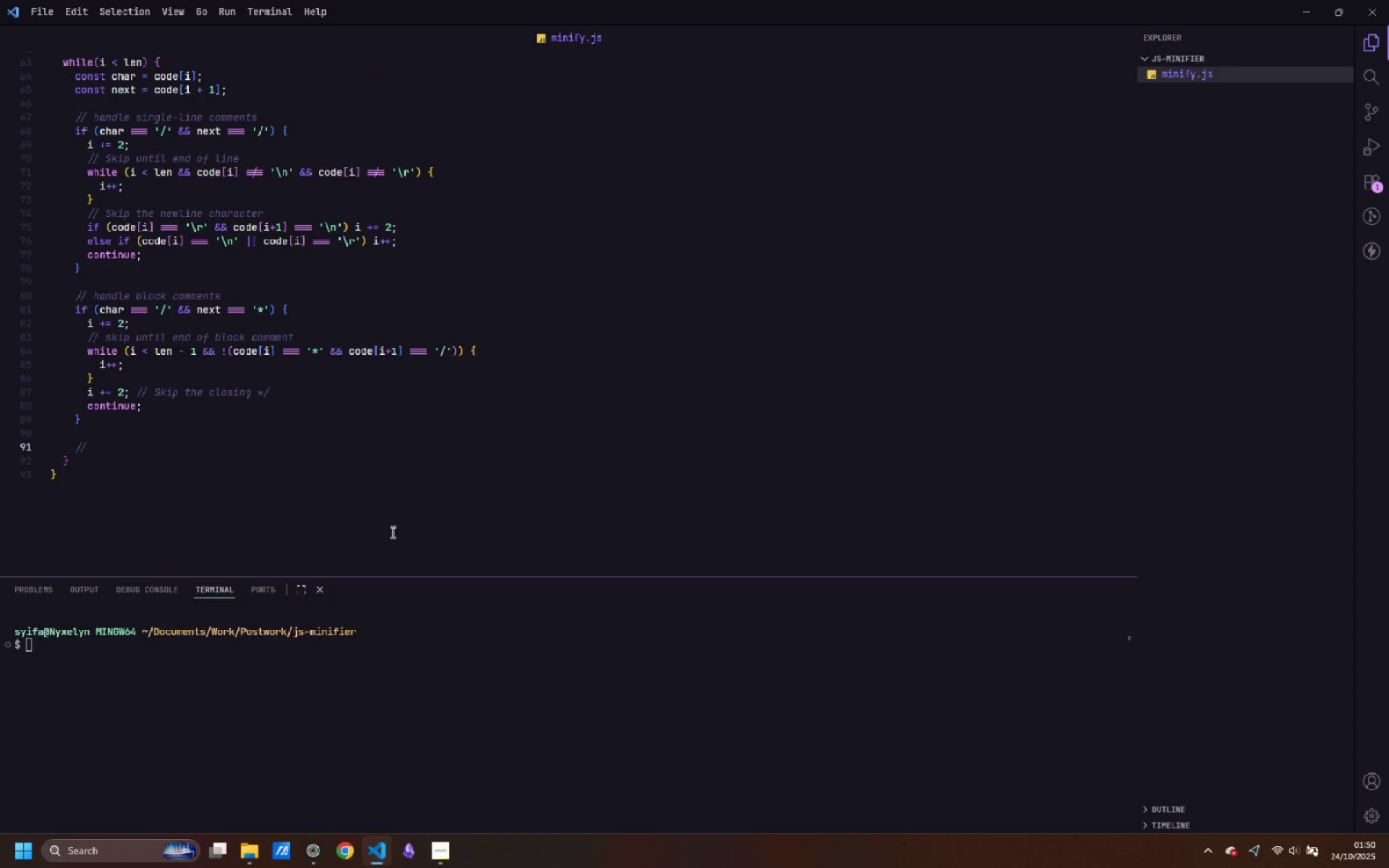 
type(handle string literals (single quoe)
key(Backspace)
type(tes)
 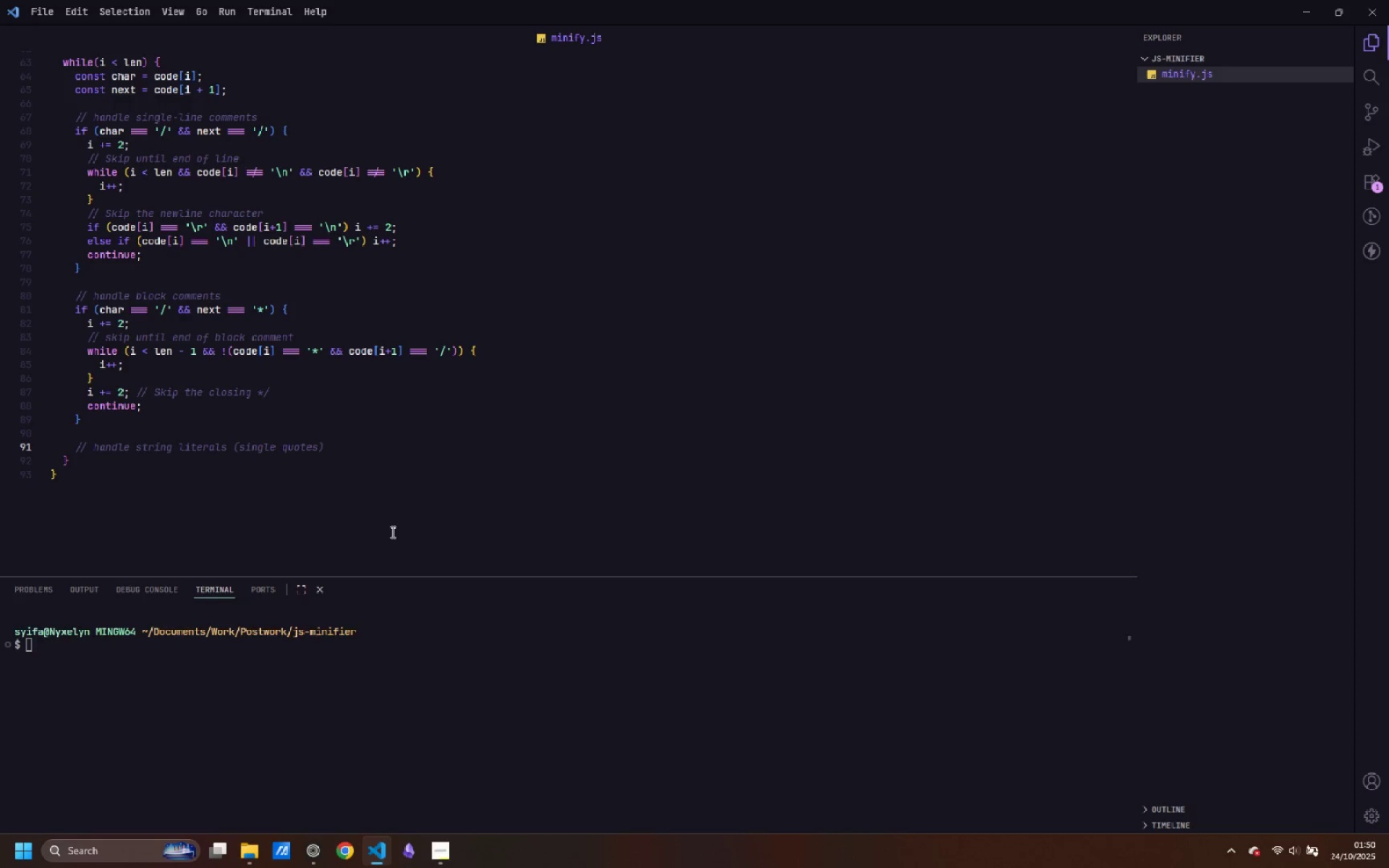 
key(ArrowRight)
 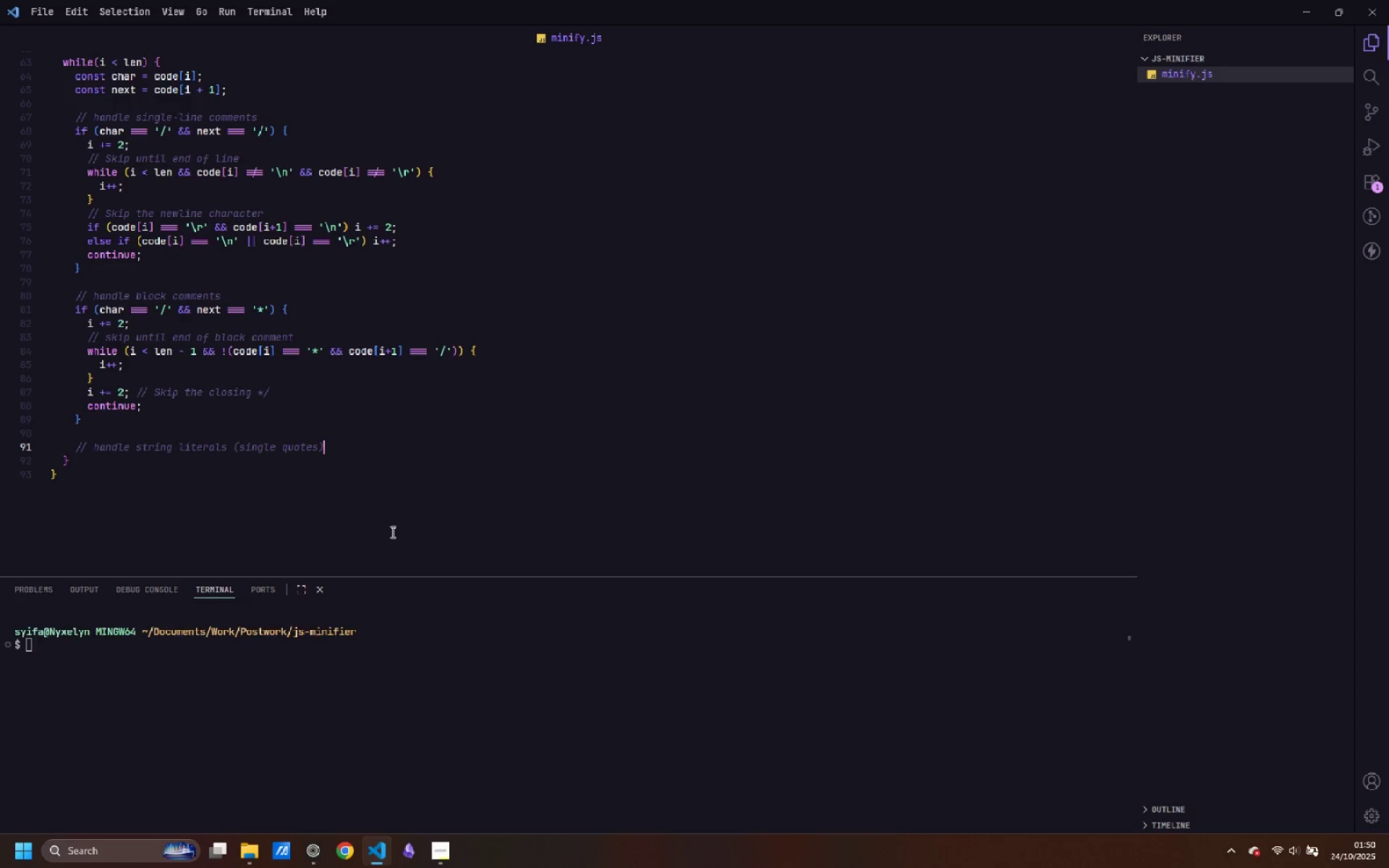 
key(Quote)
 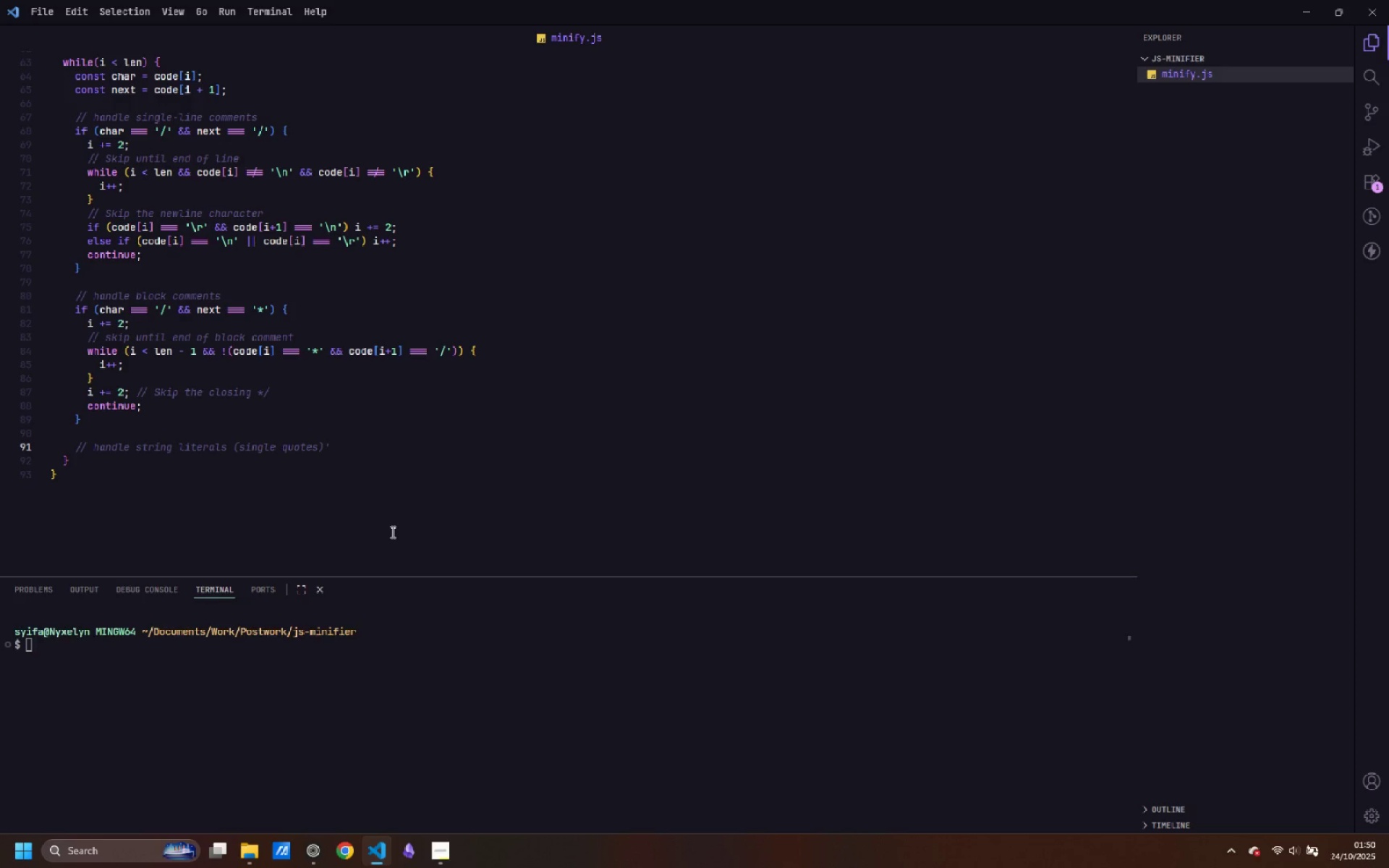 
key(Enter)
 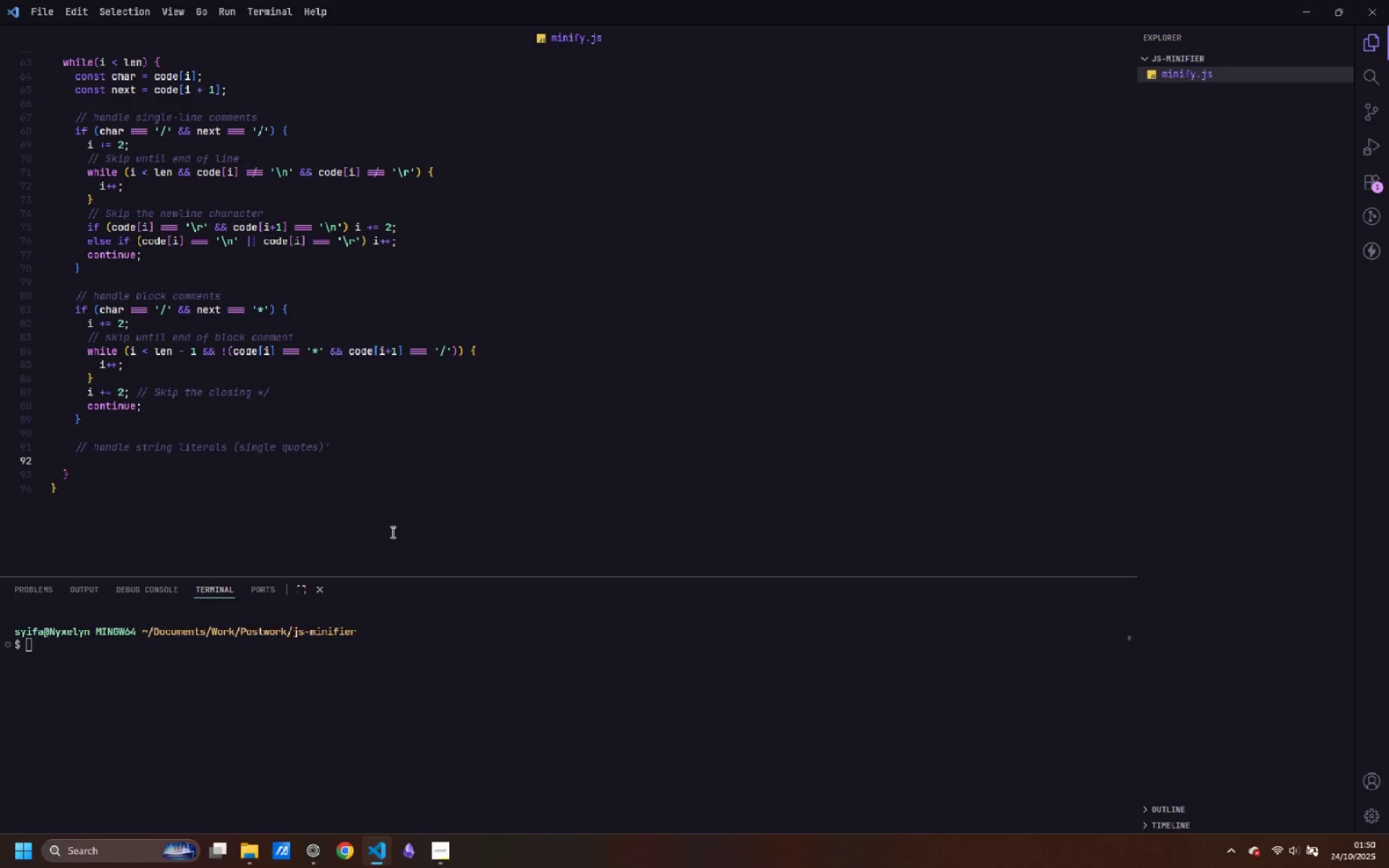 
key(Control+ControlLeft)
 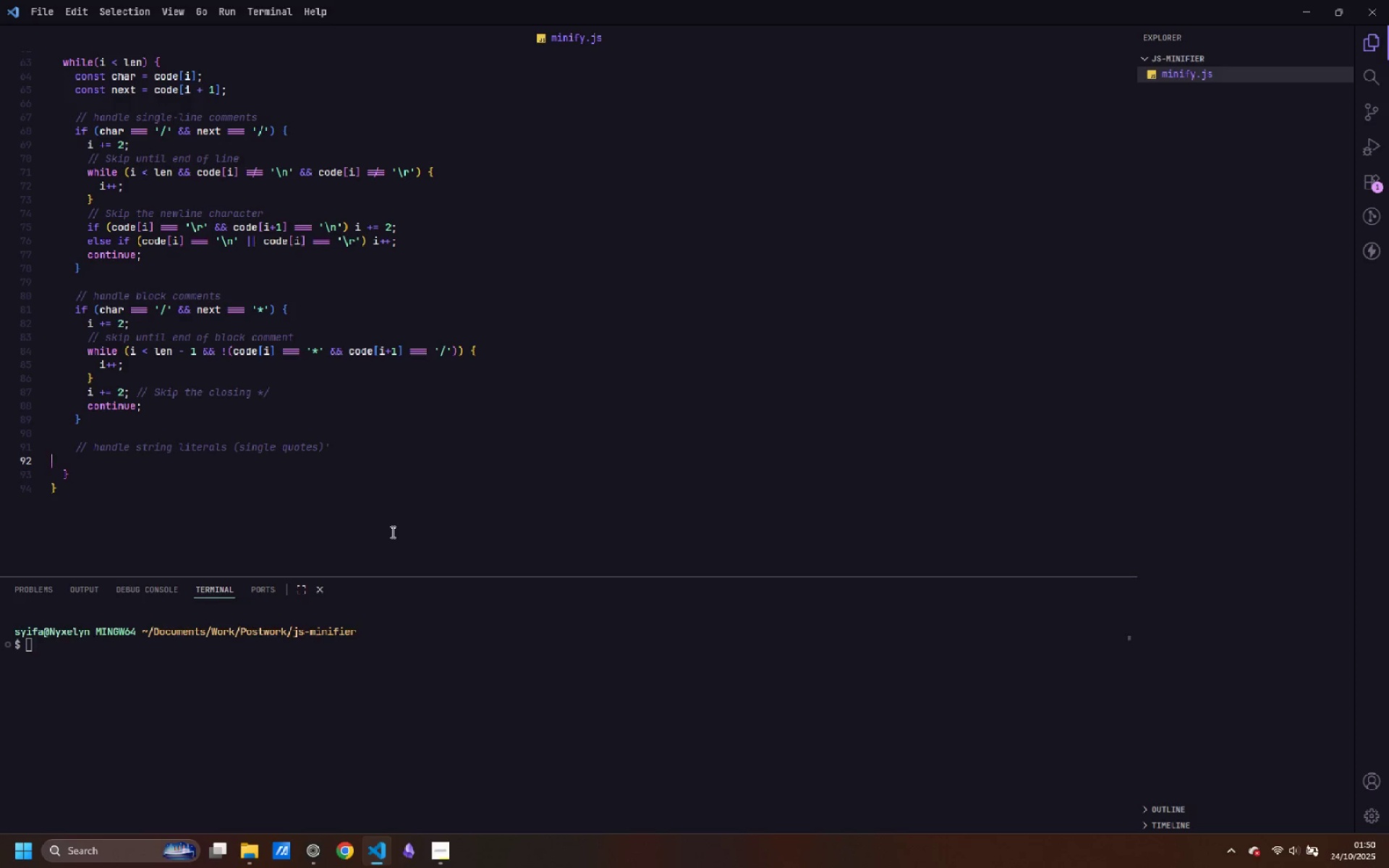 
key(Control+Backspace)
 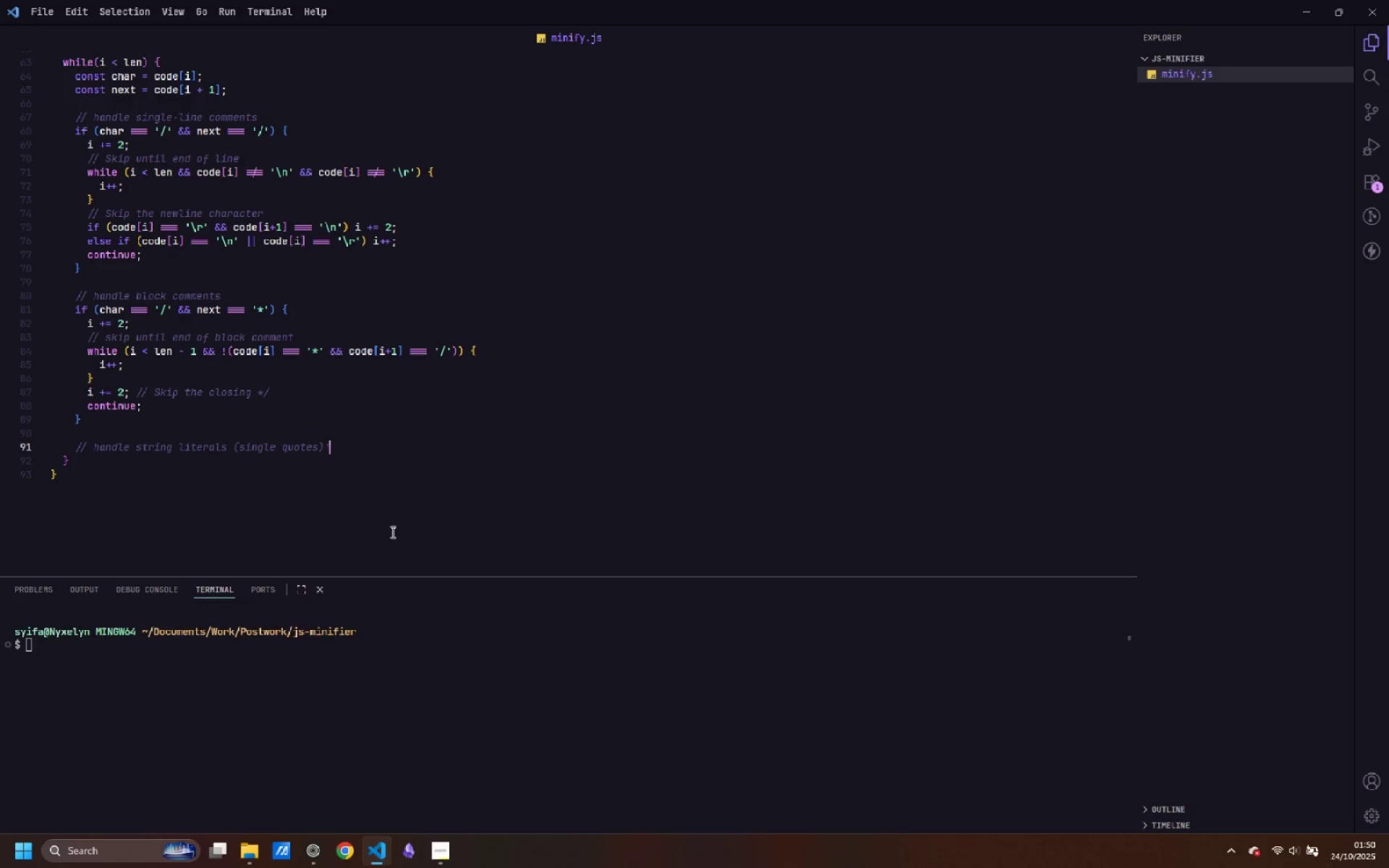 
key(Backspace)
 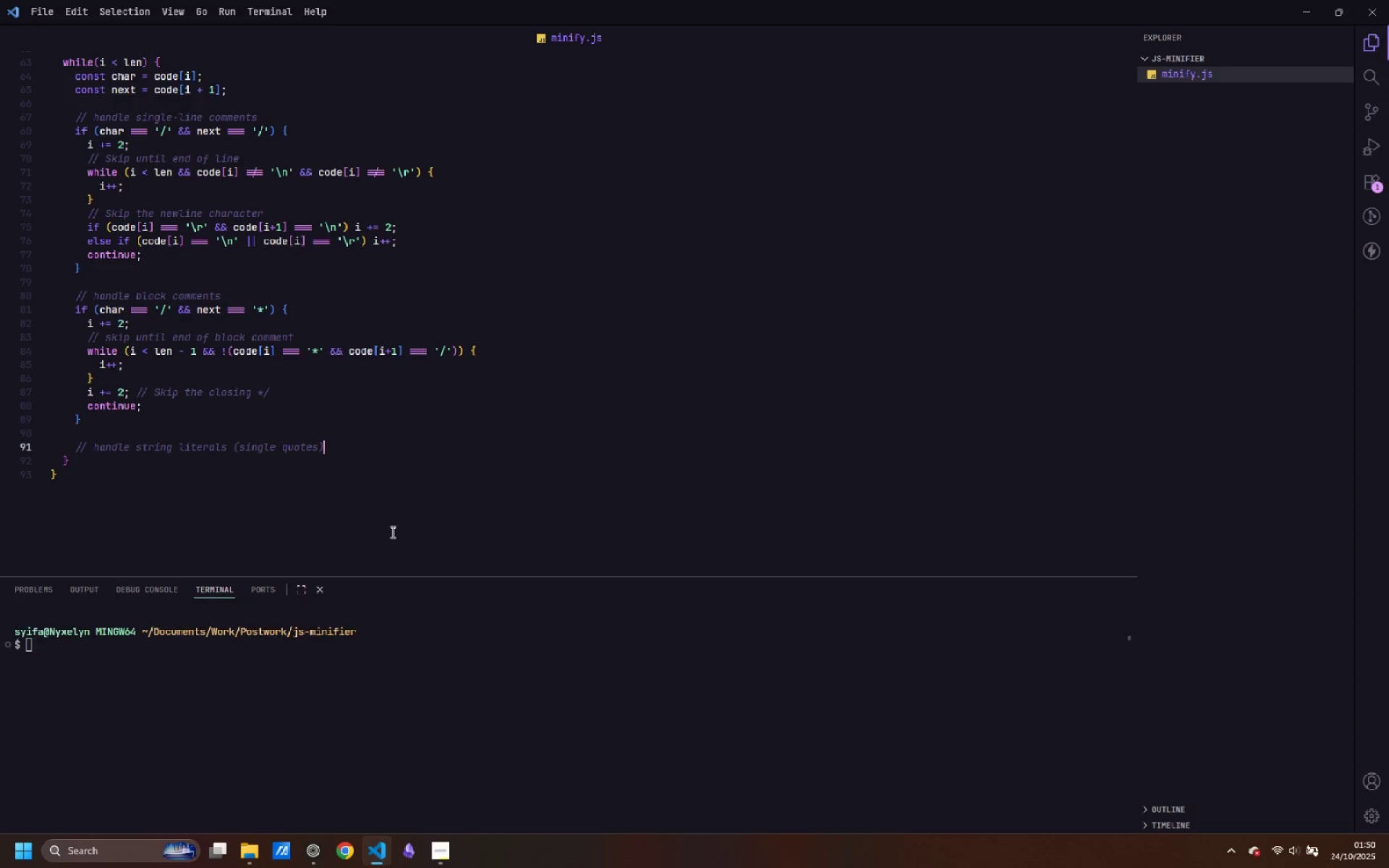 
key(Backspace)
 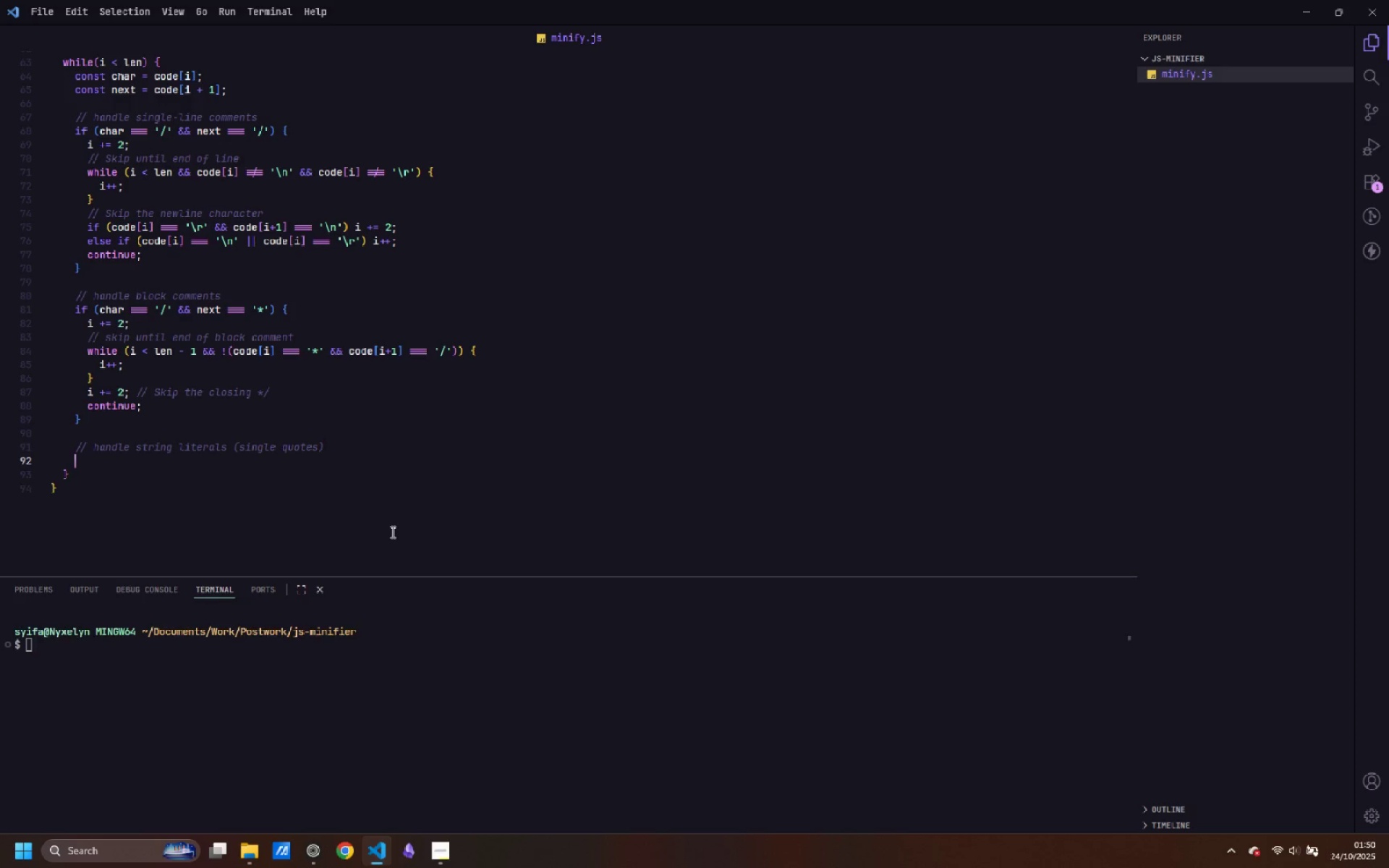 
key(Enter)
 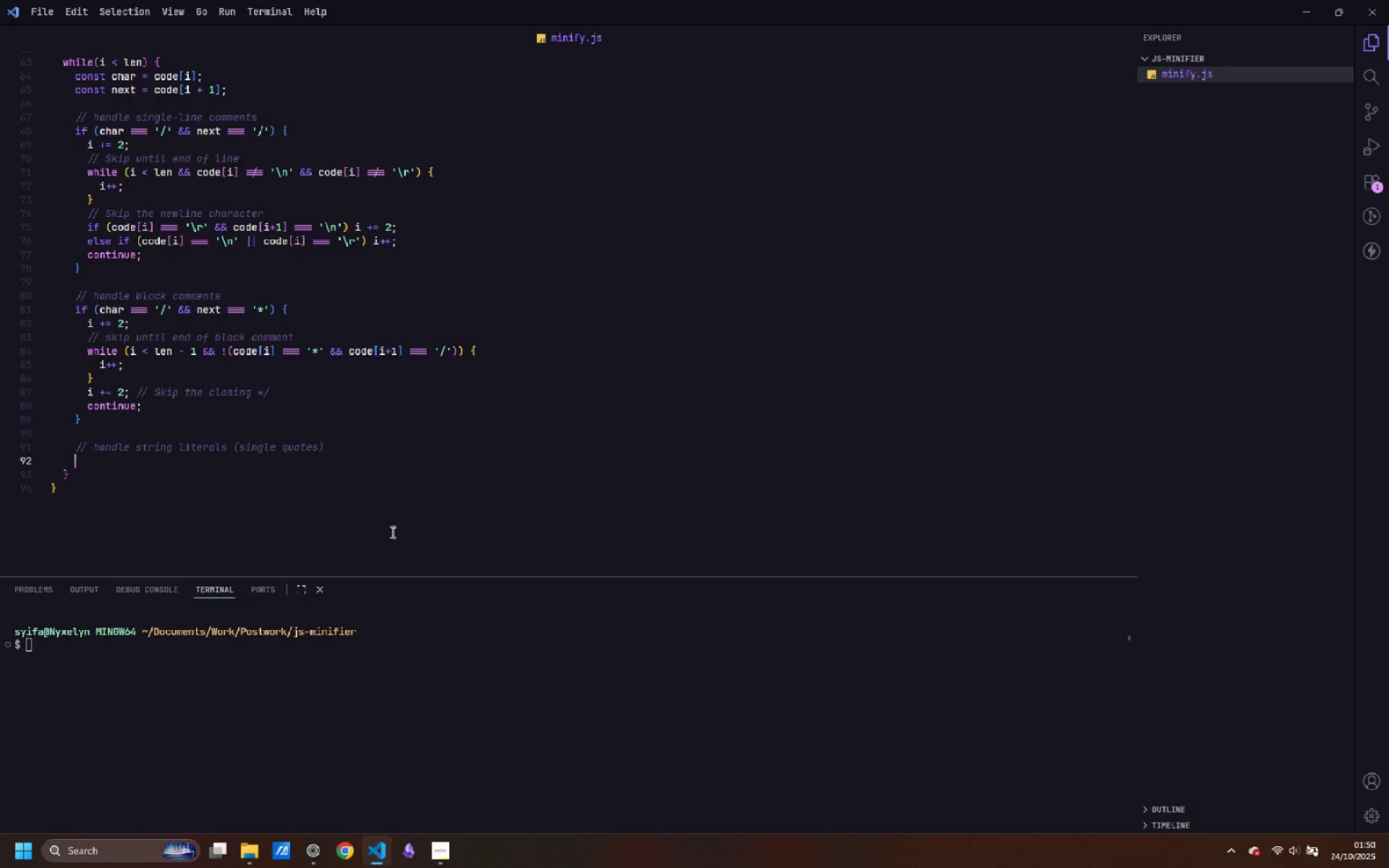 
type(if (char === "')
 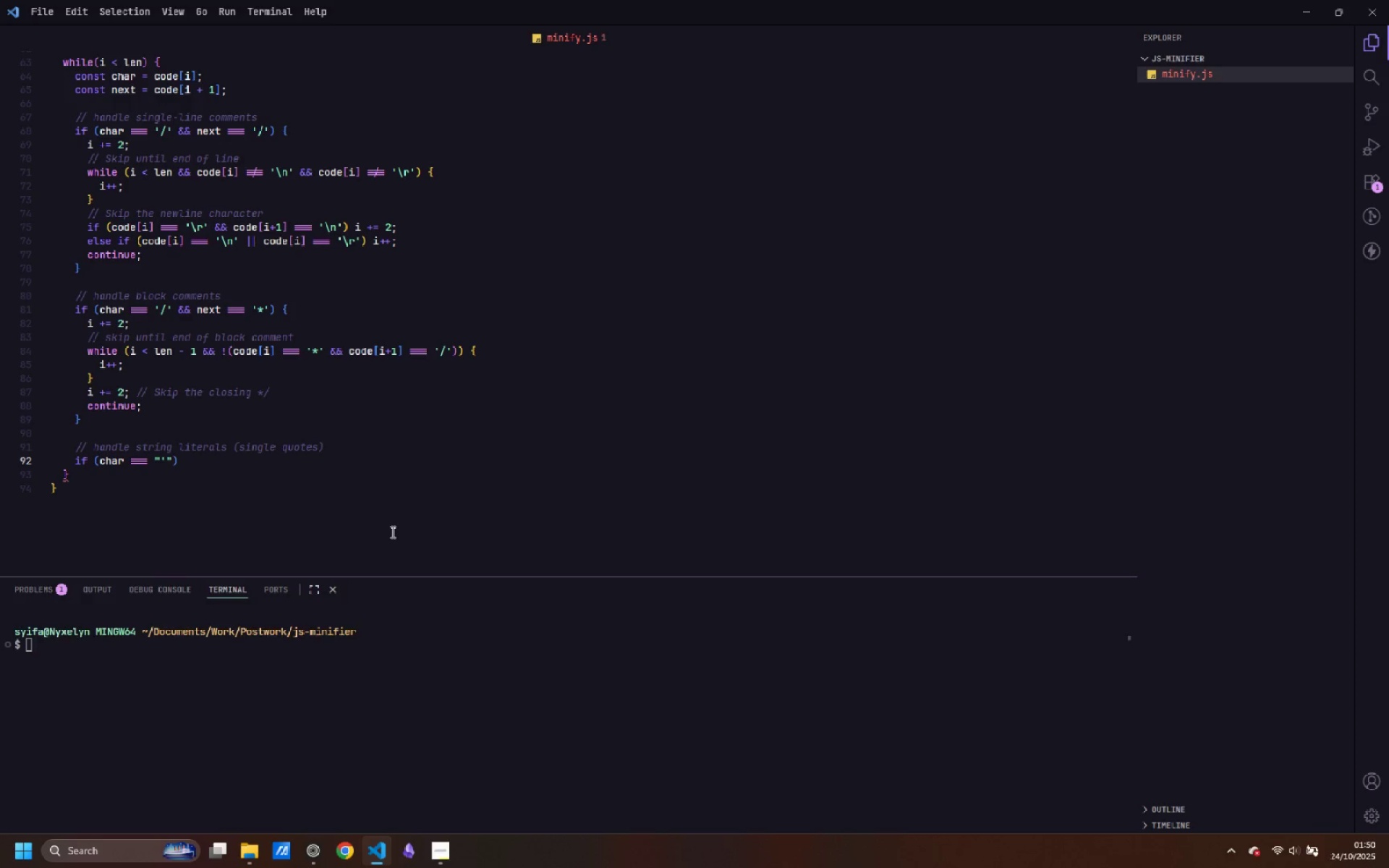 
key(ArrowRight)
 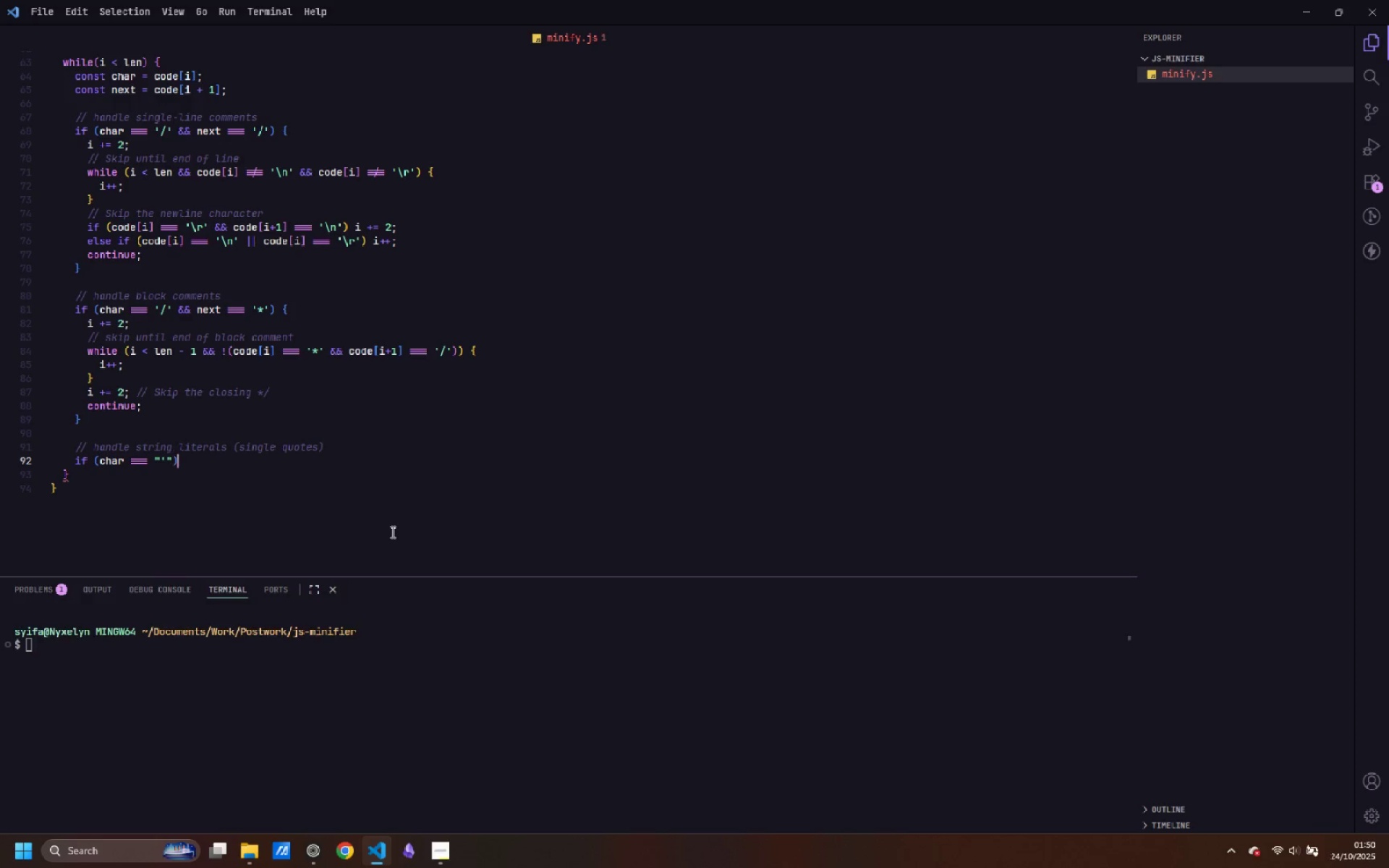 
key(ArrowRight)
 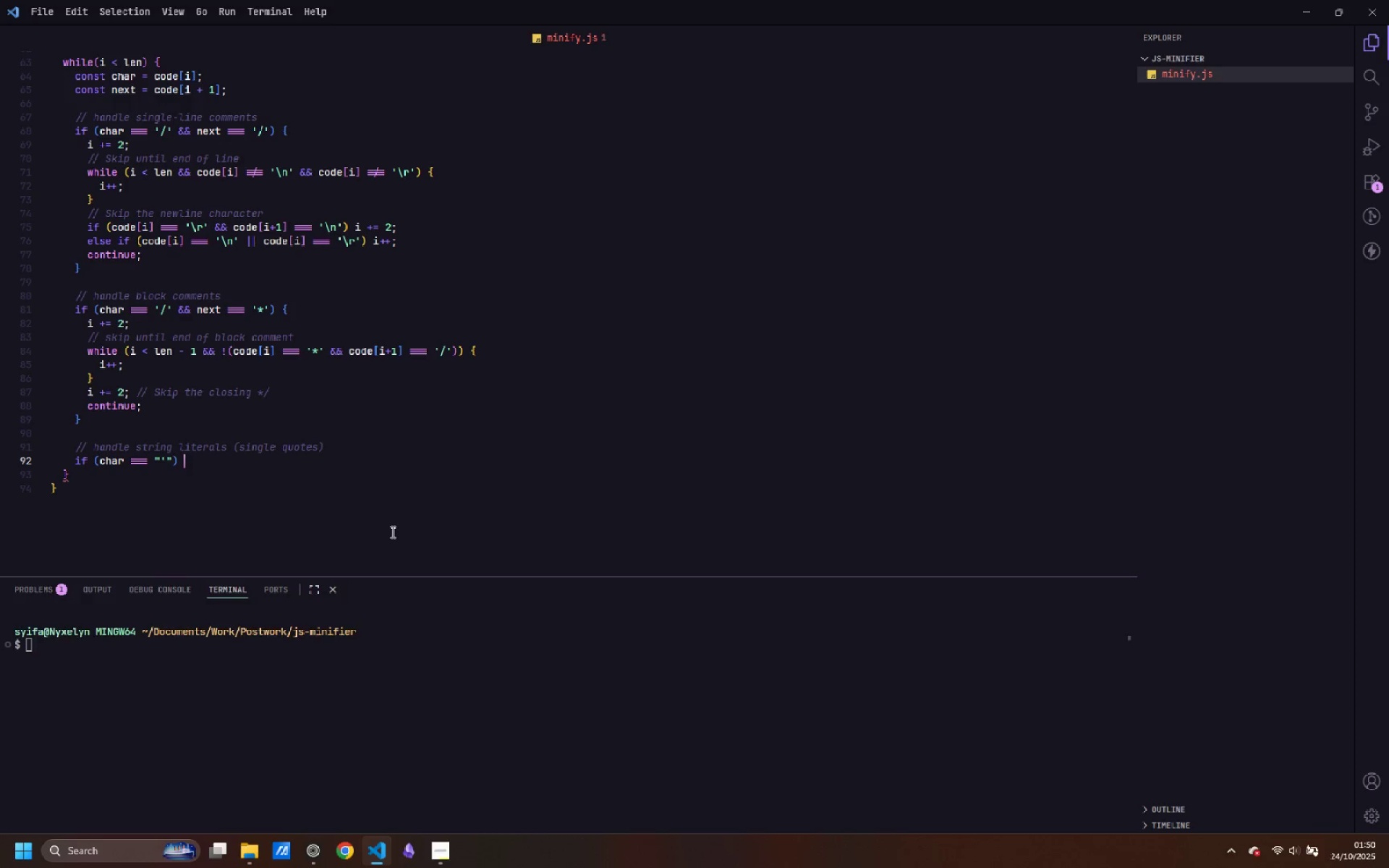 
key(Space)
 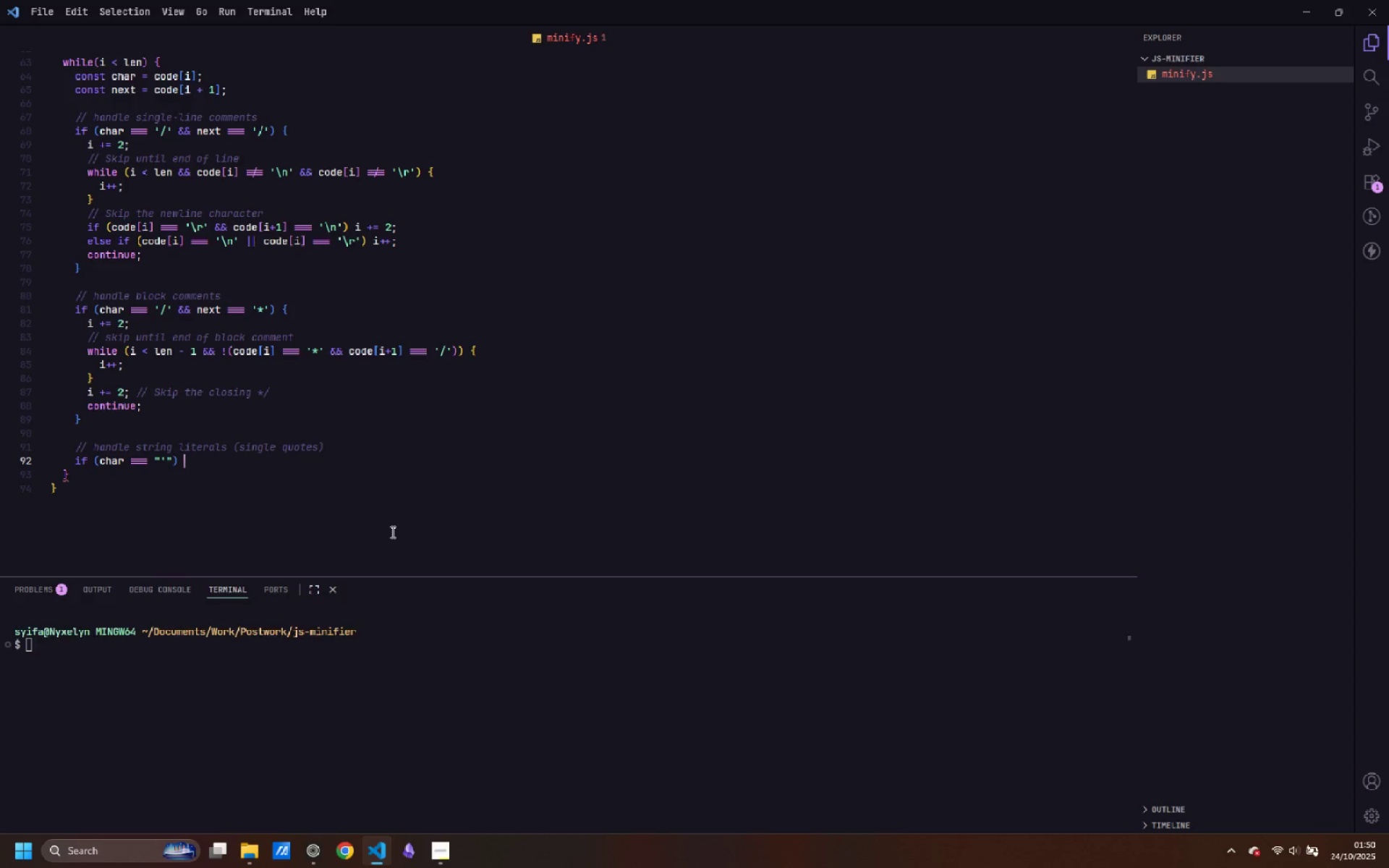 
key(Shift+BracketLeft)
 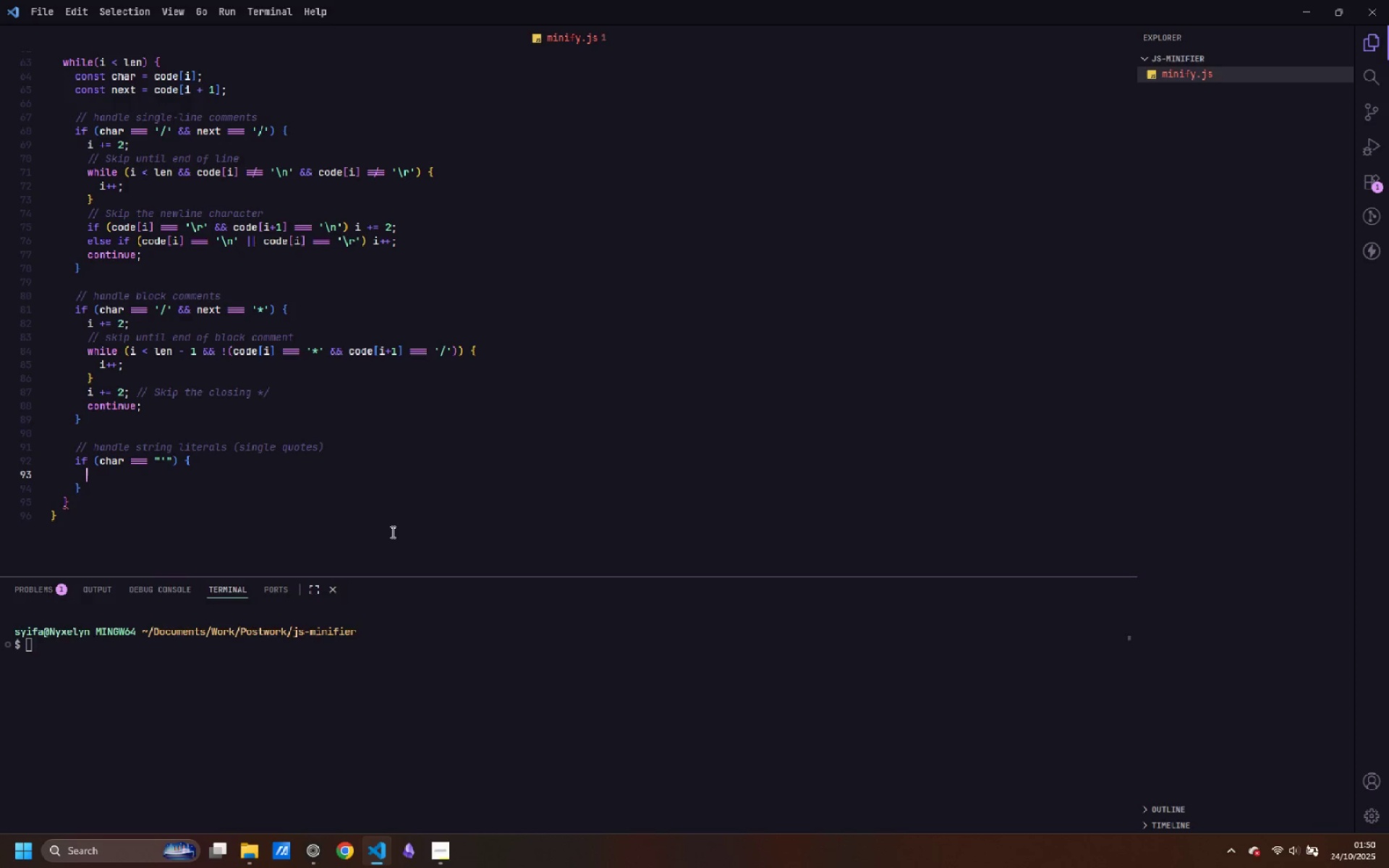 
key(Enter)
 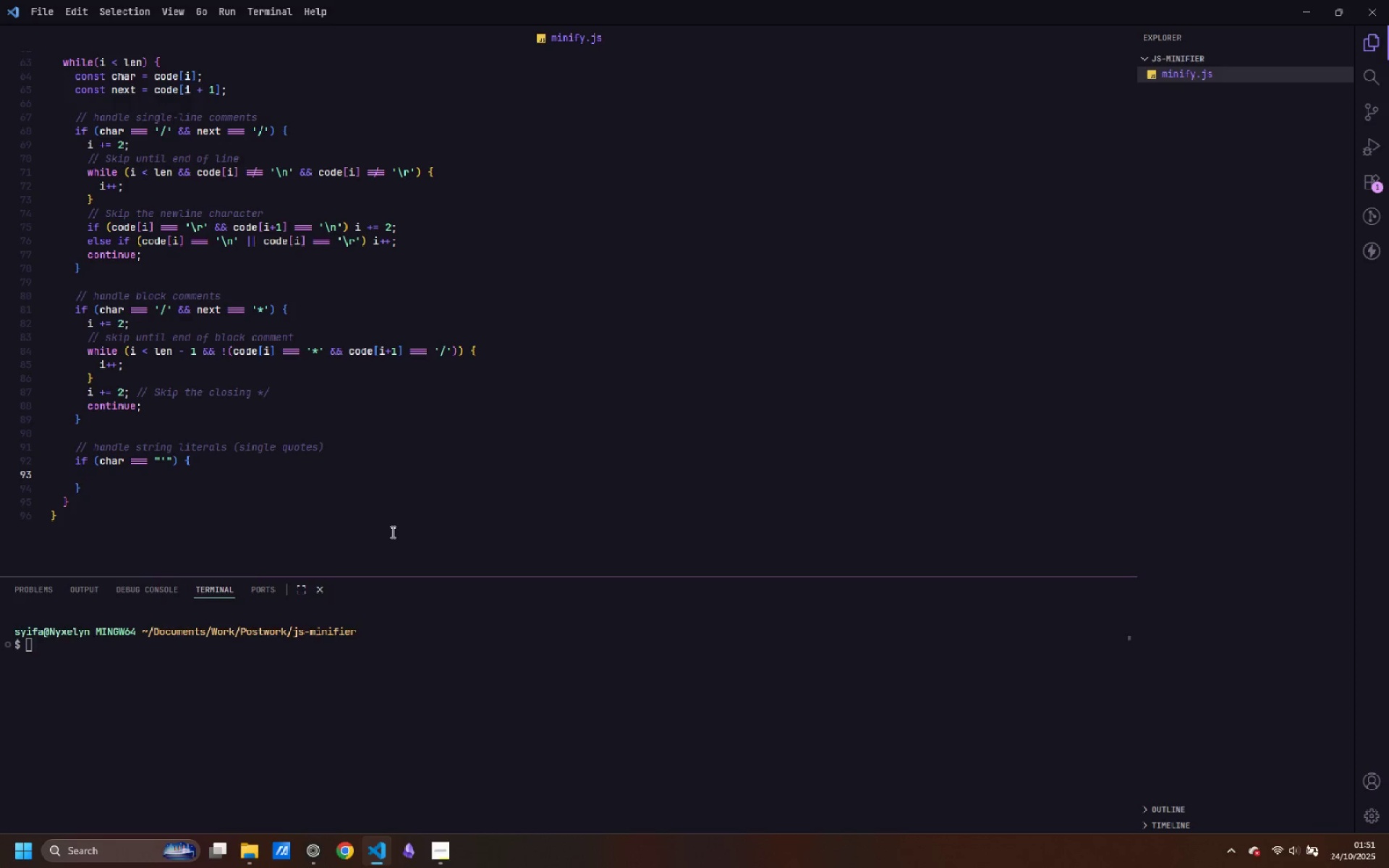 
type(result +=)
 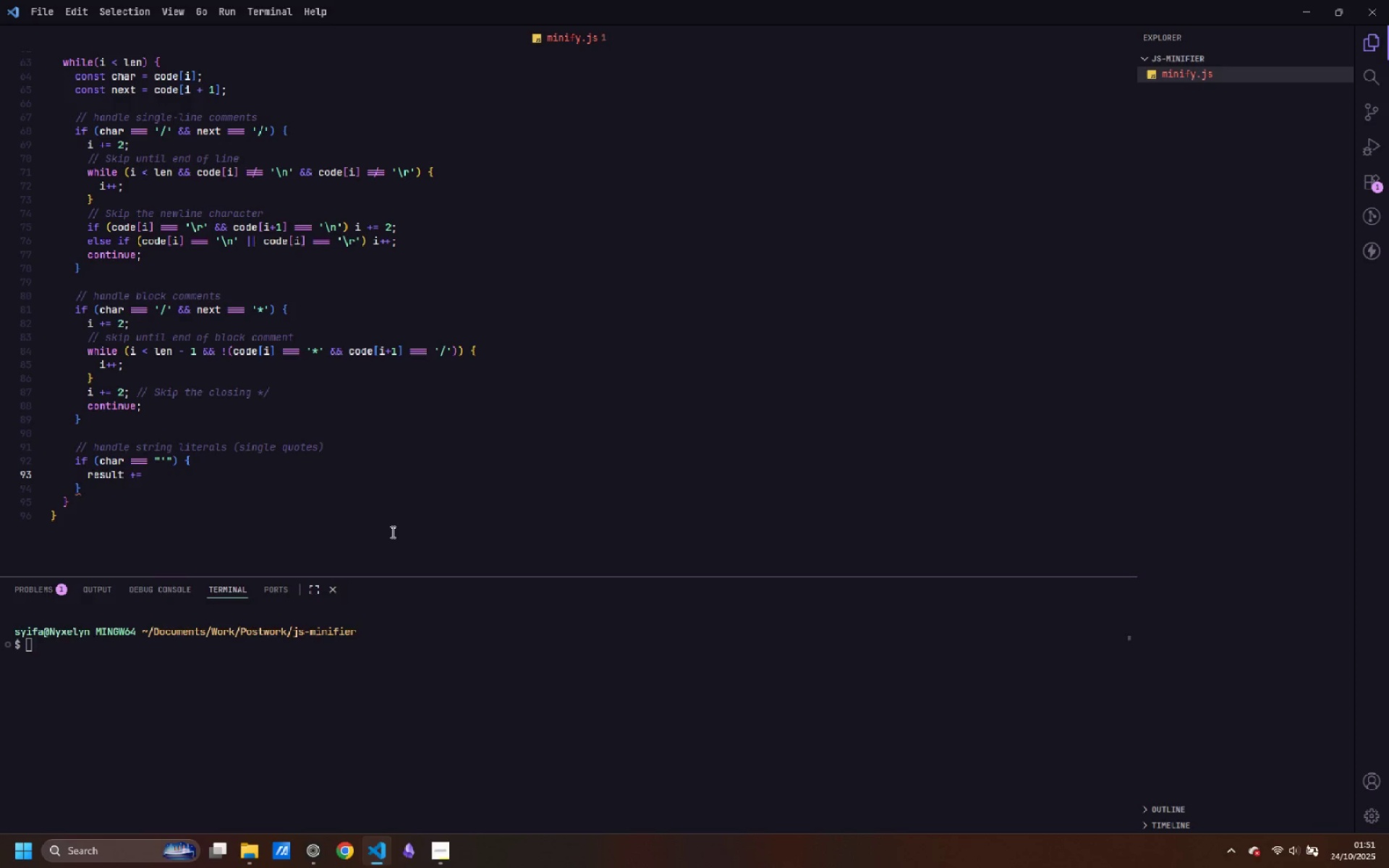 
wait(9.08)
 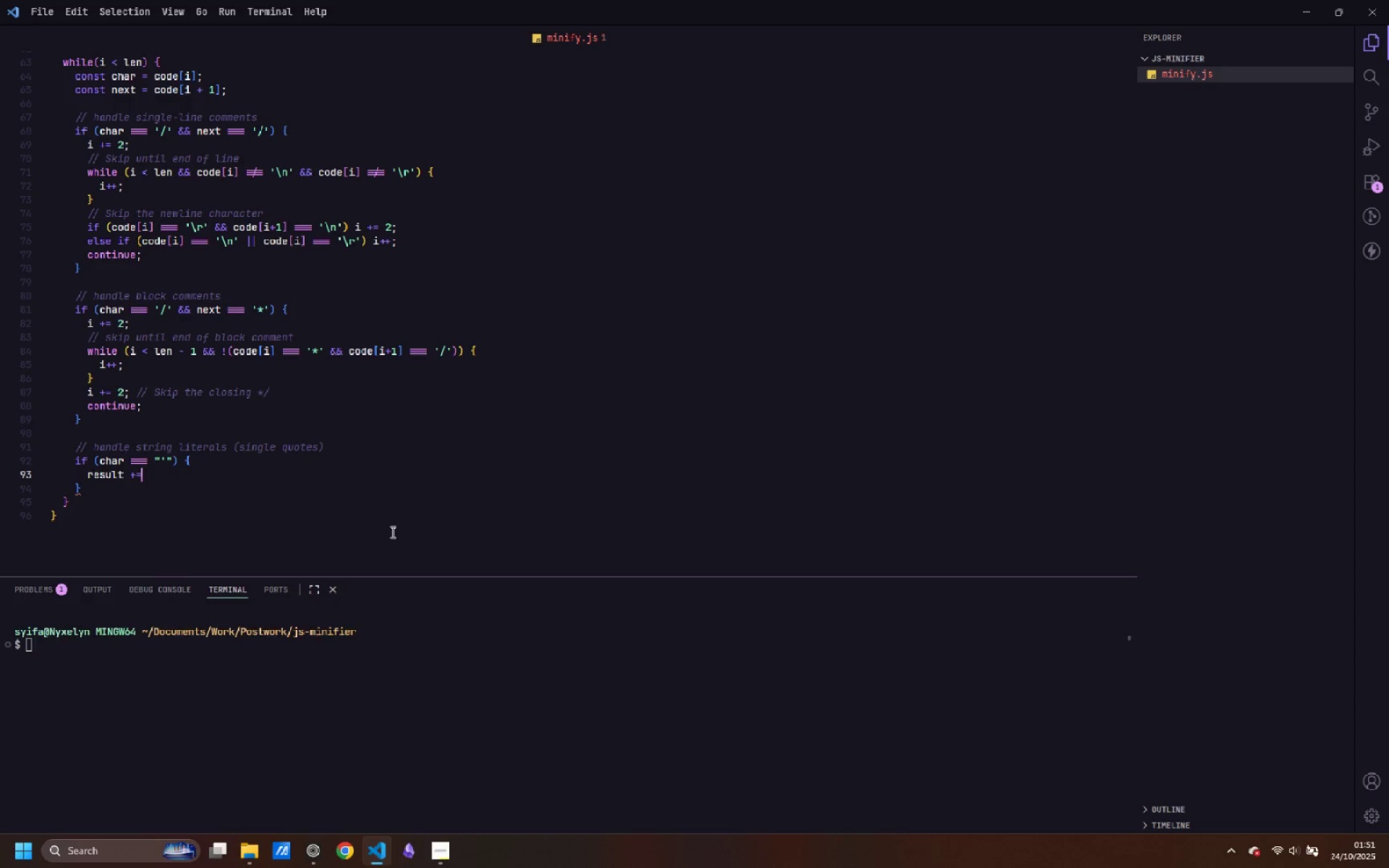 
scroll: coordinate [391, 532], scroll_direction: up, amount: 3.0
 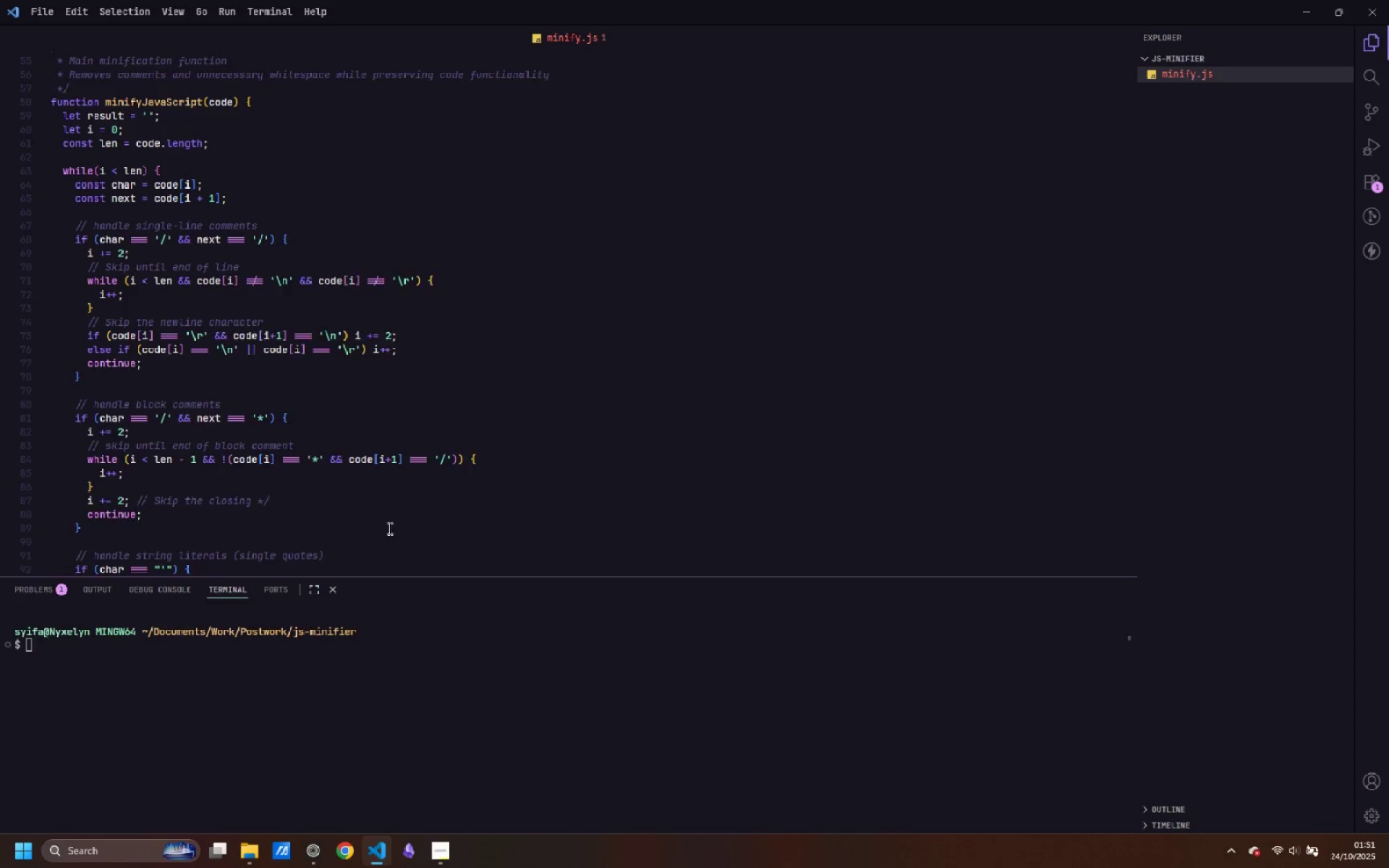 
scroll: coordinate [388, 528], scroll_direction: down, amount: 5.0
 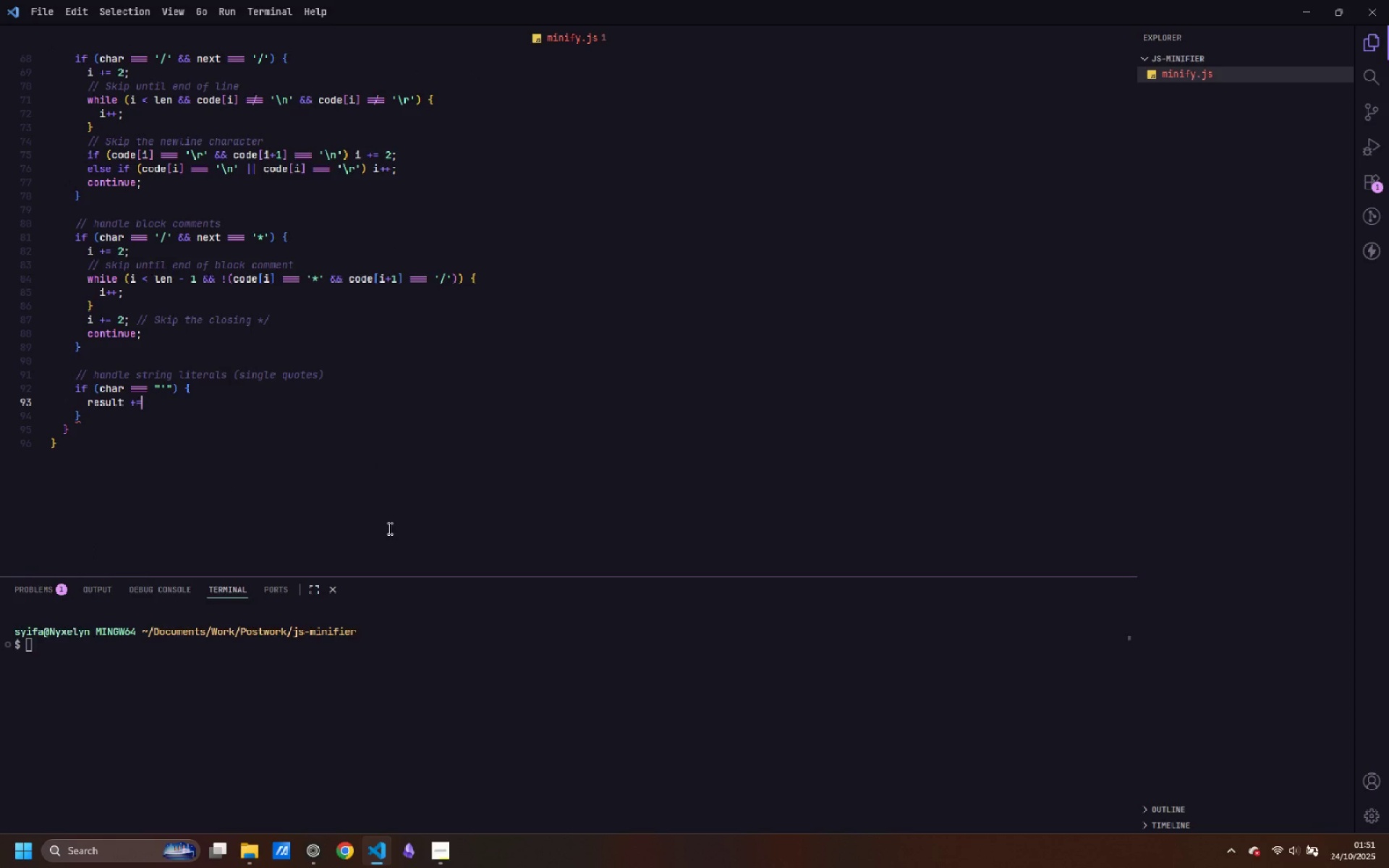 
type( char;)
 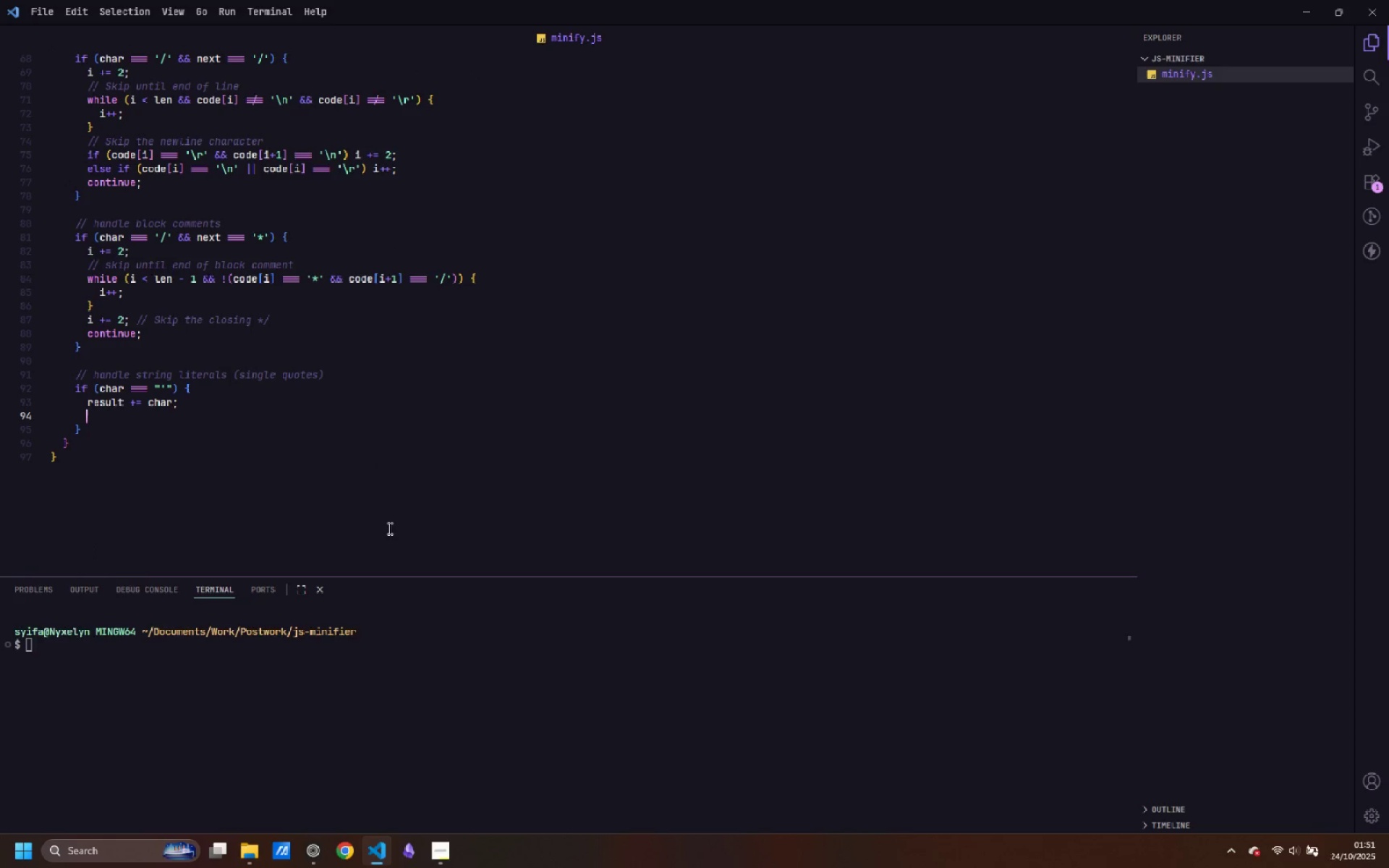 
key(Enter)
 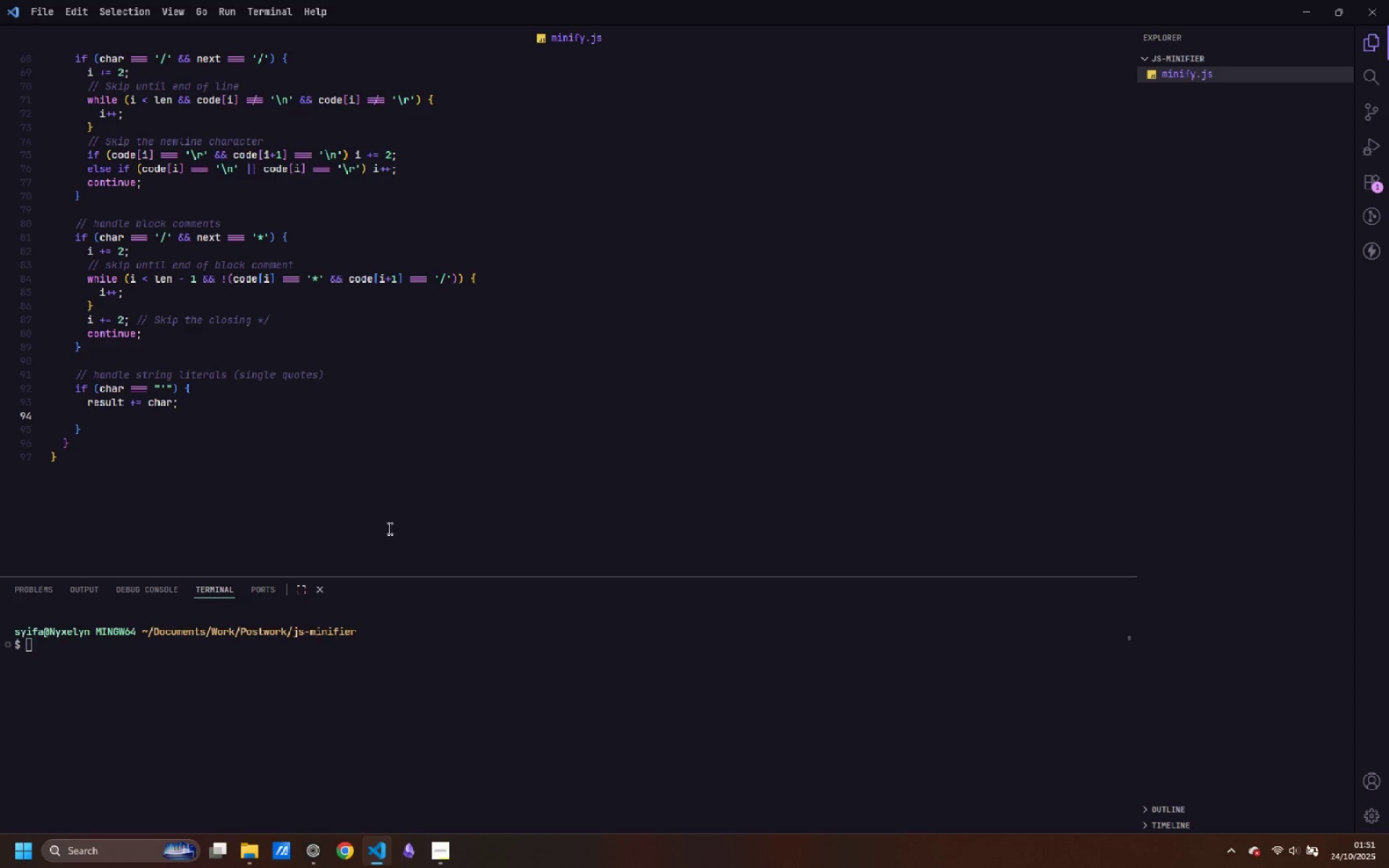 
key(I)
 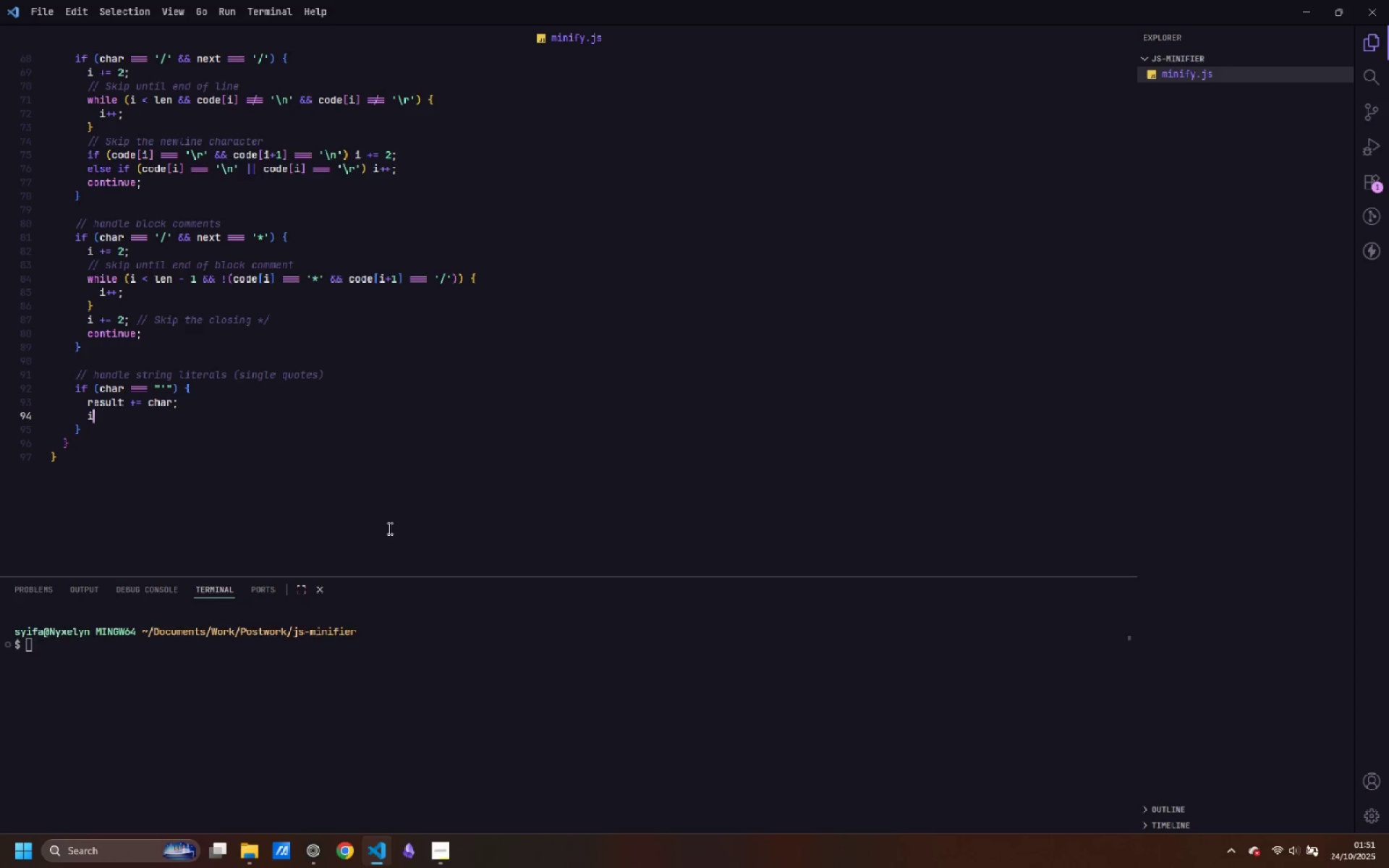 
key(Shift+Equal)
 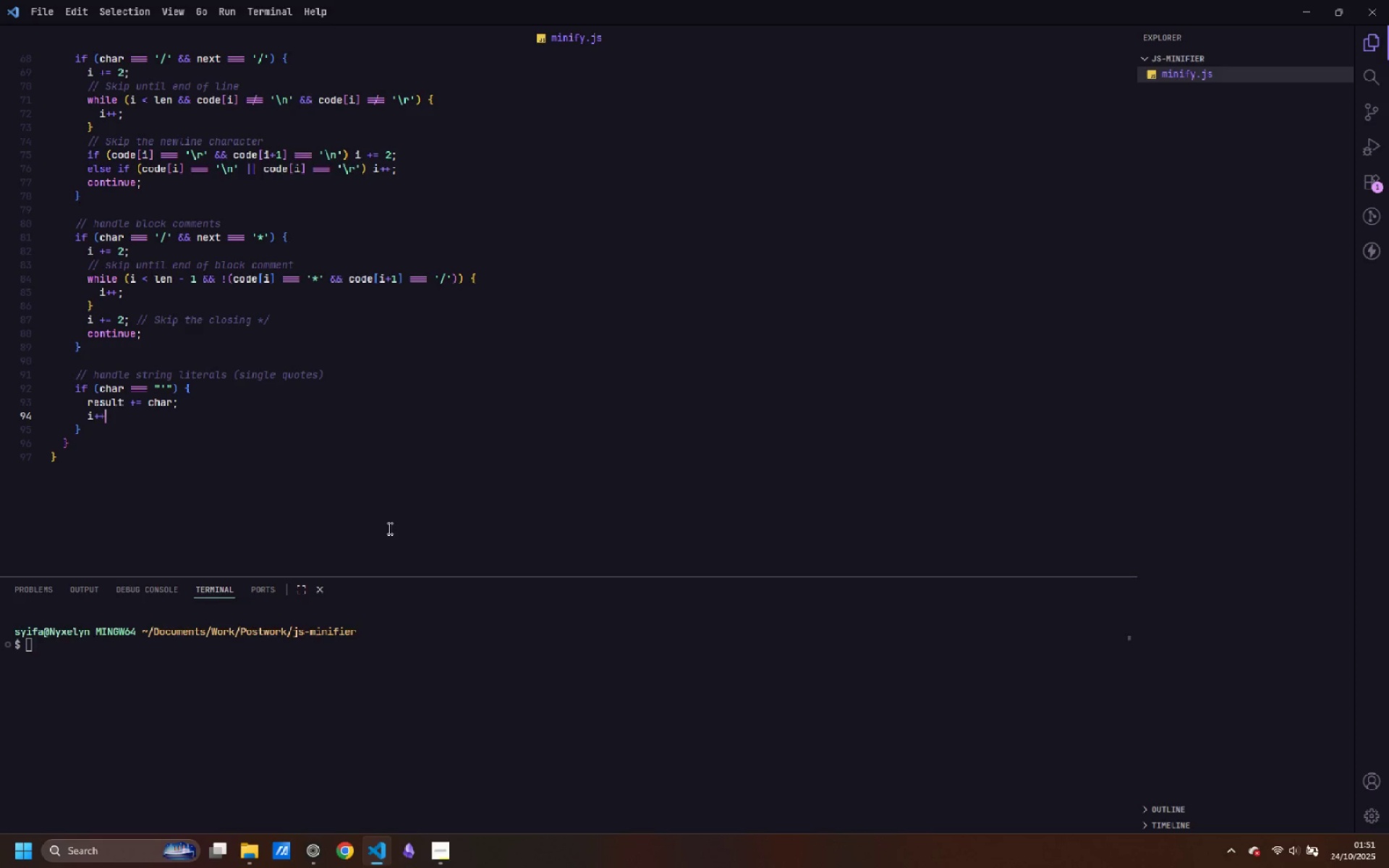 
key(Shift+Equal)
 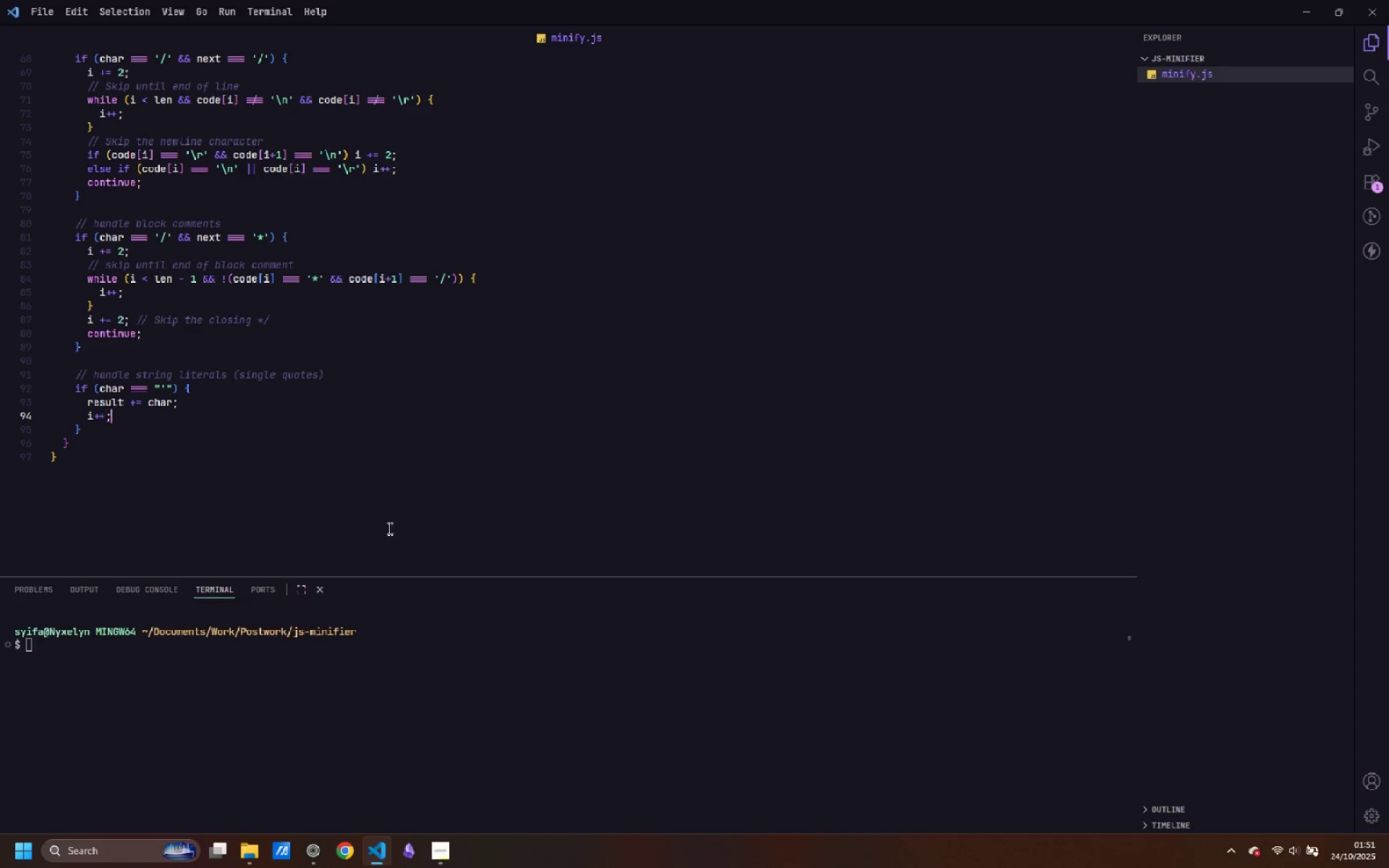 
key(Semicolon)
 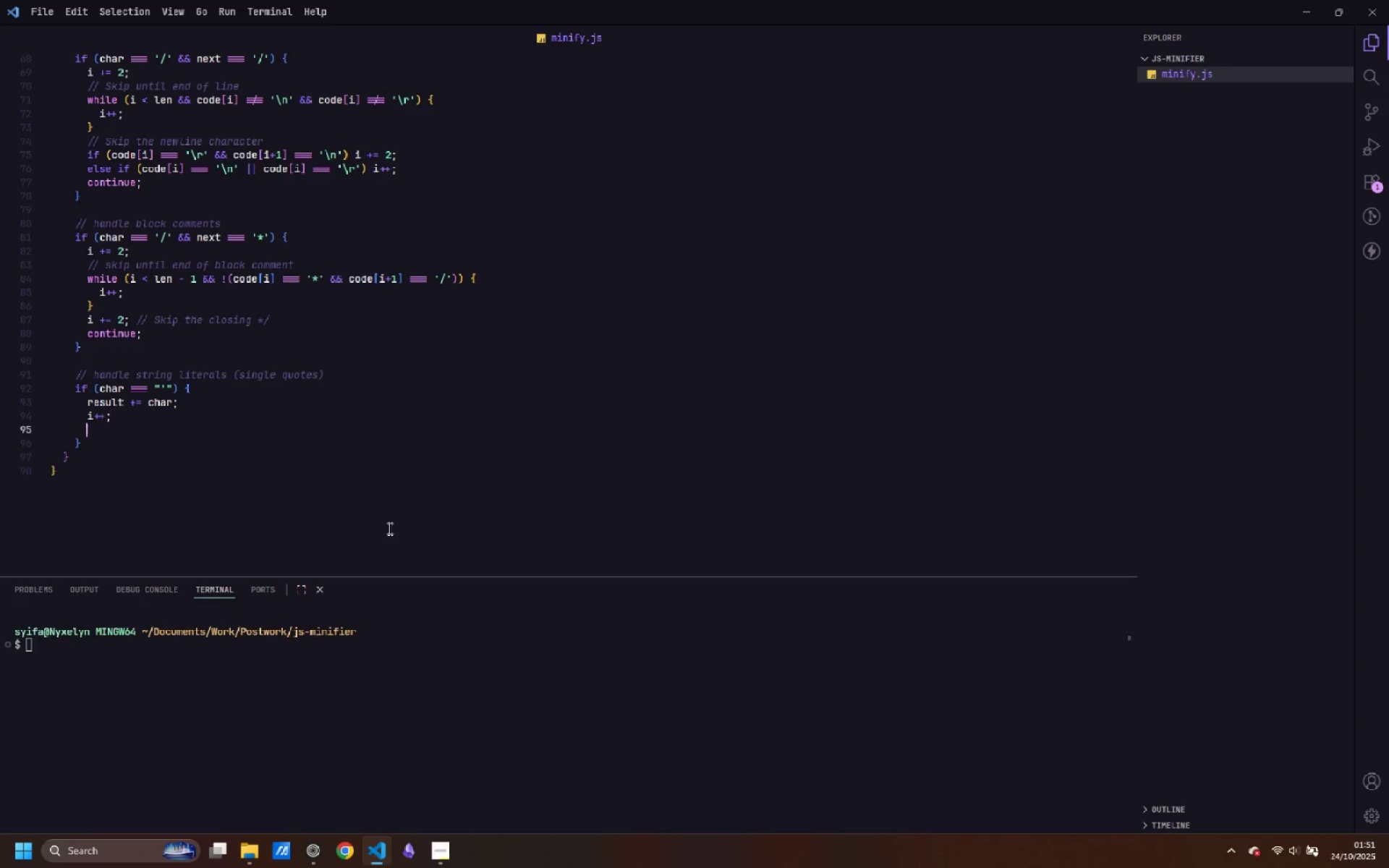 
key(Enter)
 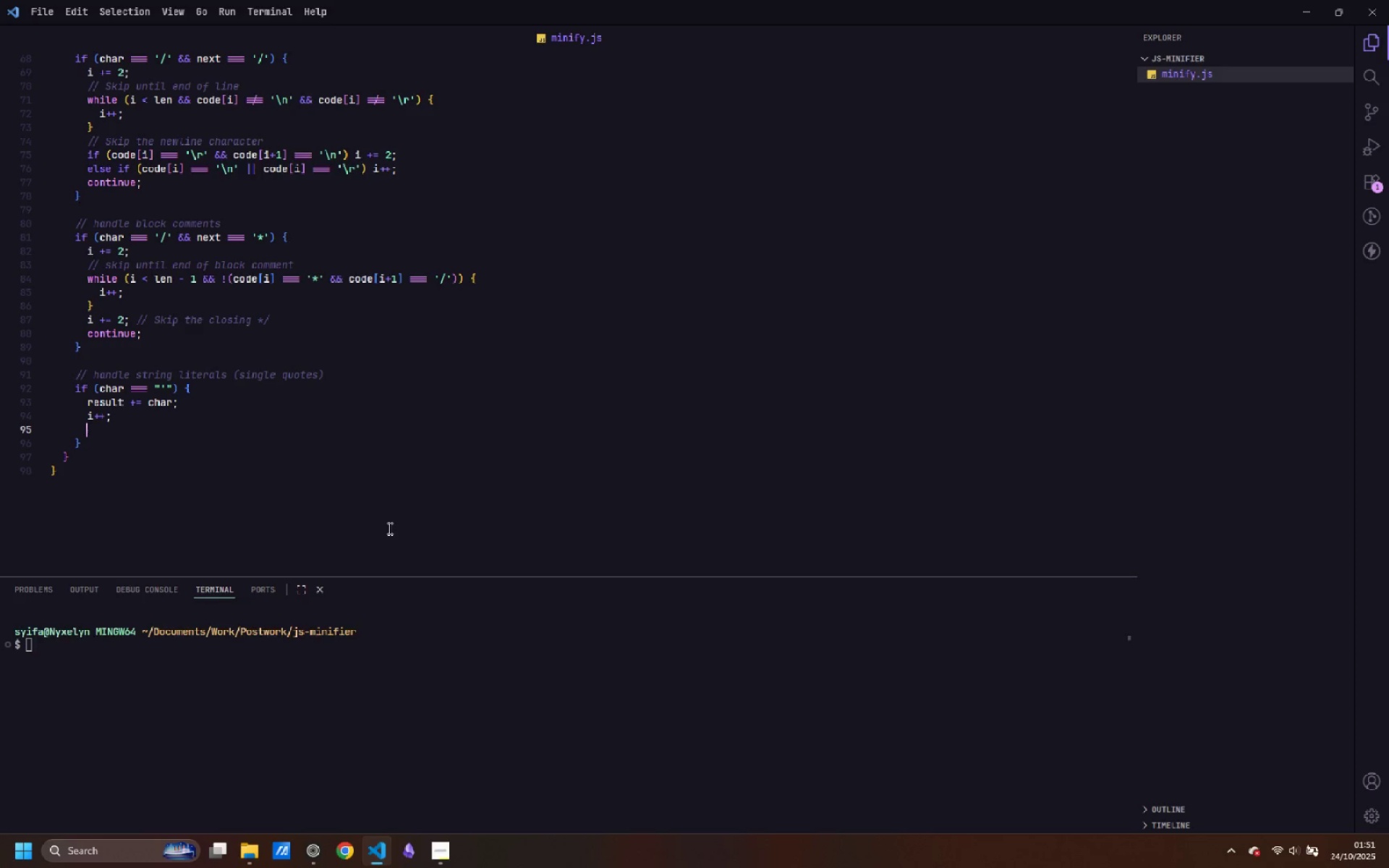 
type(while (i < len)
 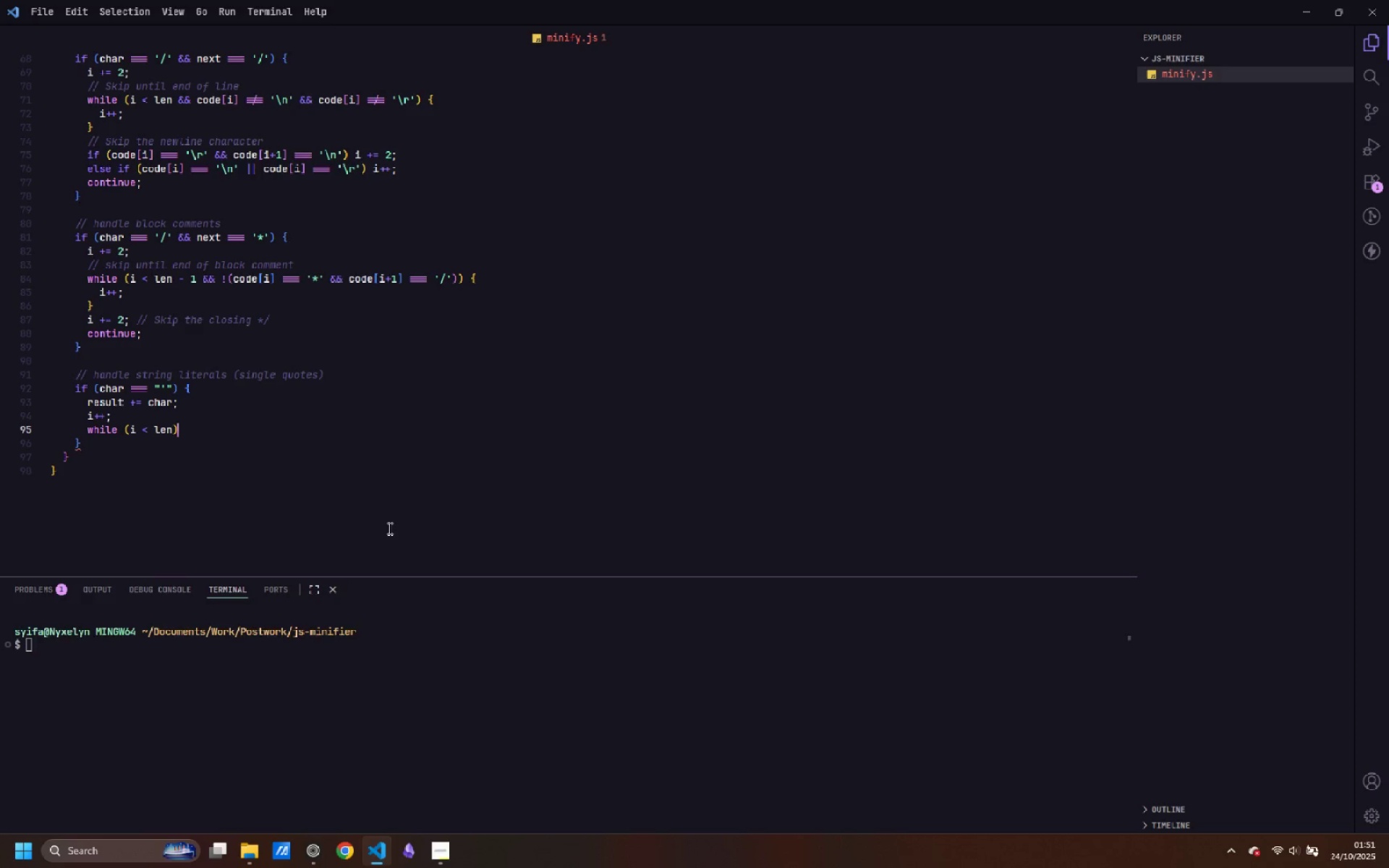 
 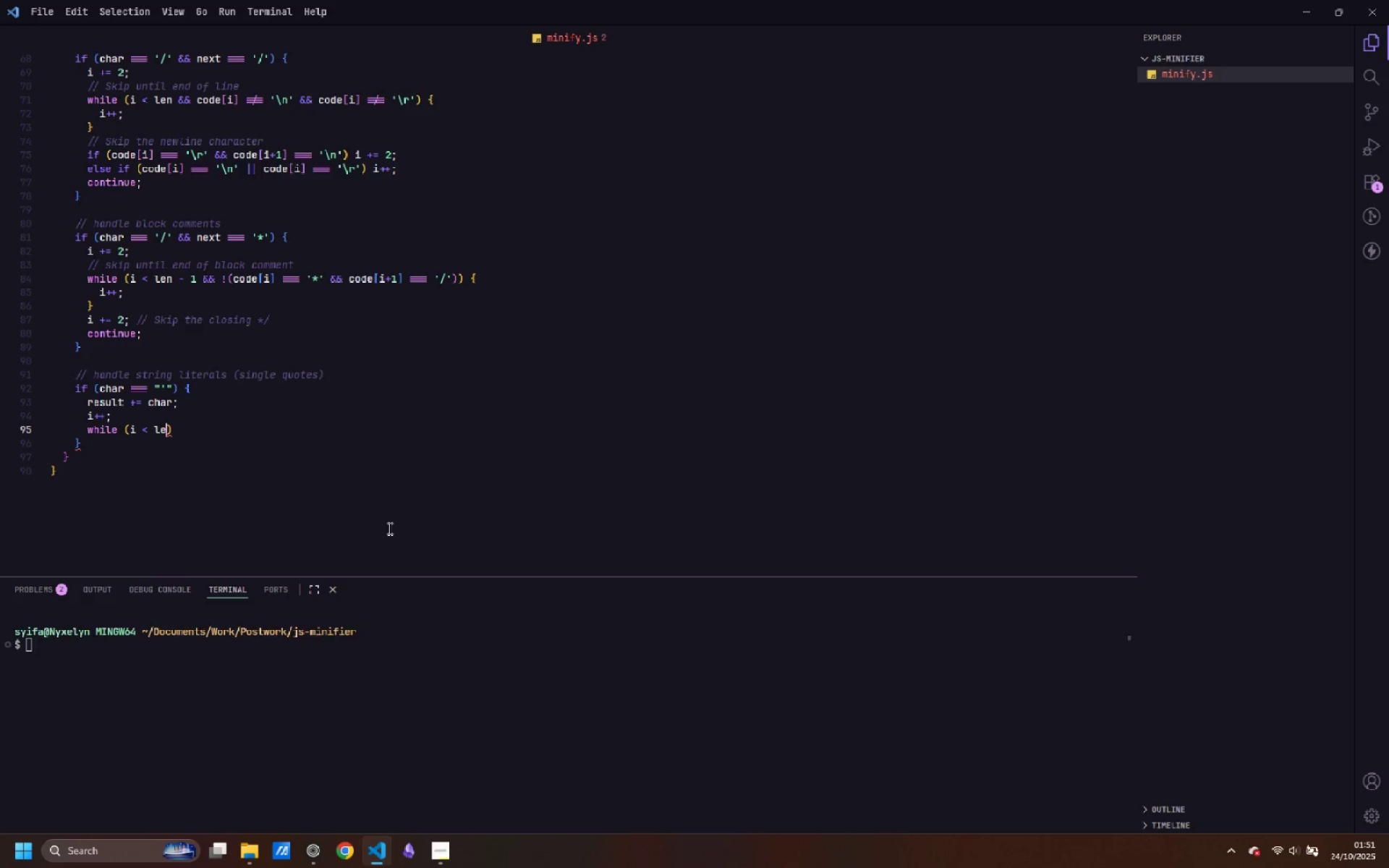 
key(ArrowRight)
 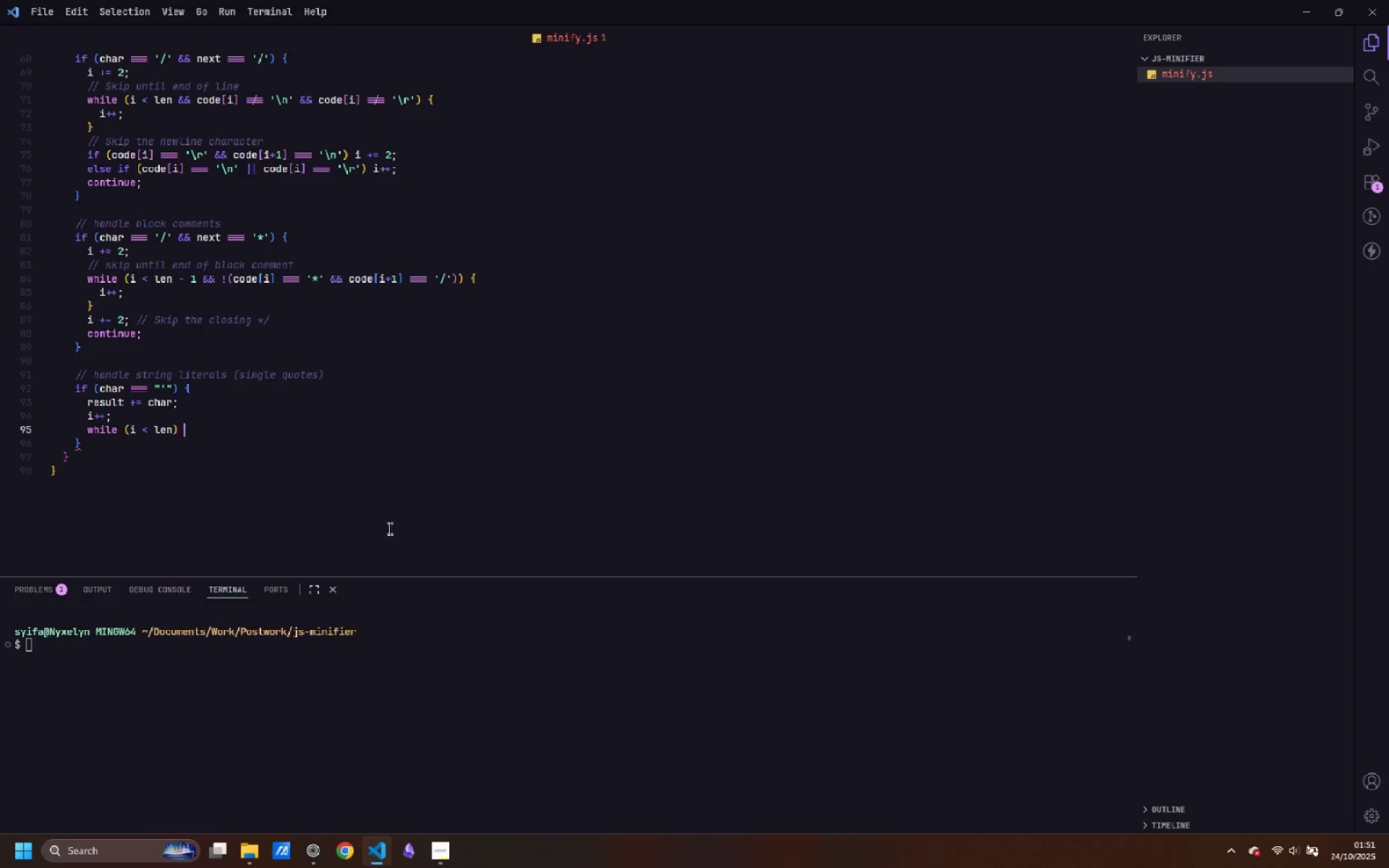 
key(Space)
 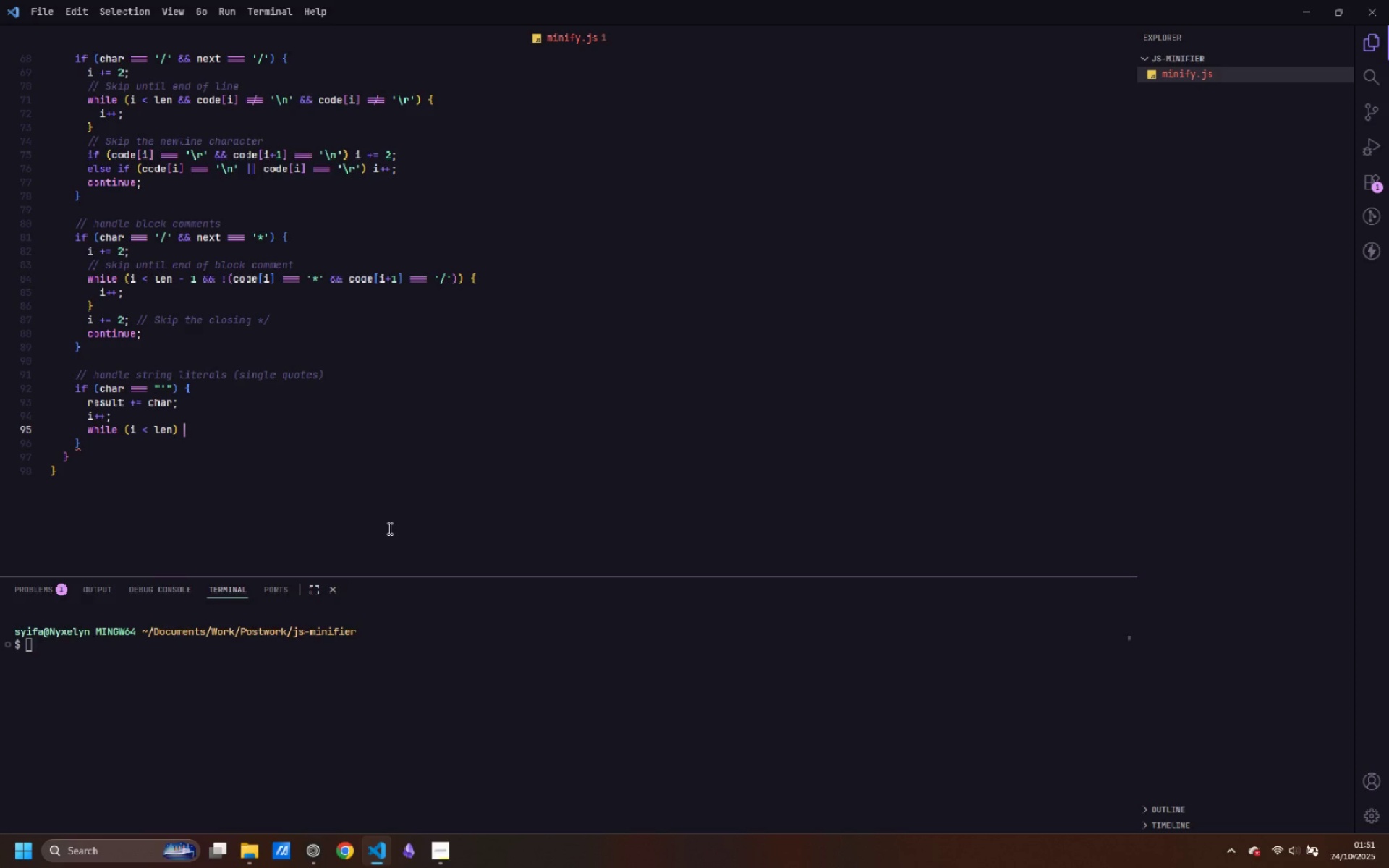 
key(Shift+BracketLeft)
 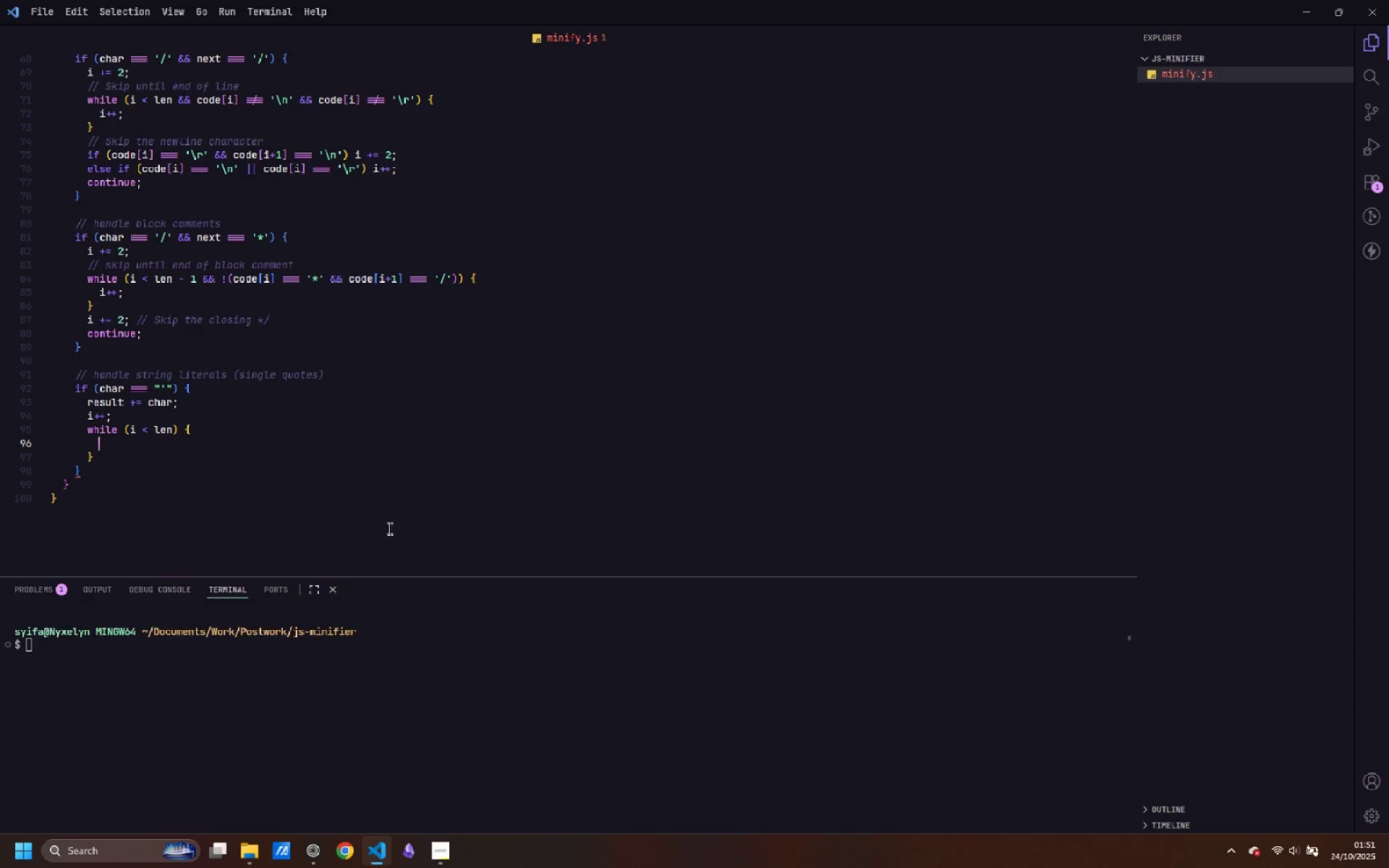 
key(Enter)
 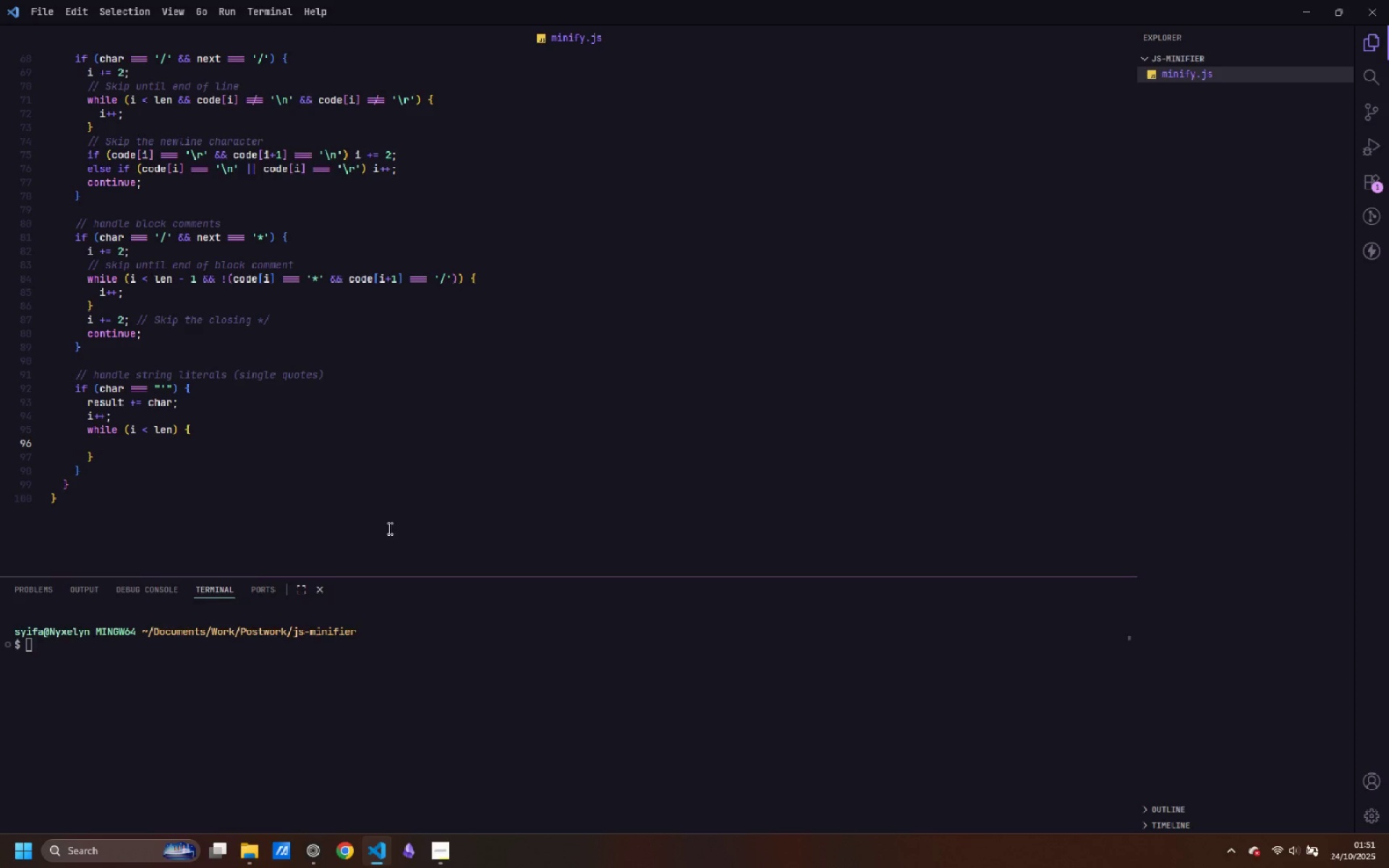 
type(if (code[i)
 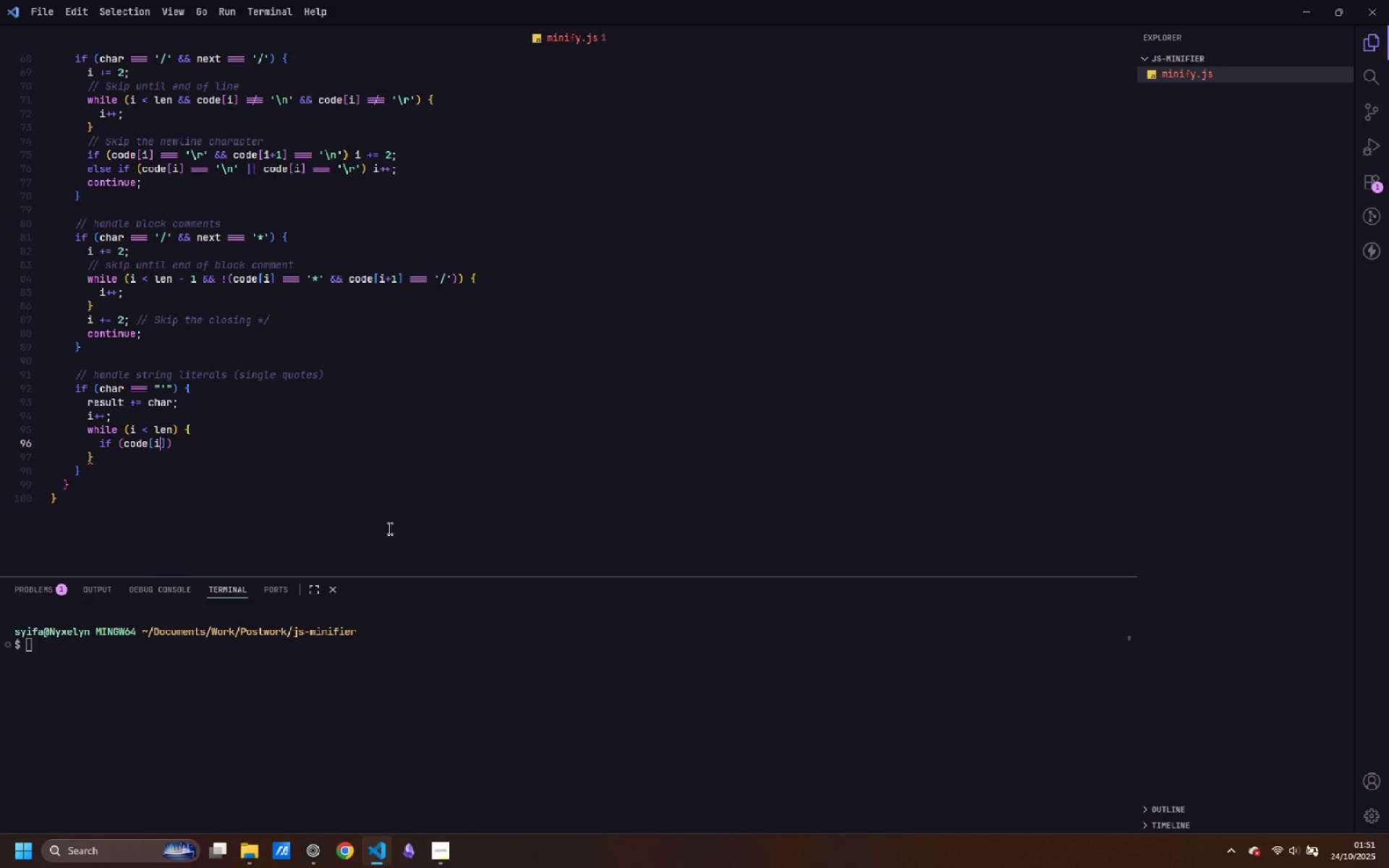 
key(ArrowRight)
 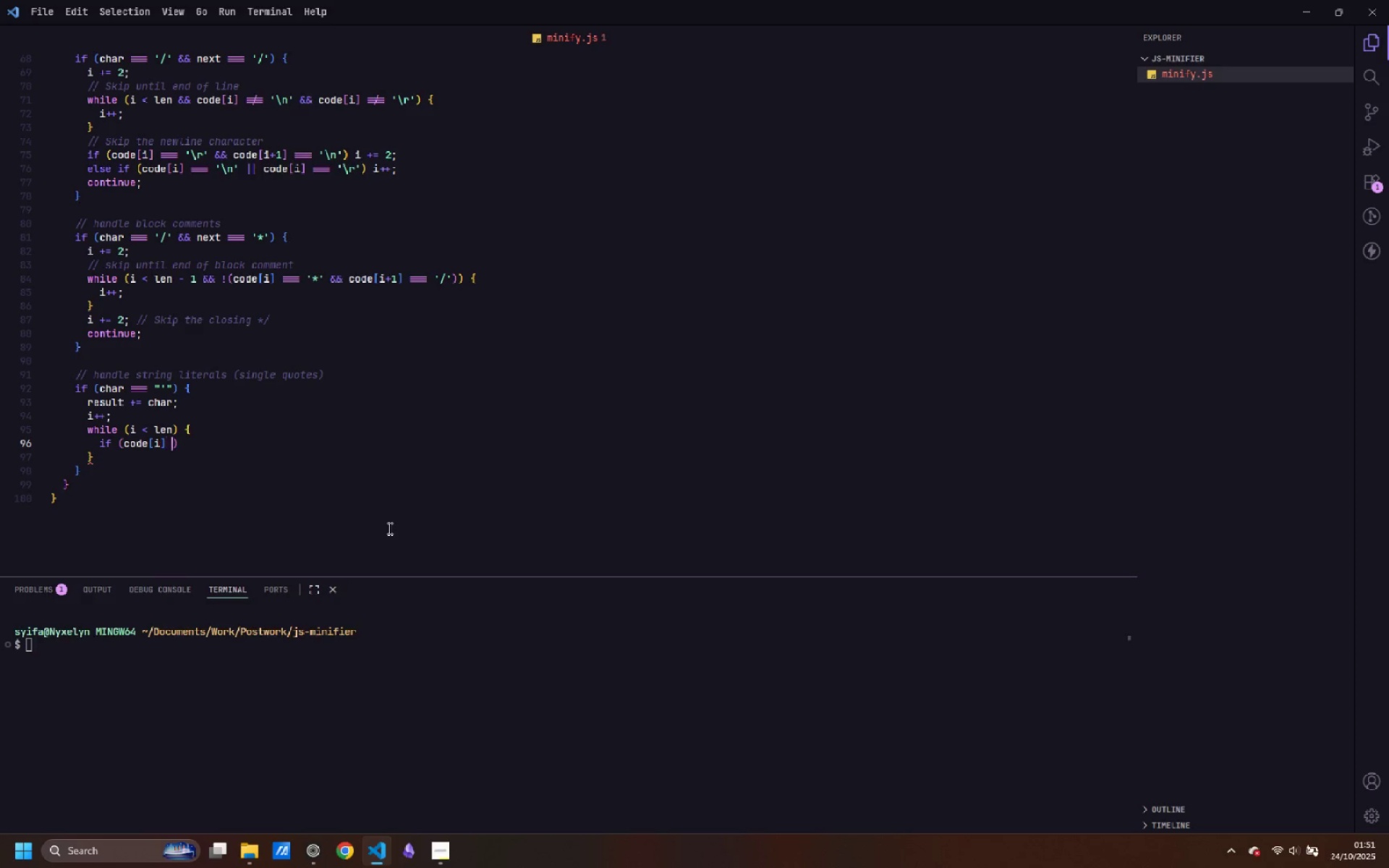 
key(Space)
 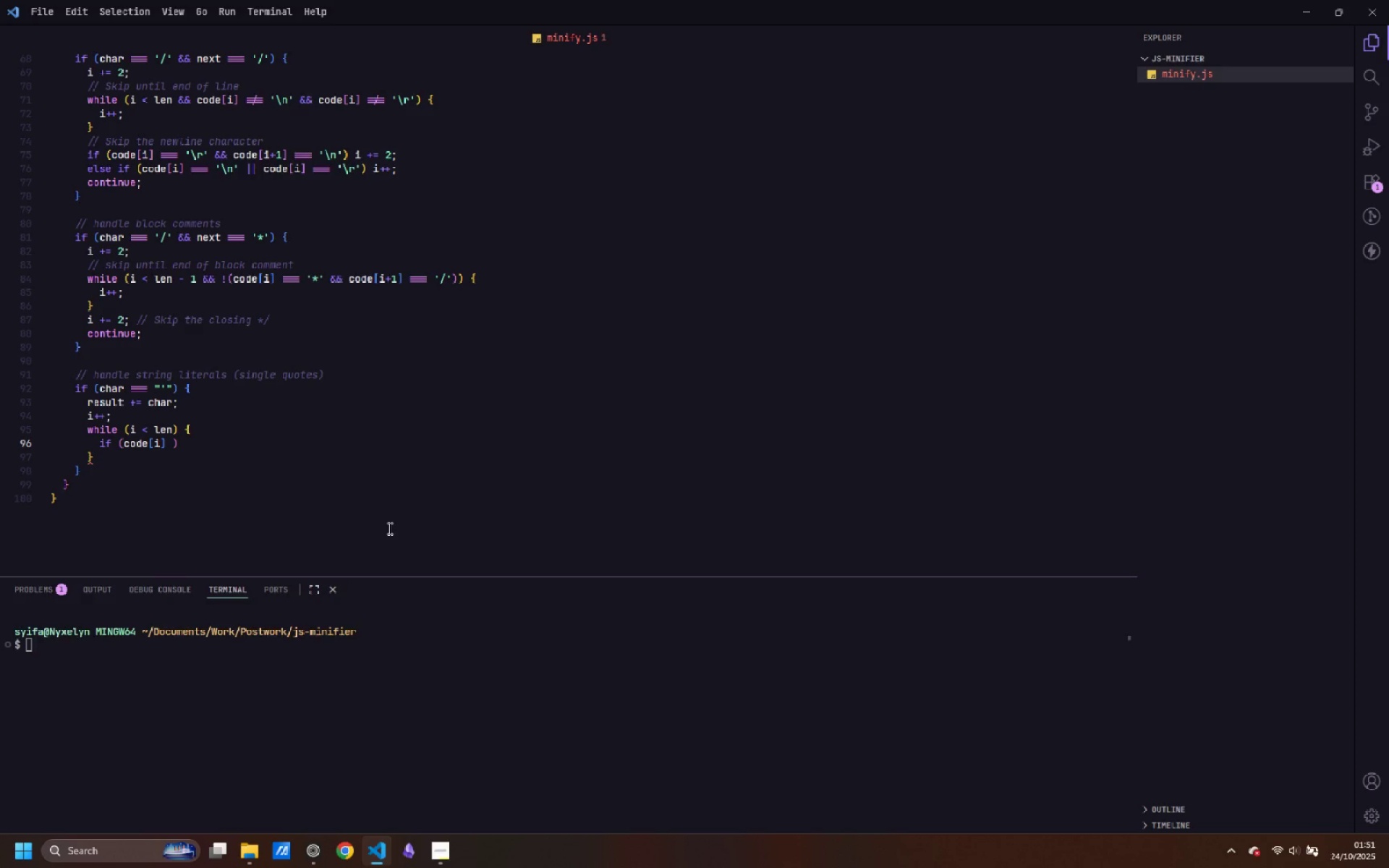 
key(Equal)
 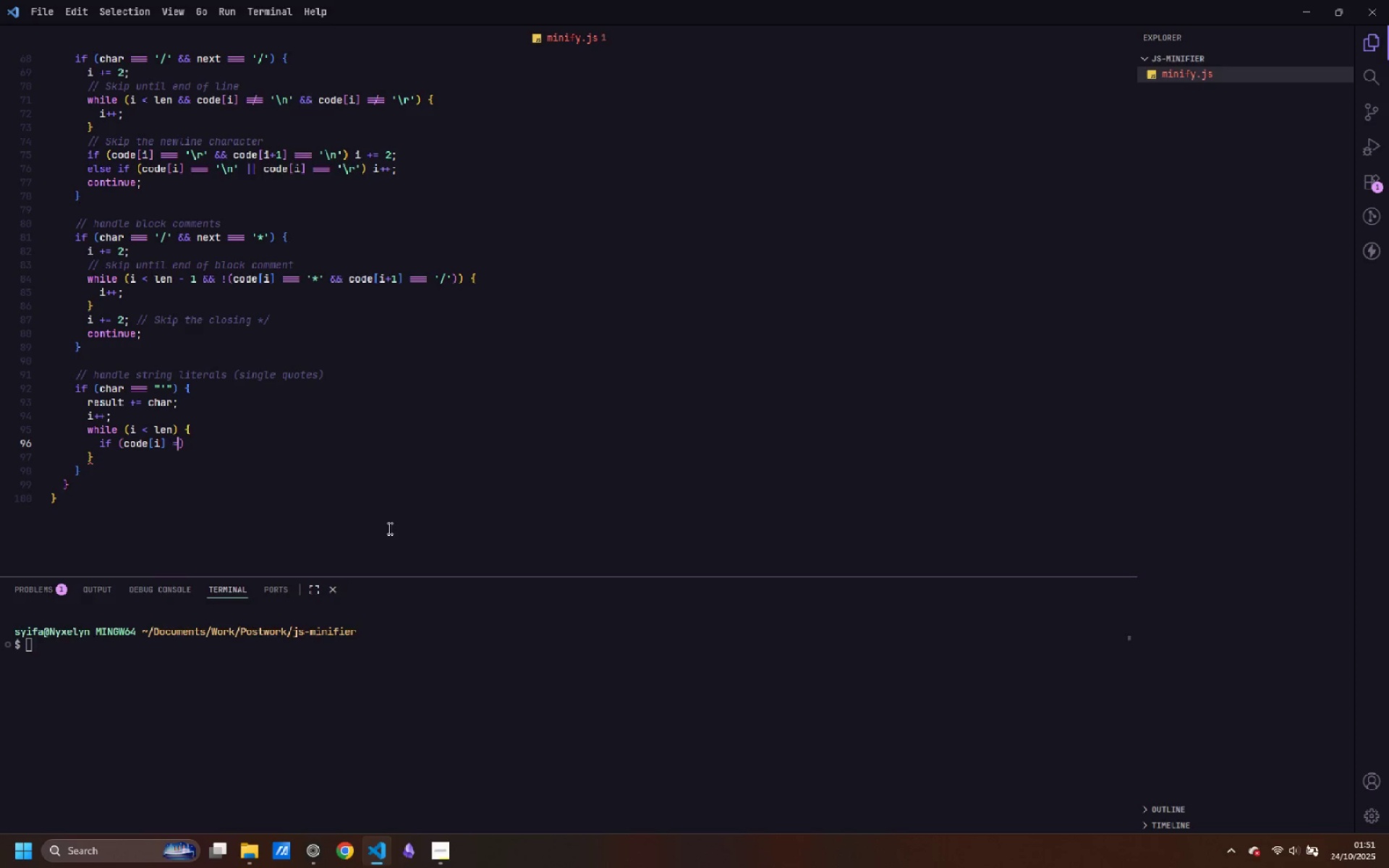 
key(Equal)
 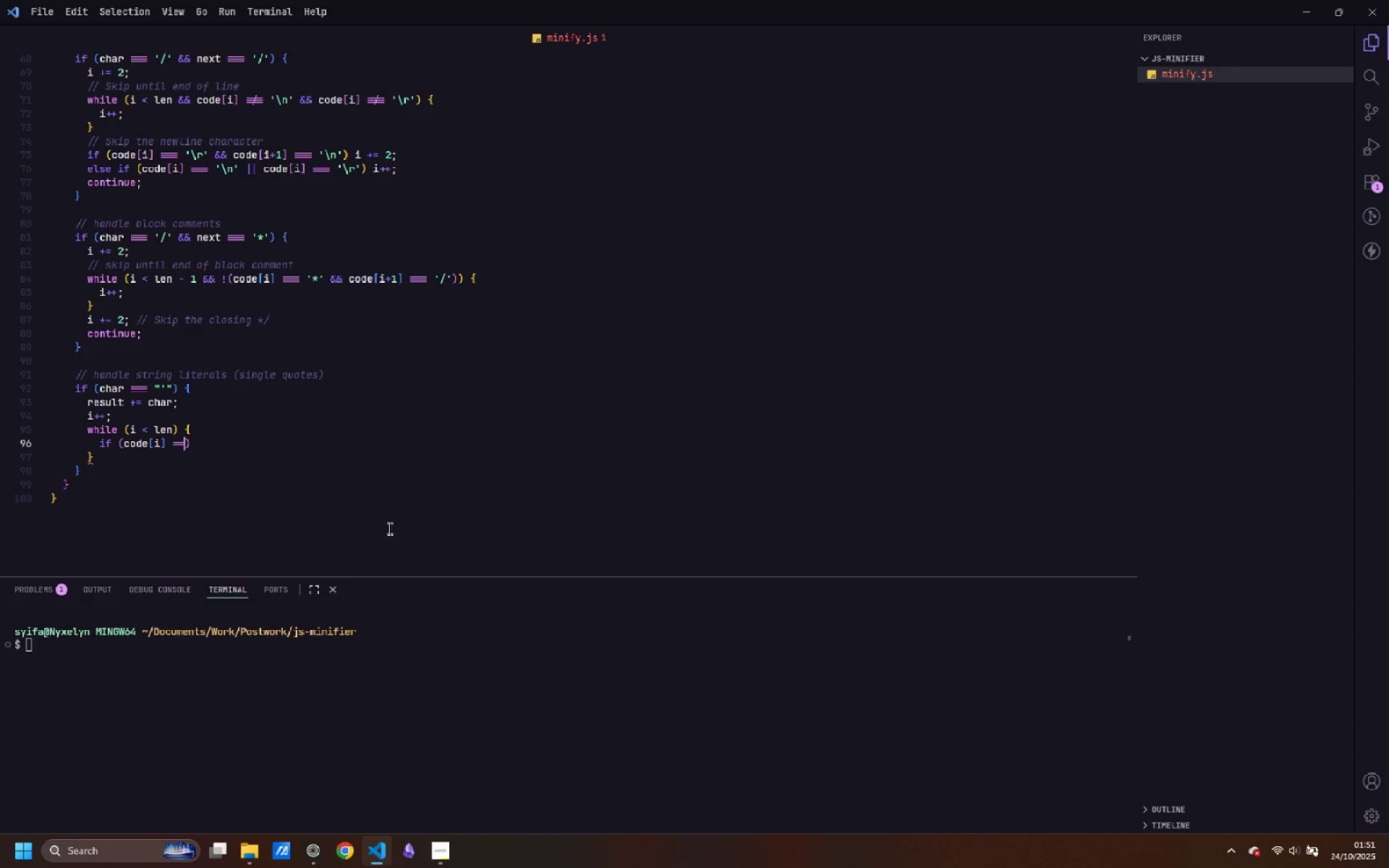 
key(Equal)
 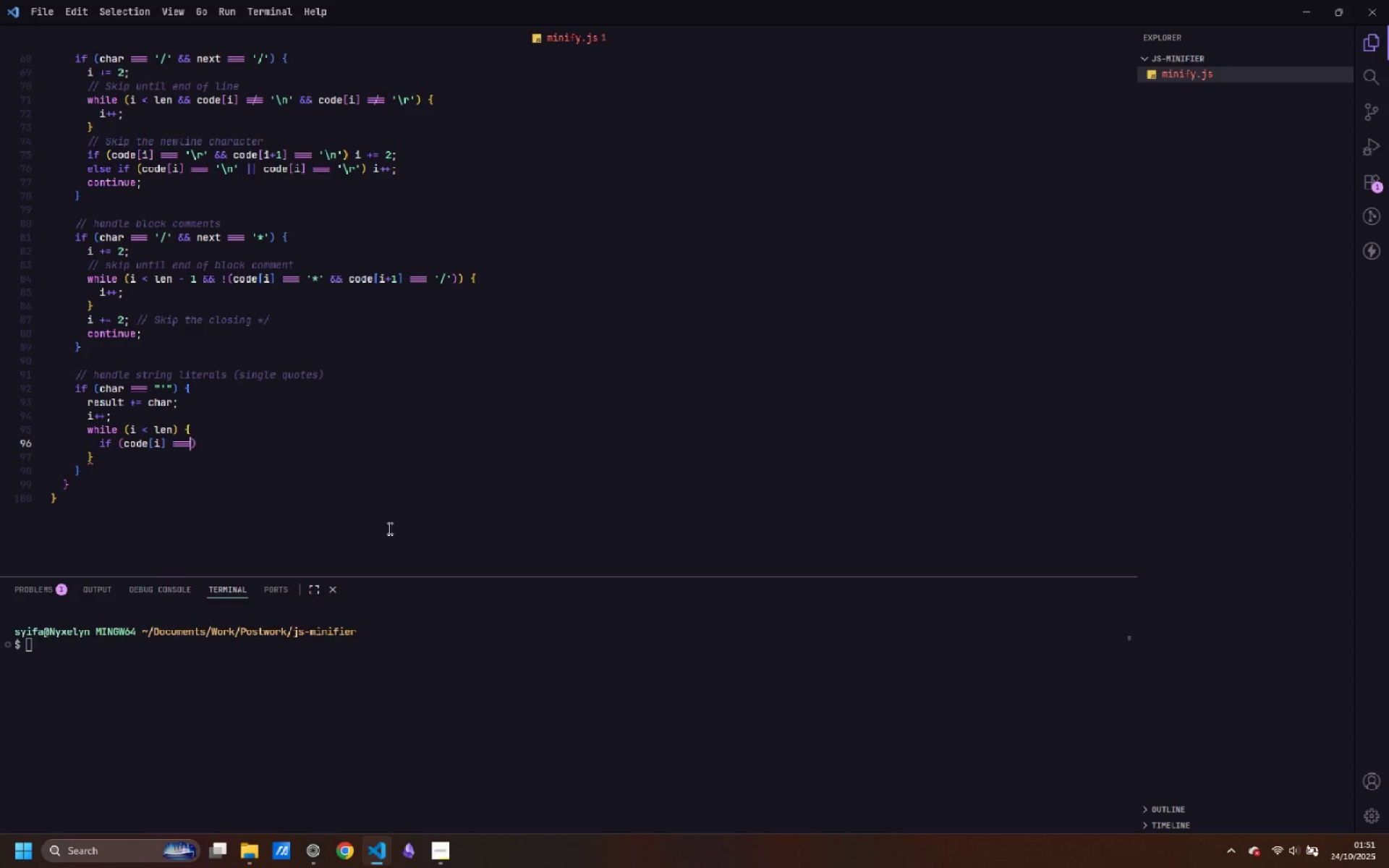 
key(Space)
 